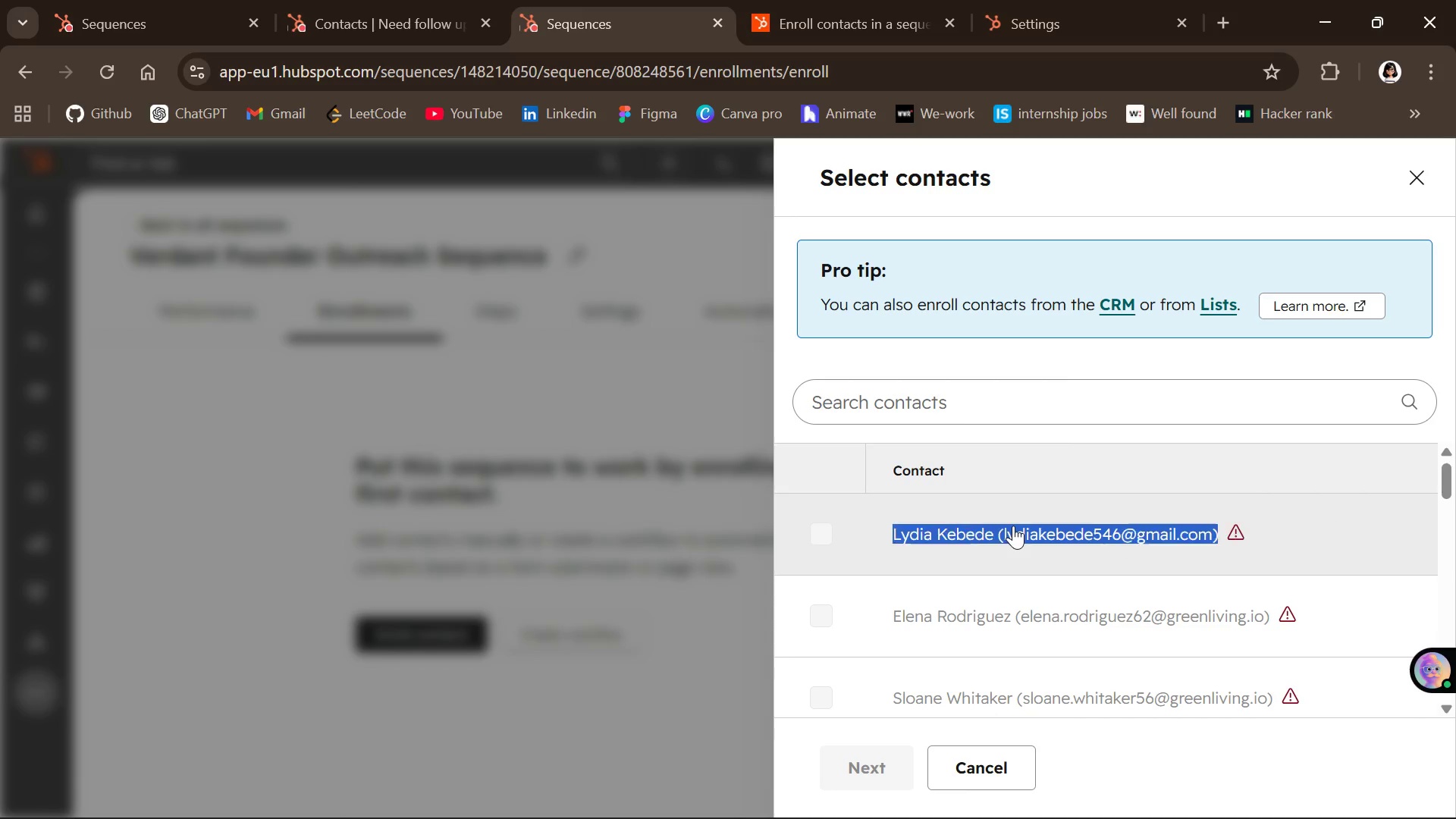 
triple_click([1013, 526])
 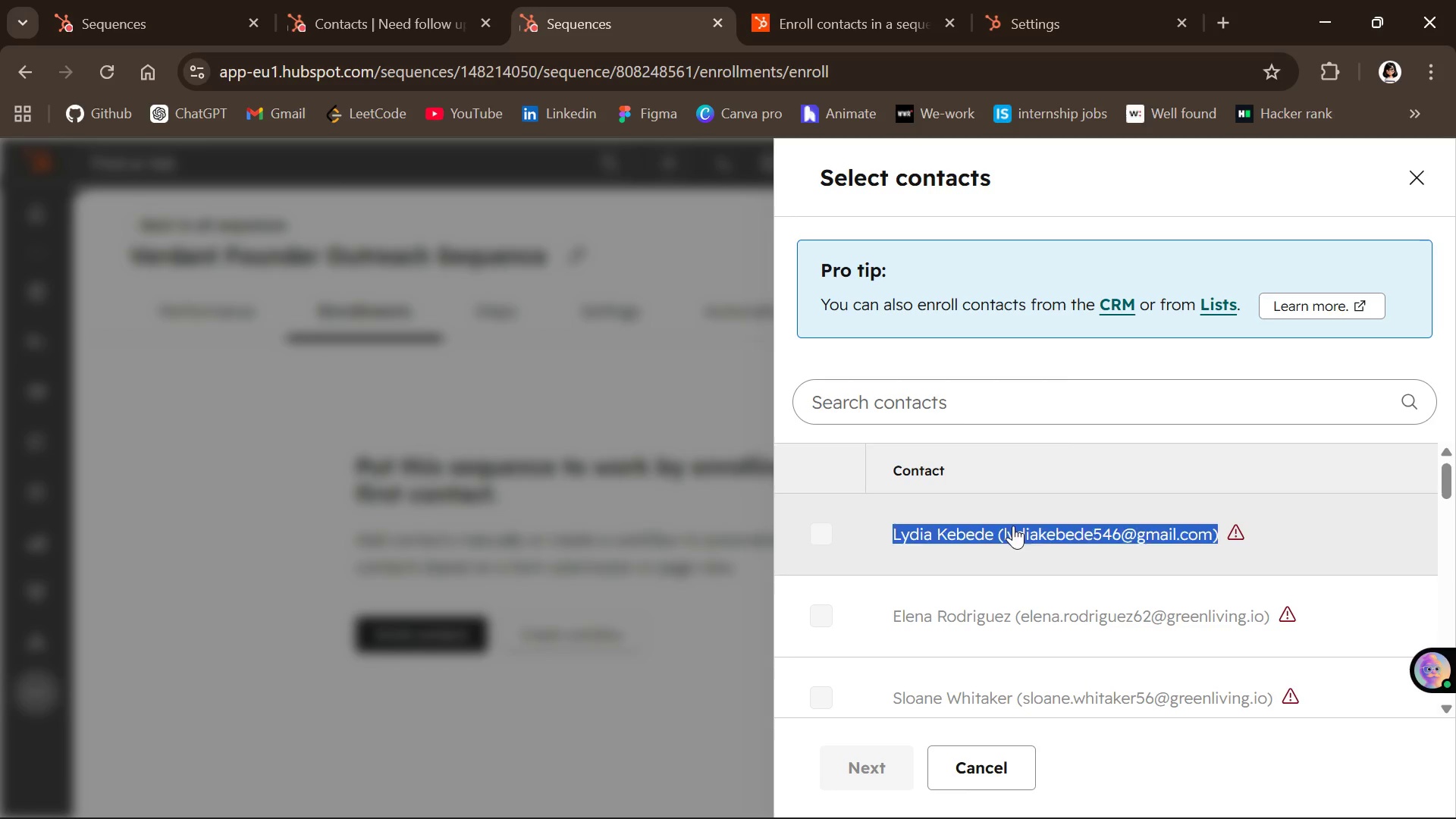 
double_click([1013, 526])
 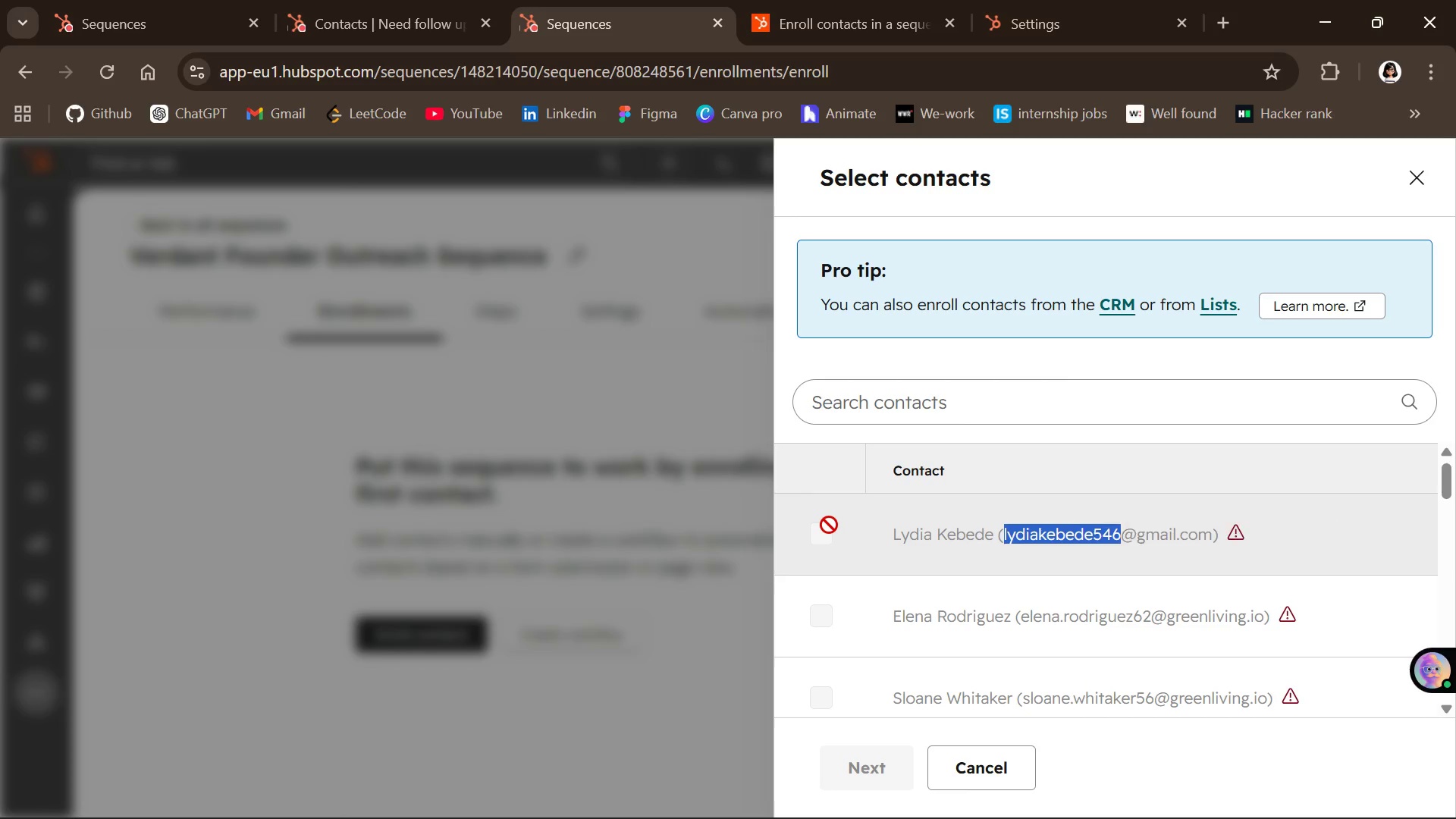 
double_click([829, 525])
 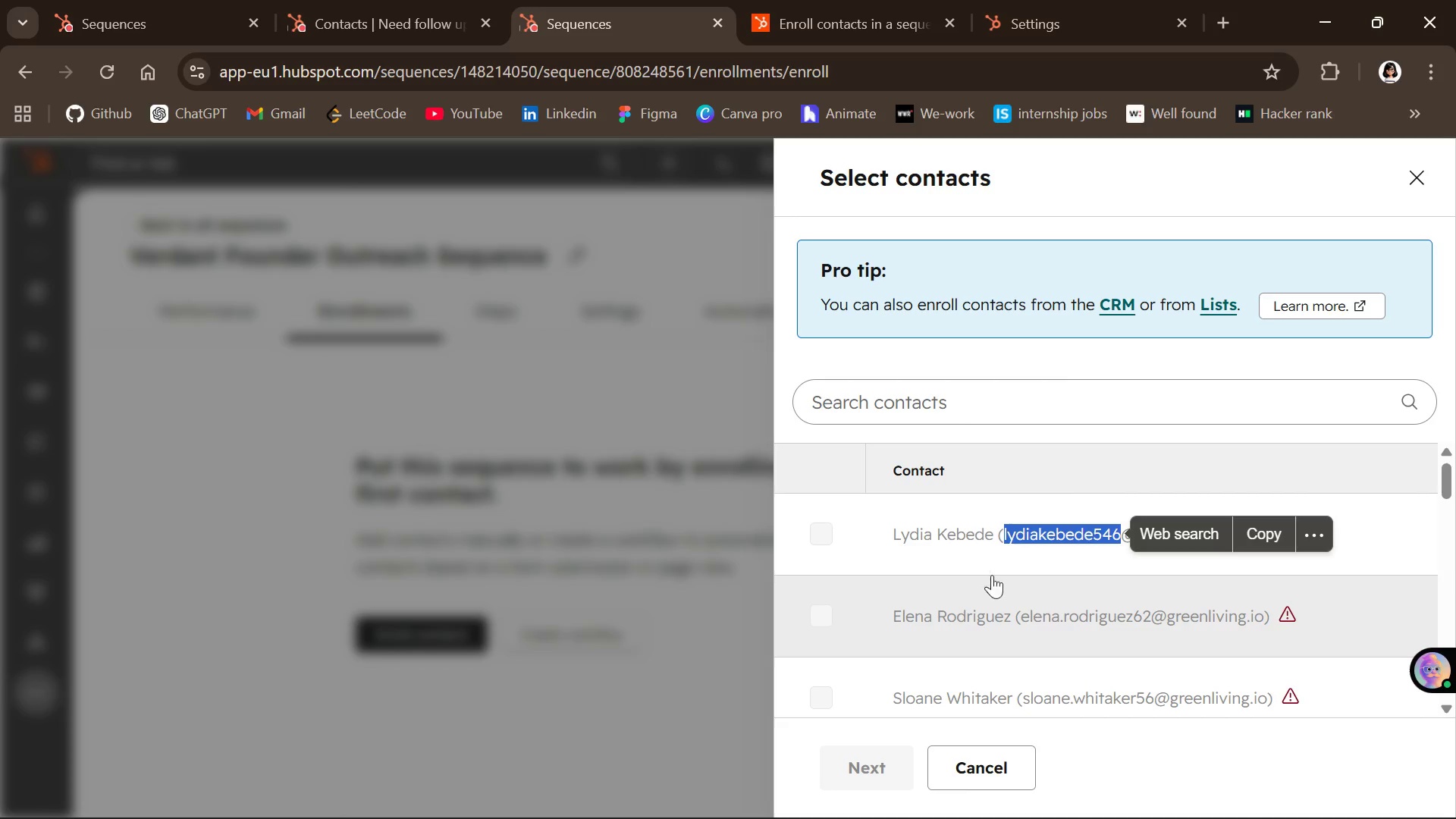 
left_click([910, 521])
 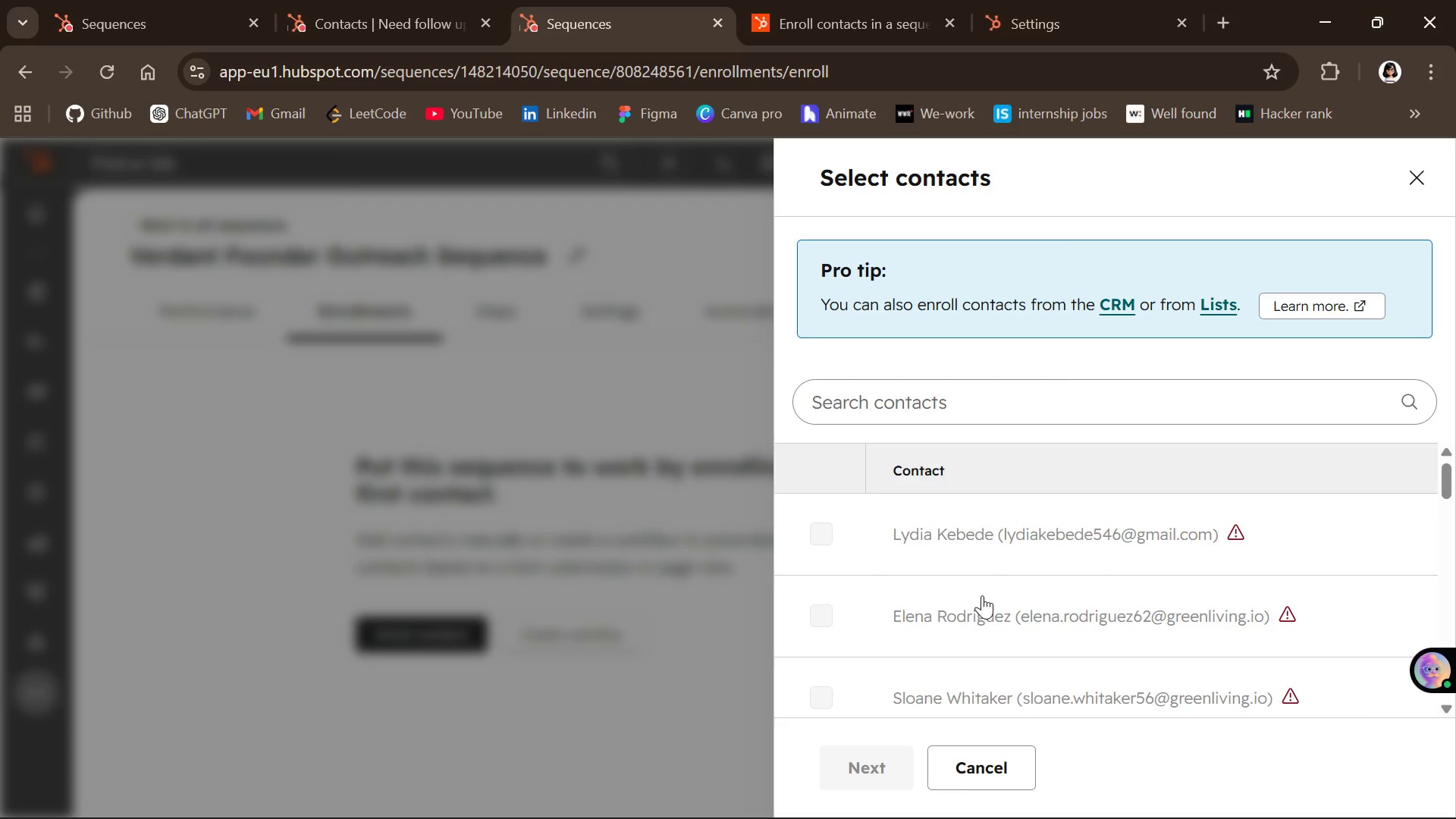 
wait(5.08)
 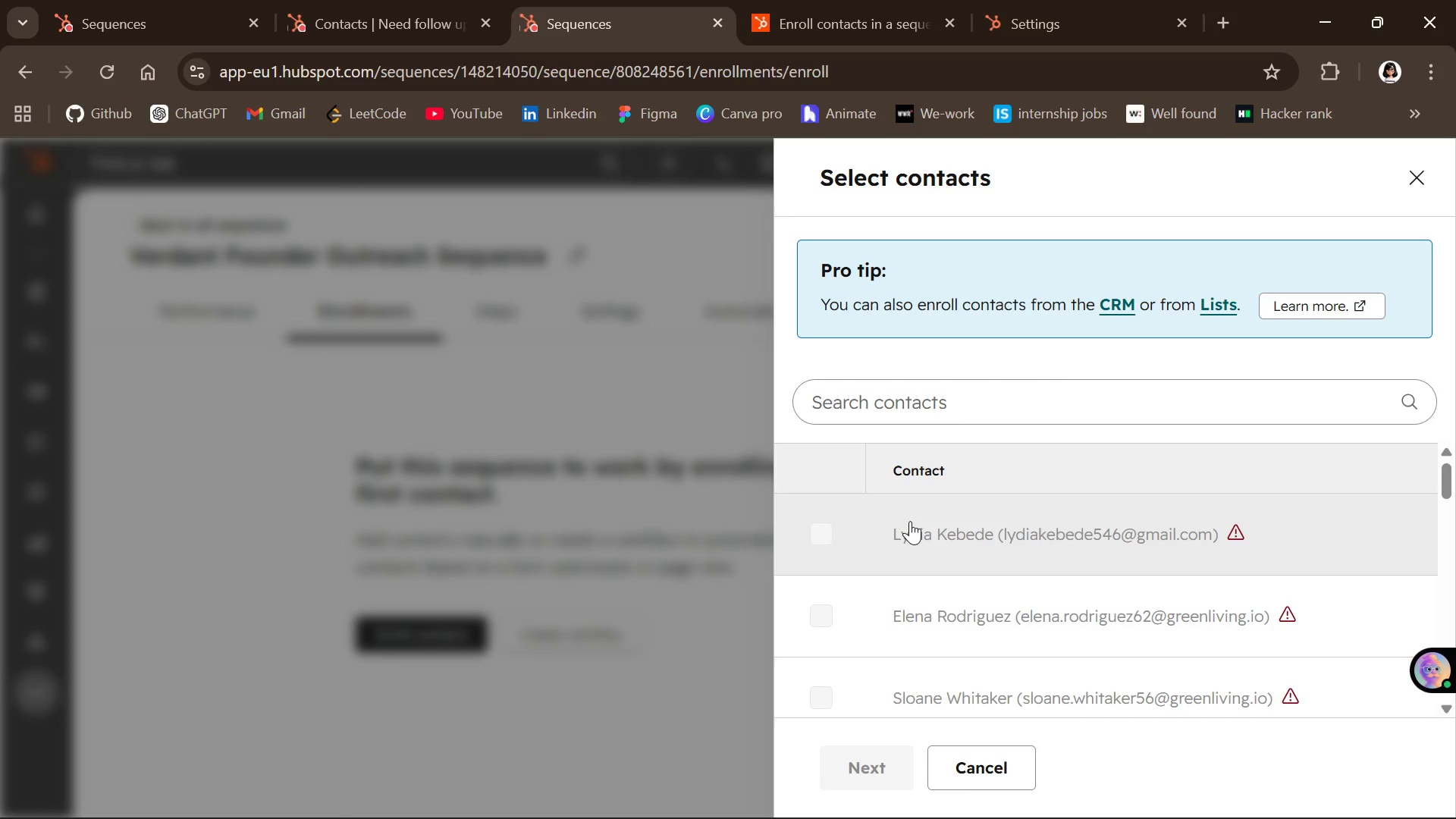 
left_click([704, 383])
 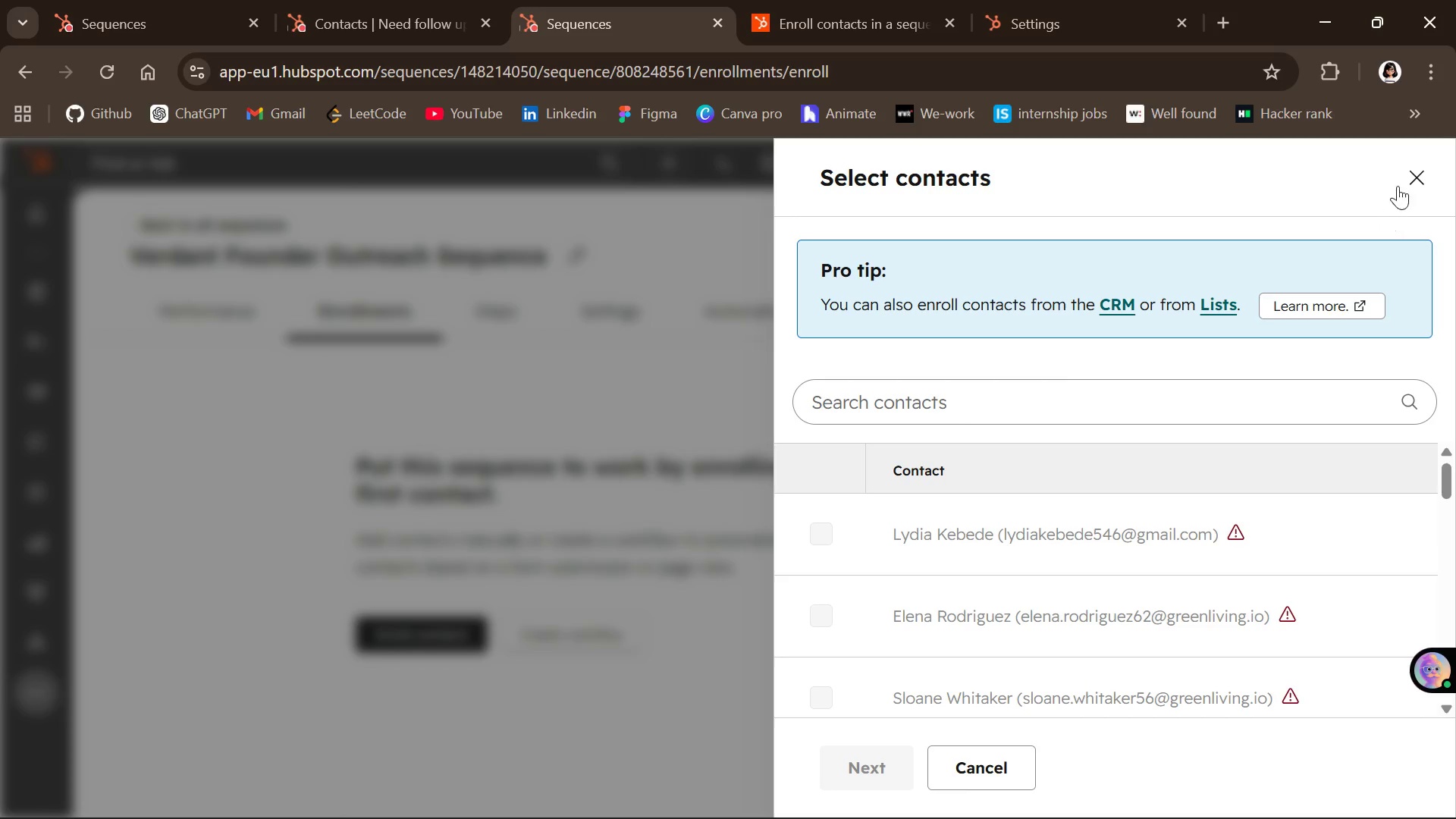 
left_click([1398, 186])
 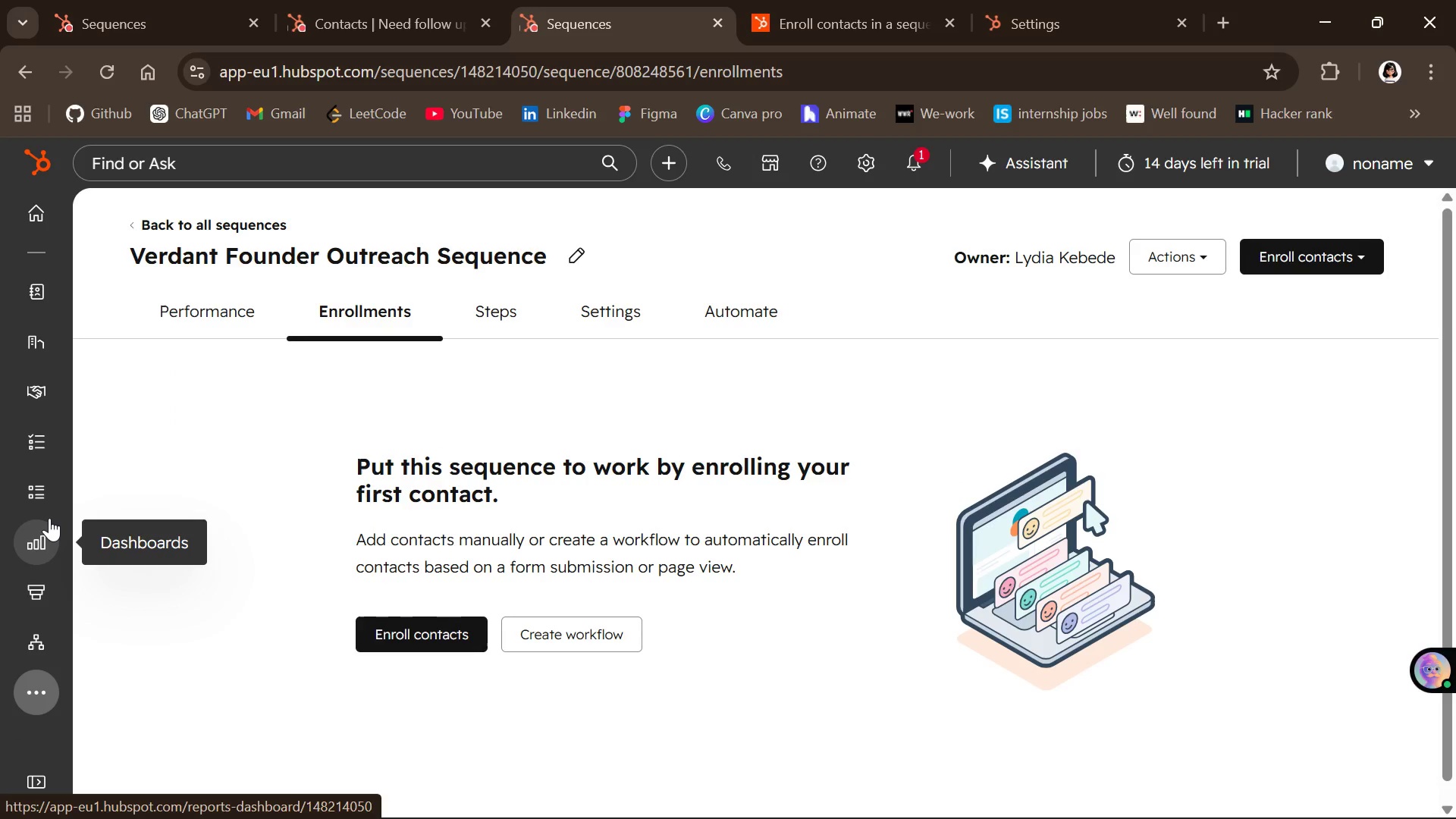 
wait(14.28)
 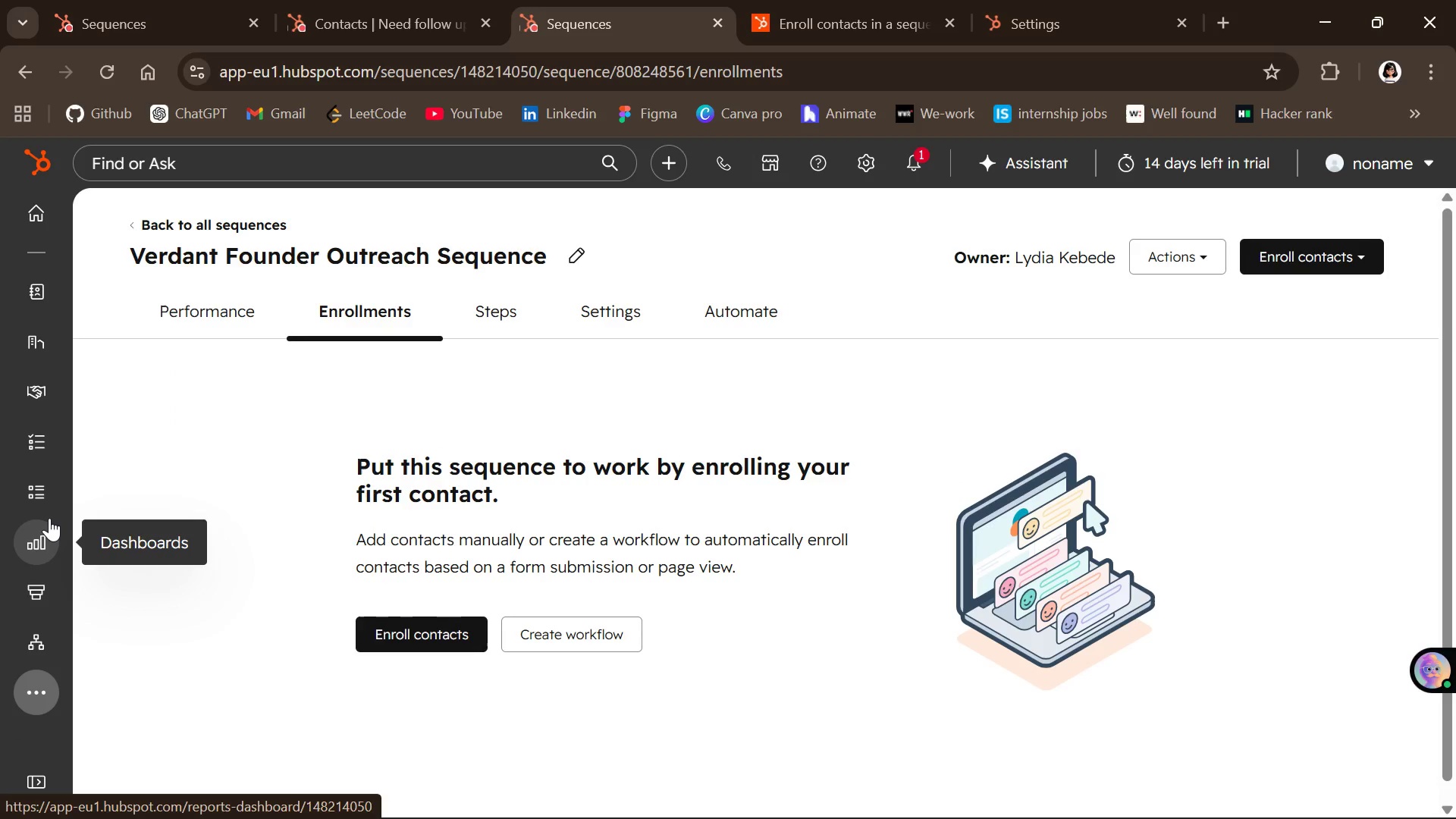 
left_click([855, 166])
 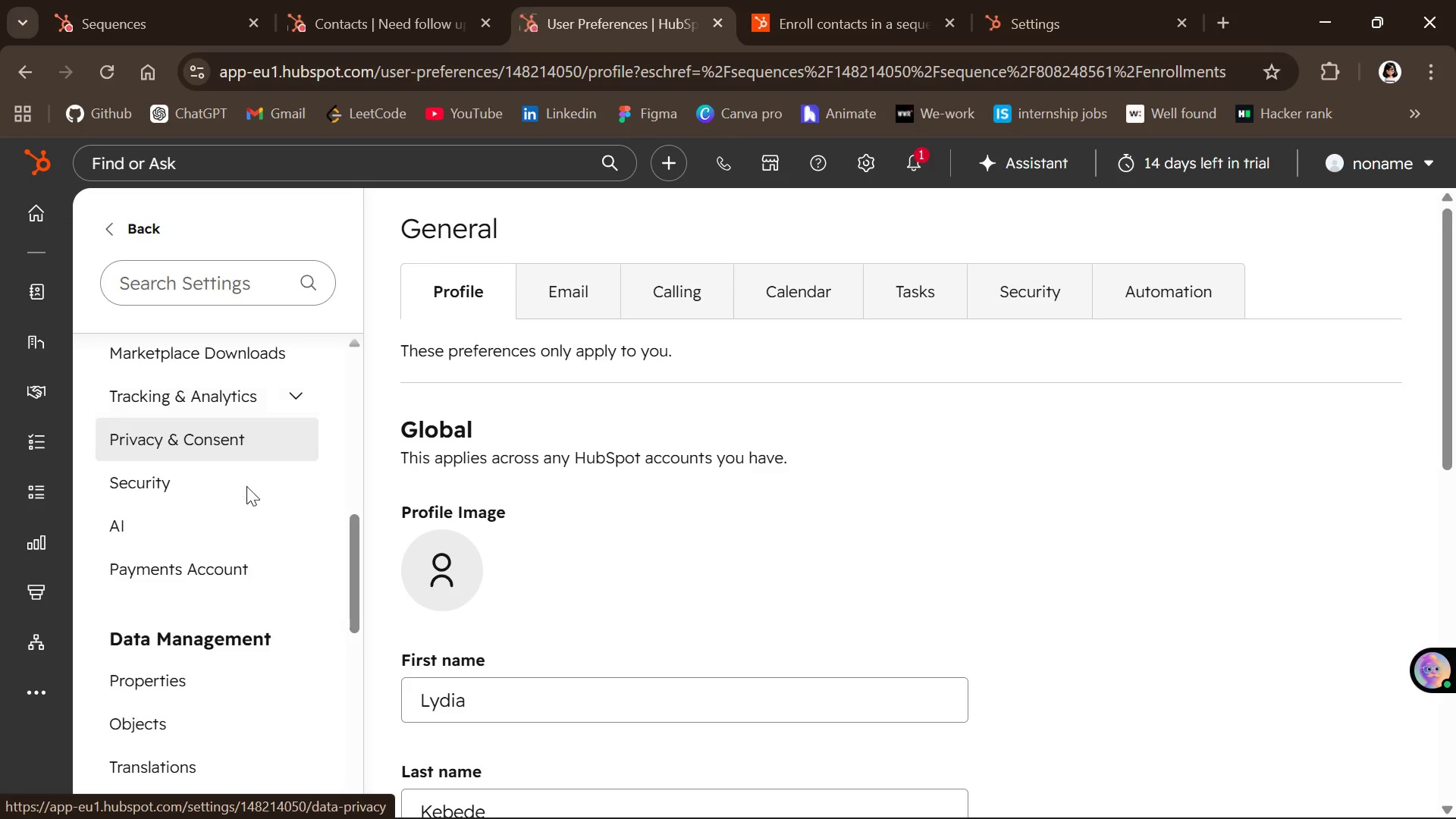 
wait(7.28)
 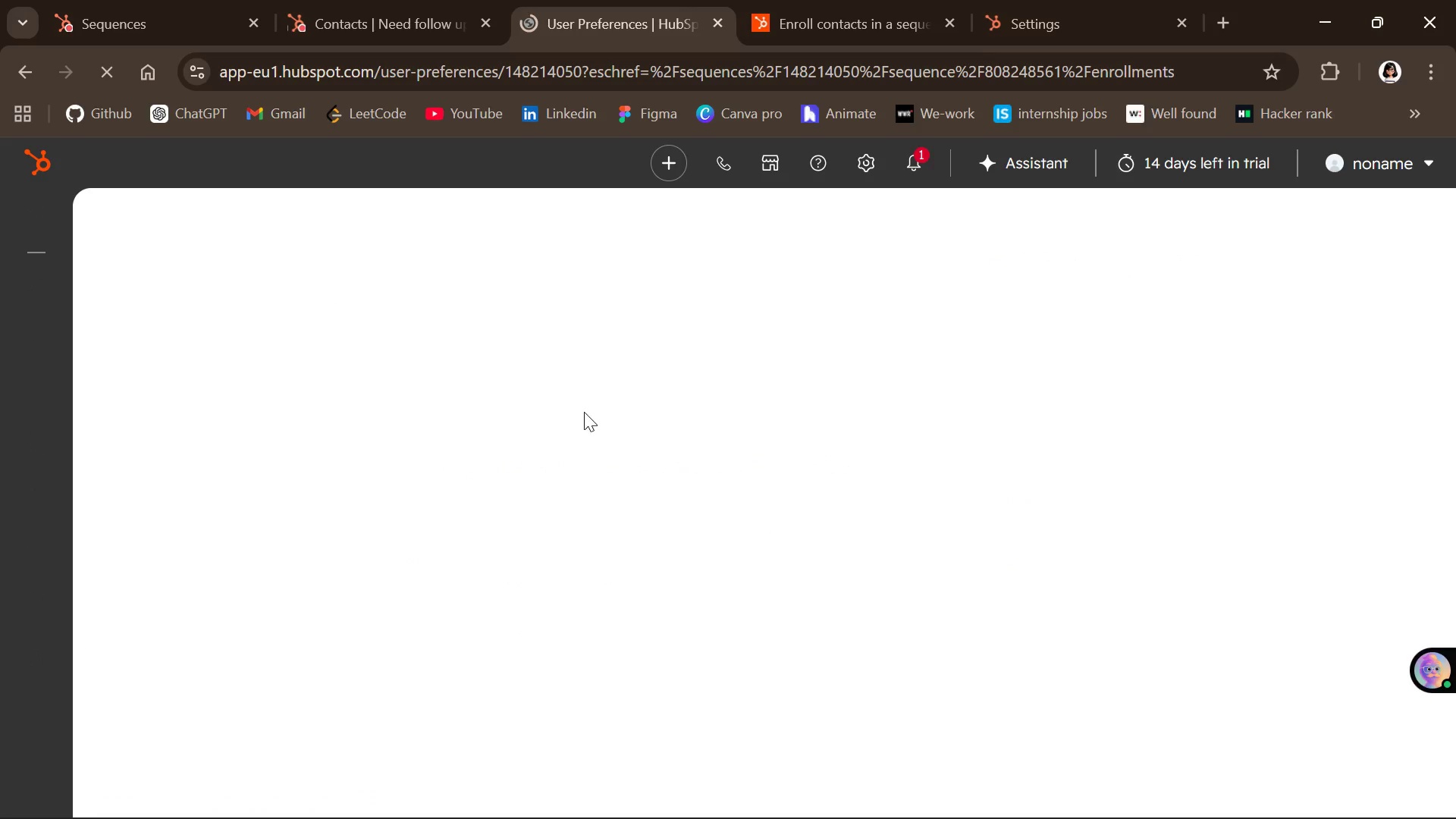 
left_click([183, 598])
 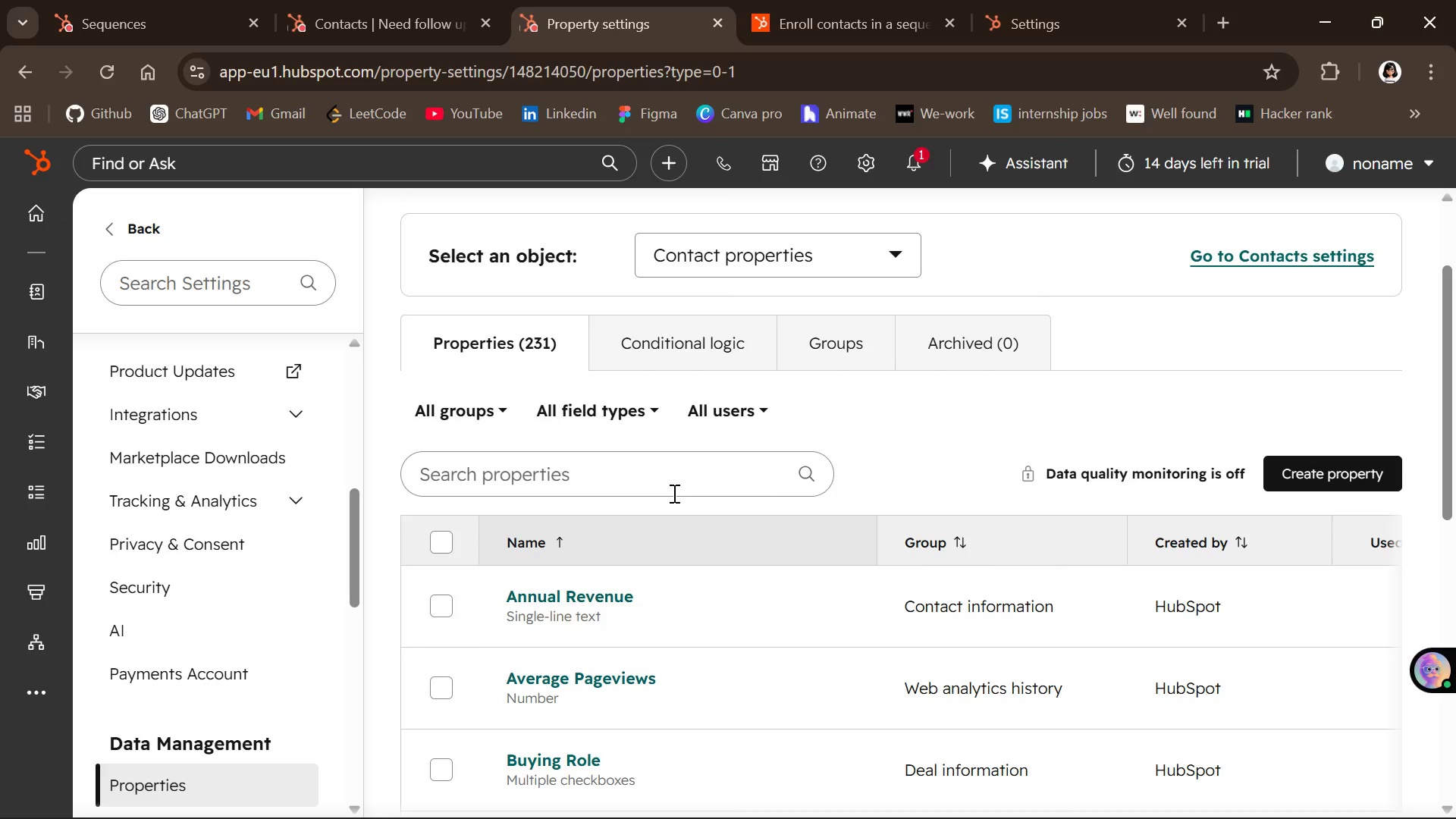 
wait(20.22)
 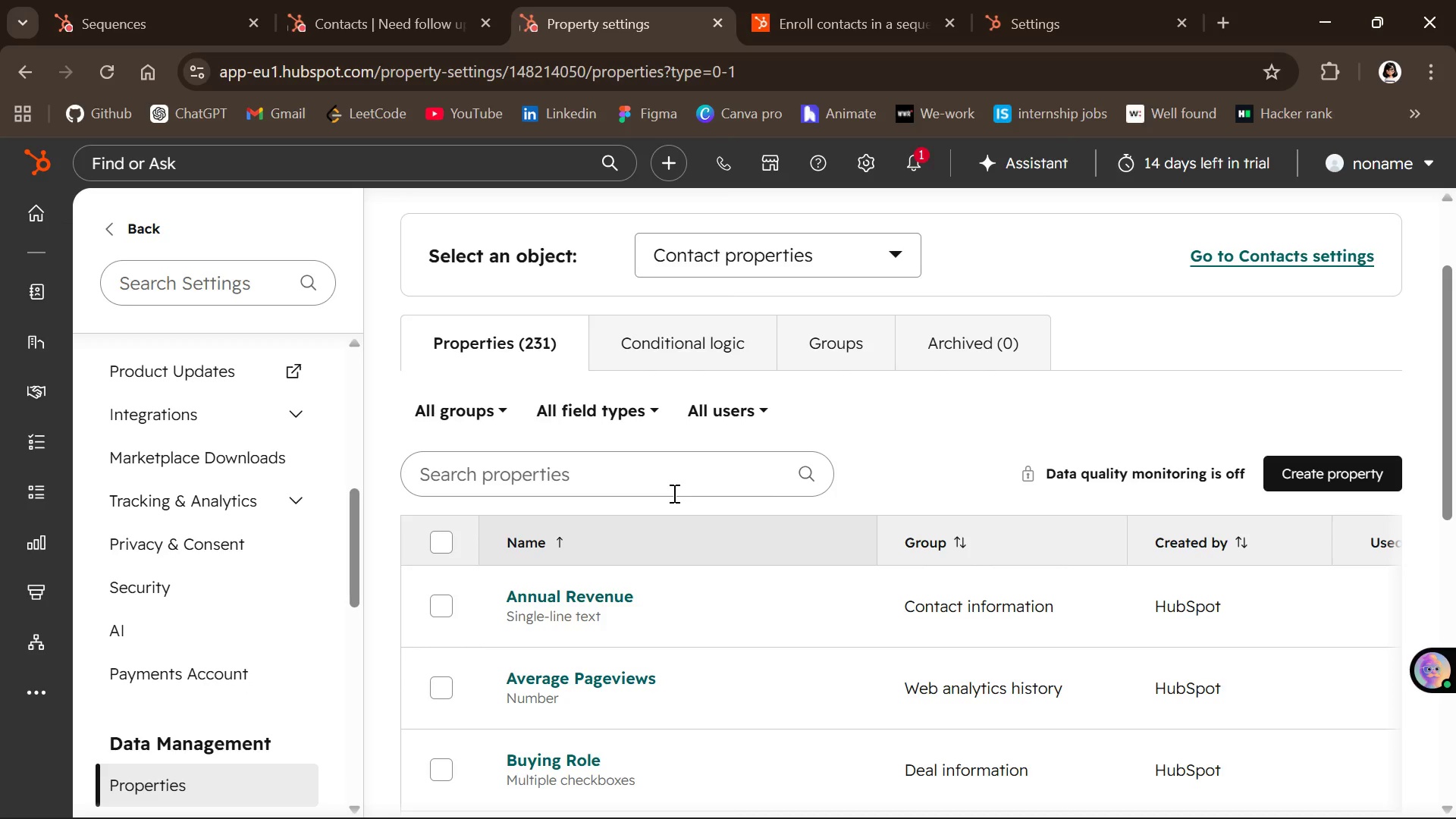 
left_click([736, 246])
 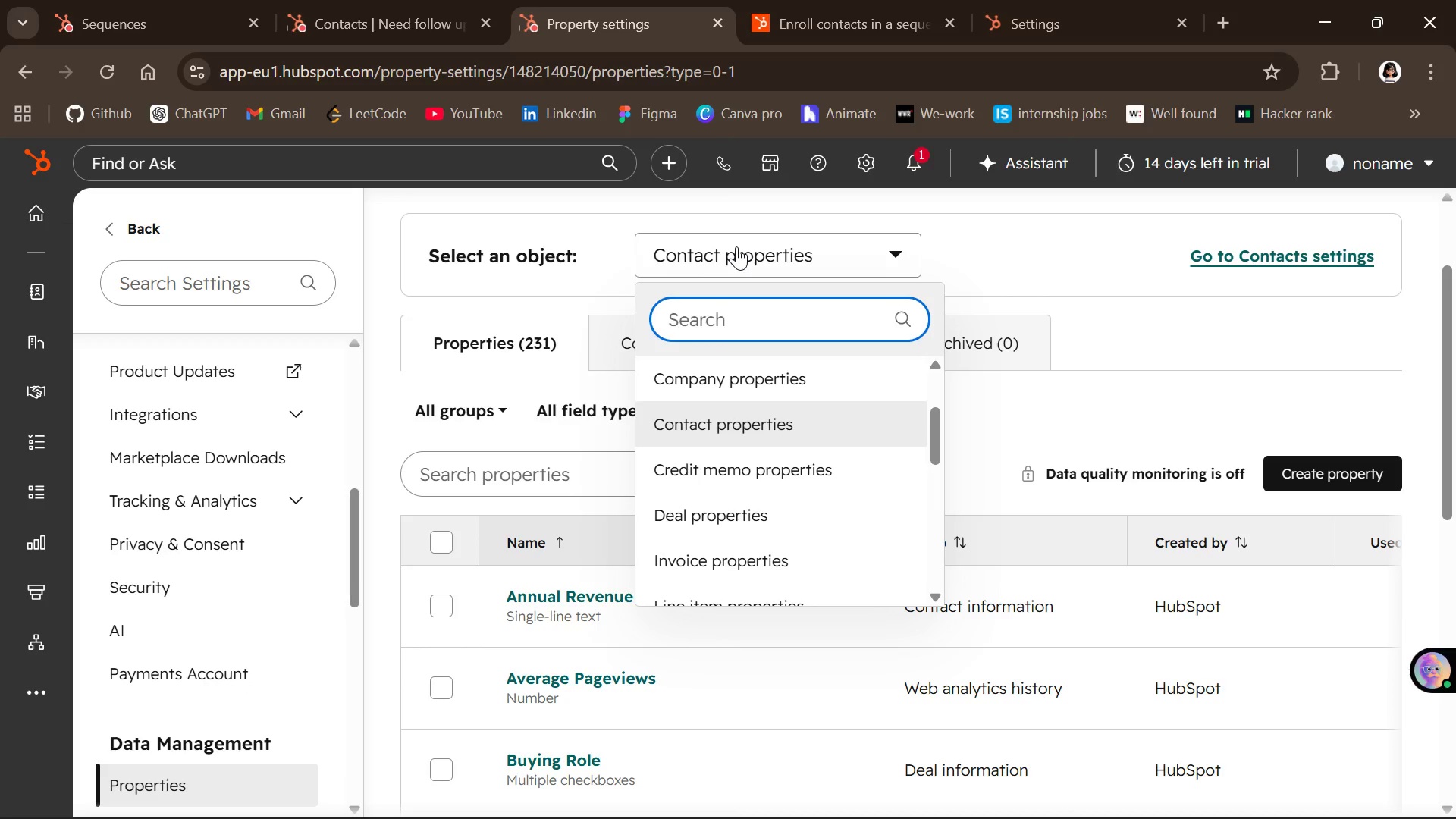 
left_click([736, 246])
 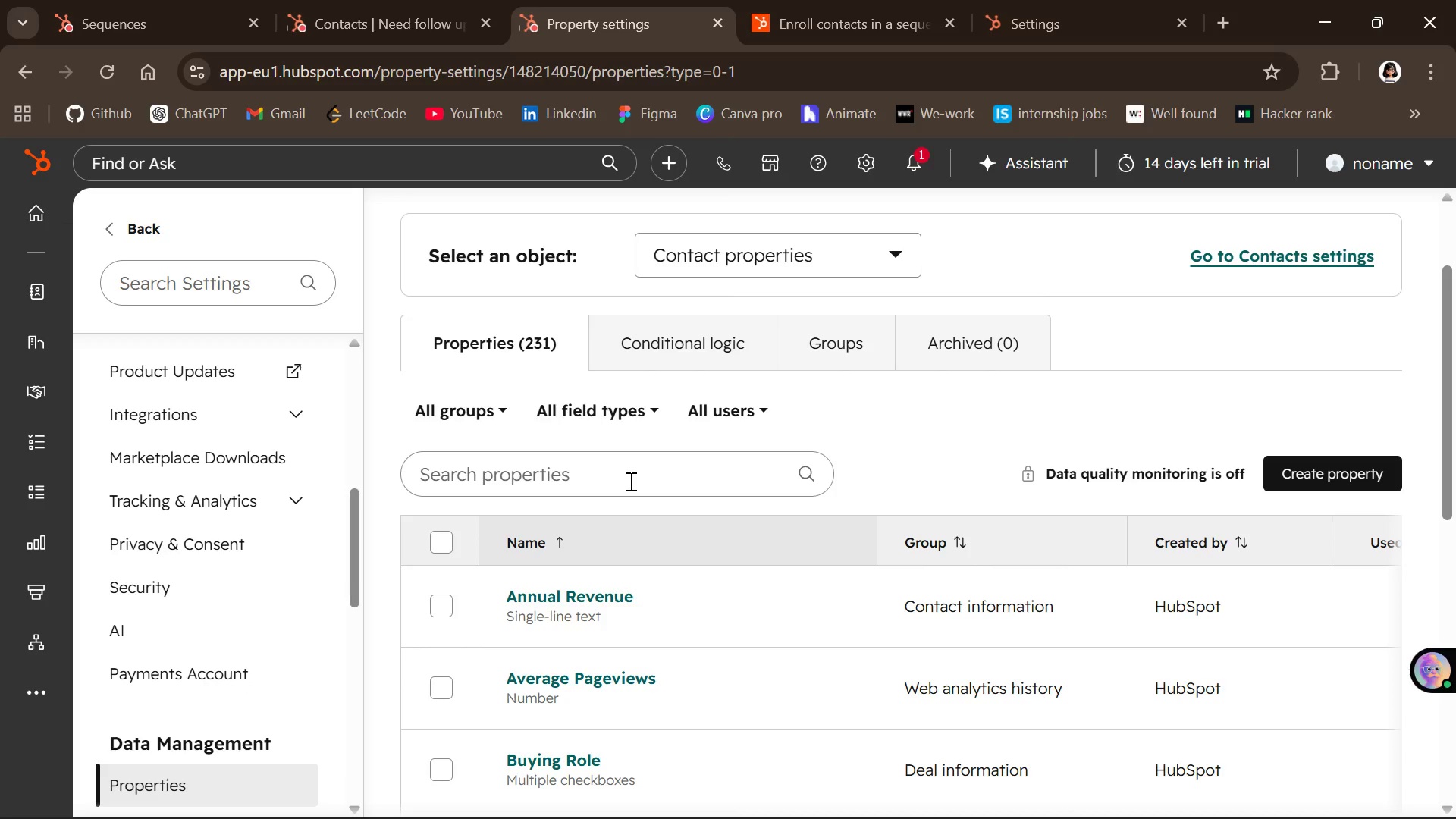 
wait(23.39)
 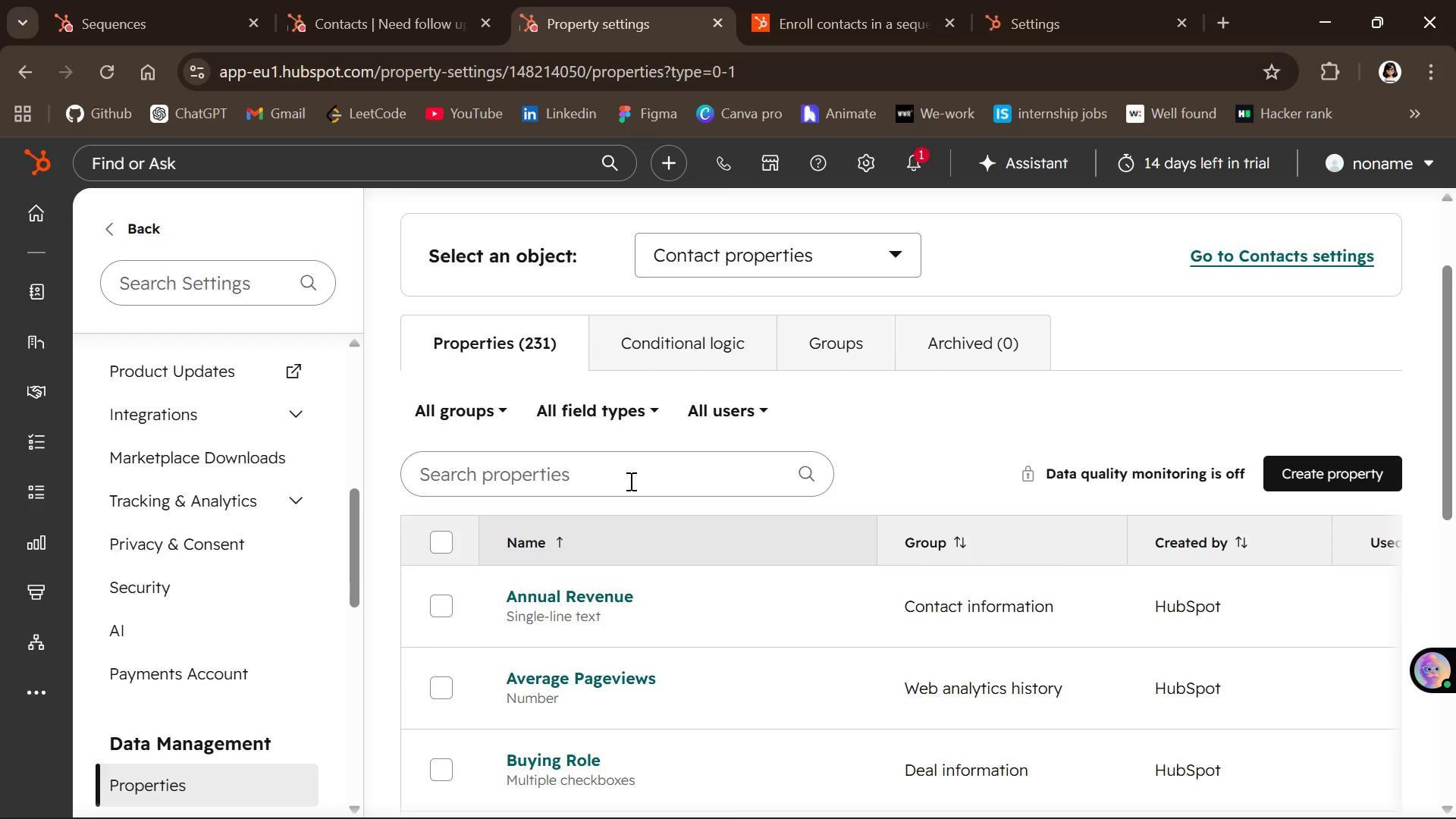 
left_click([43, 301])
 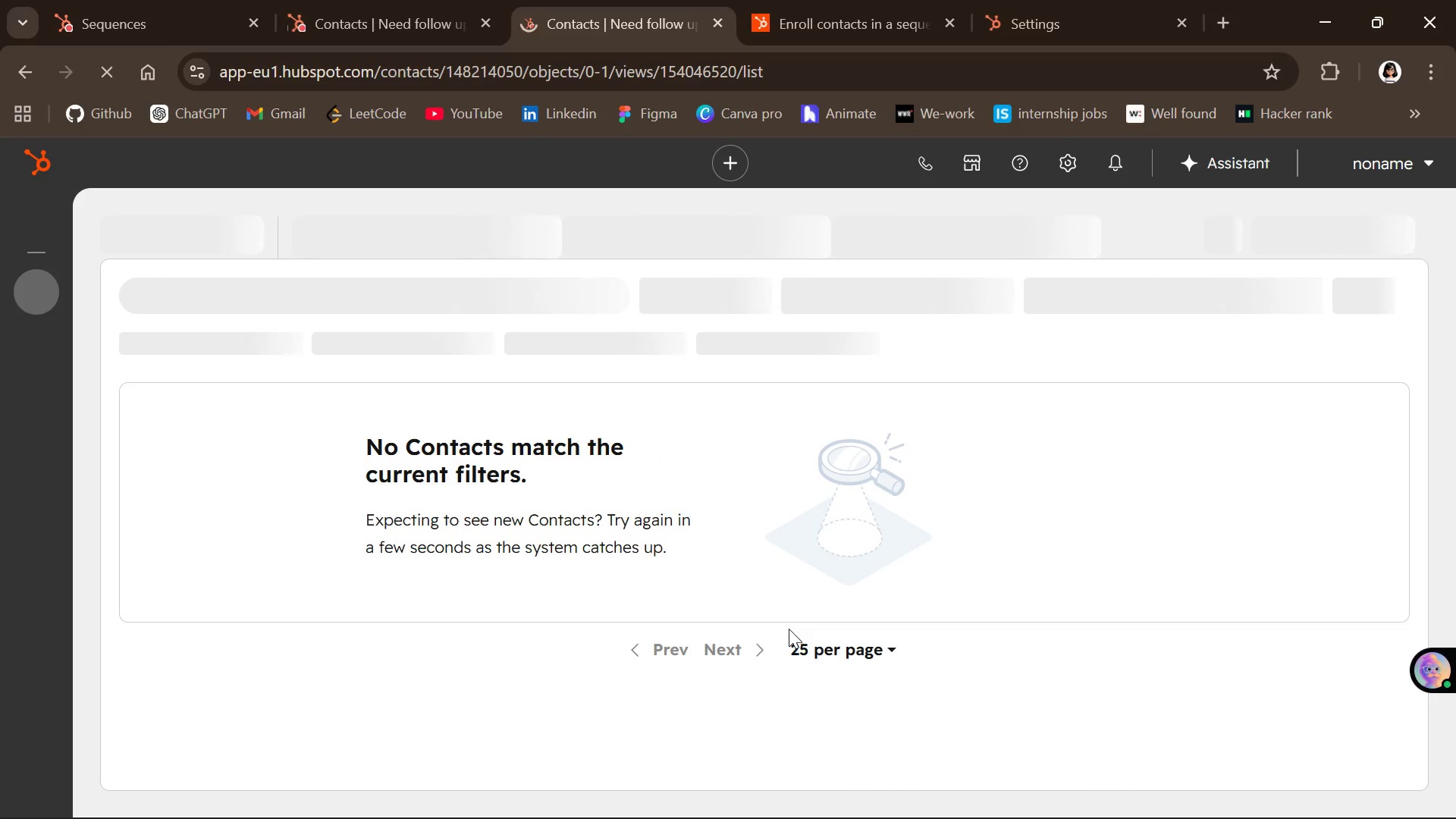 
wait(11.5)
 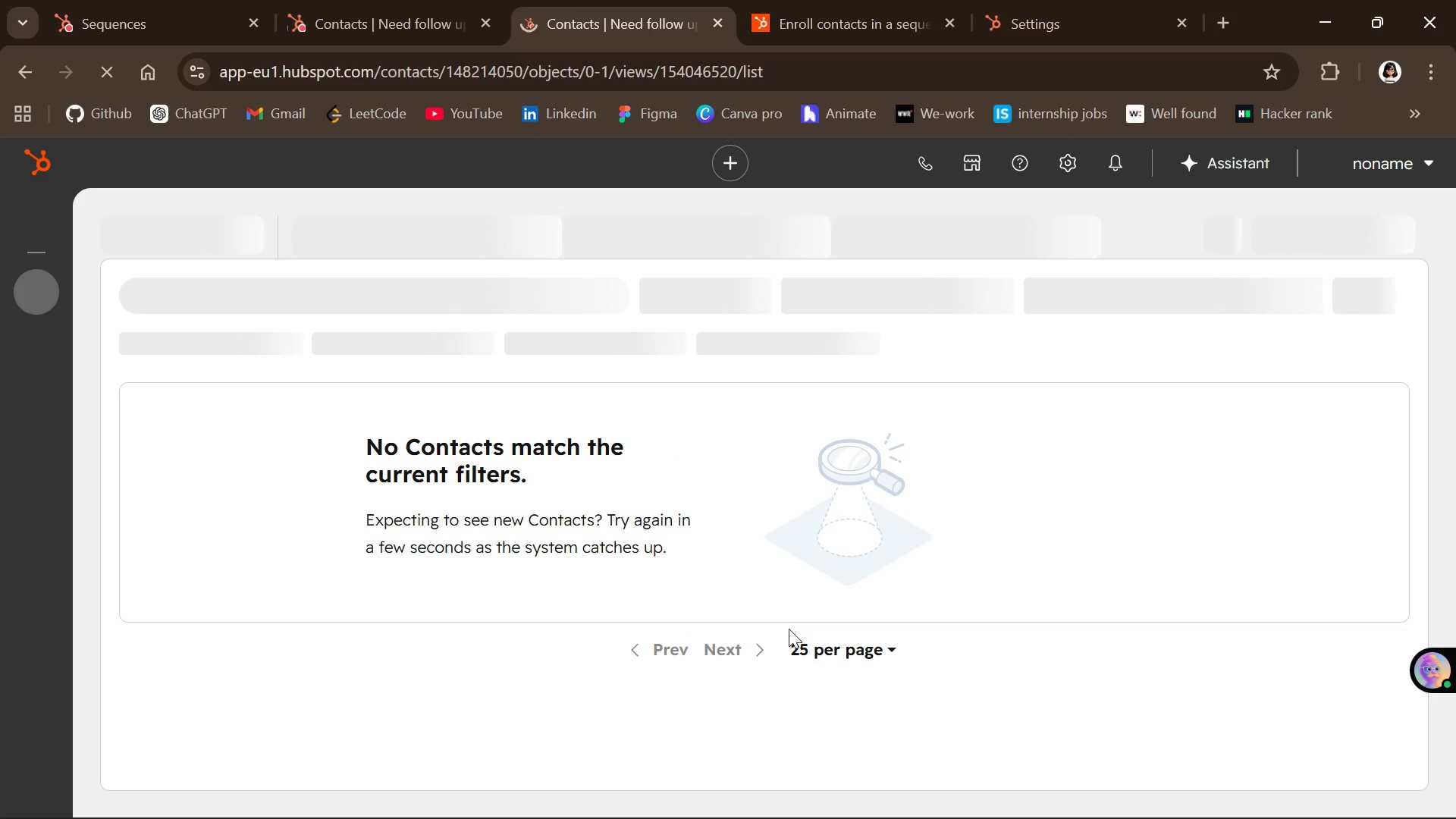 
left_click([856, 649])
 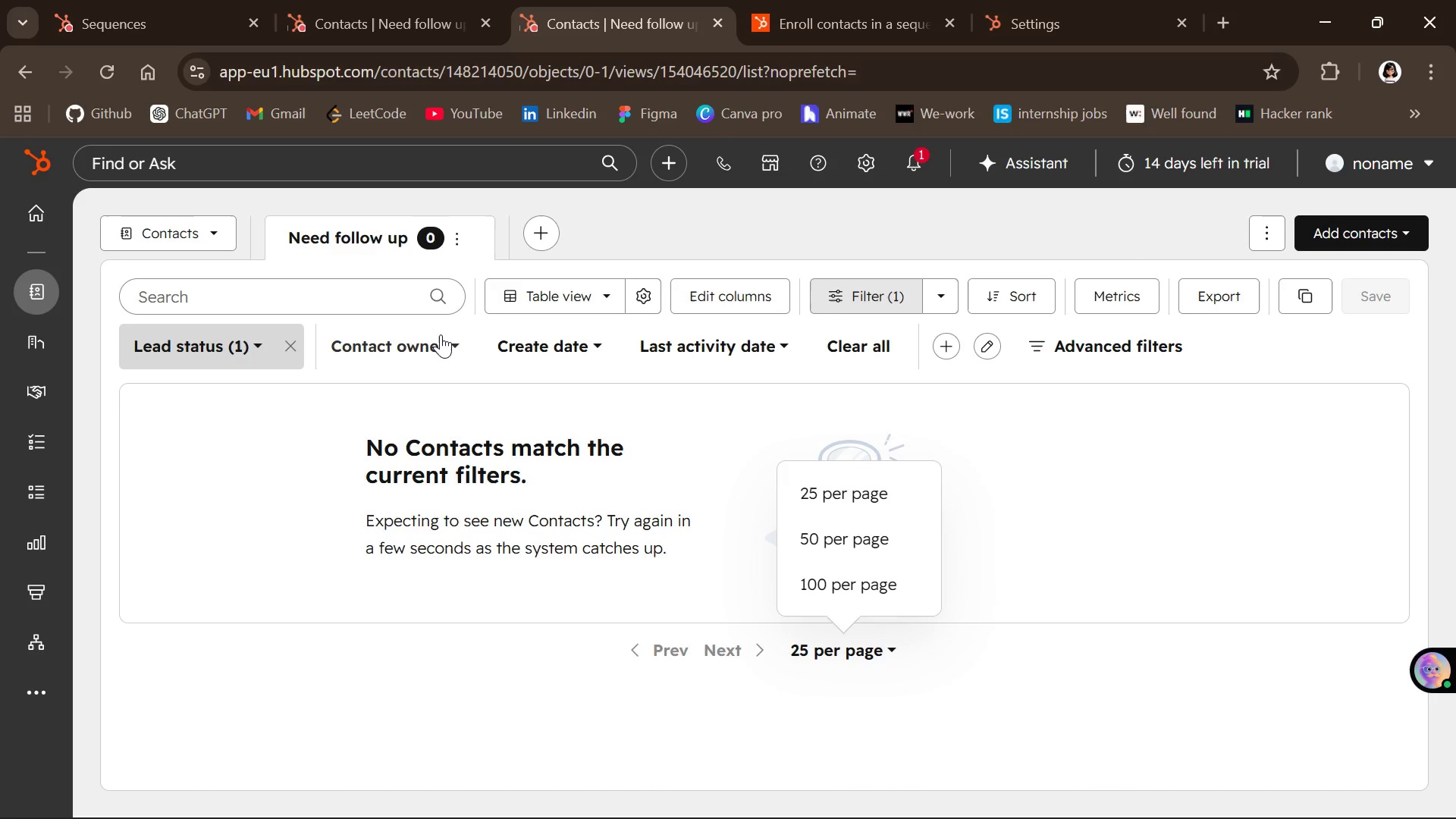 
left_click([428, 342])
 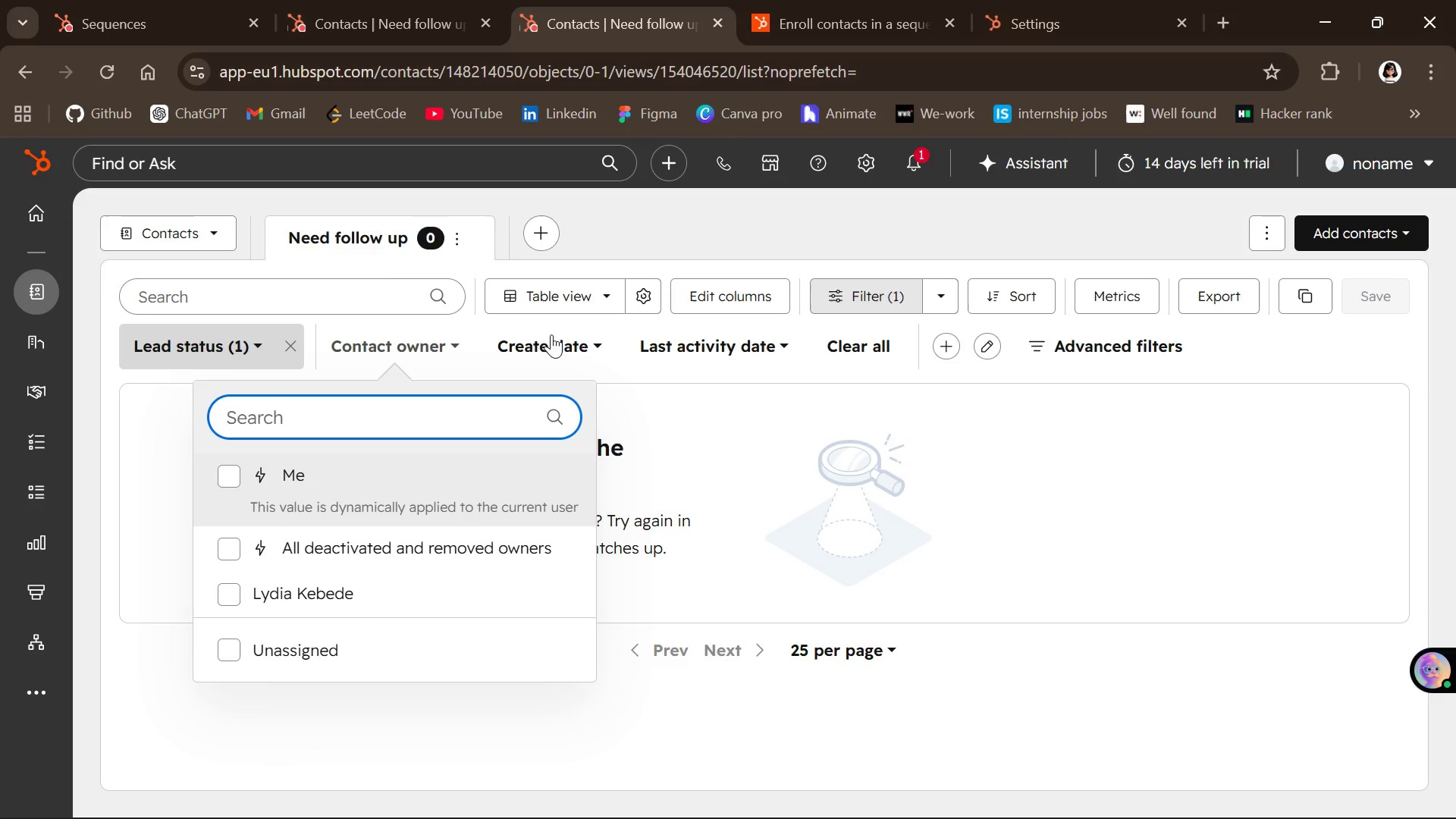 
left_click([567, 338])
 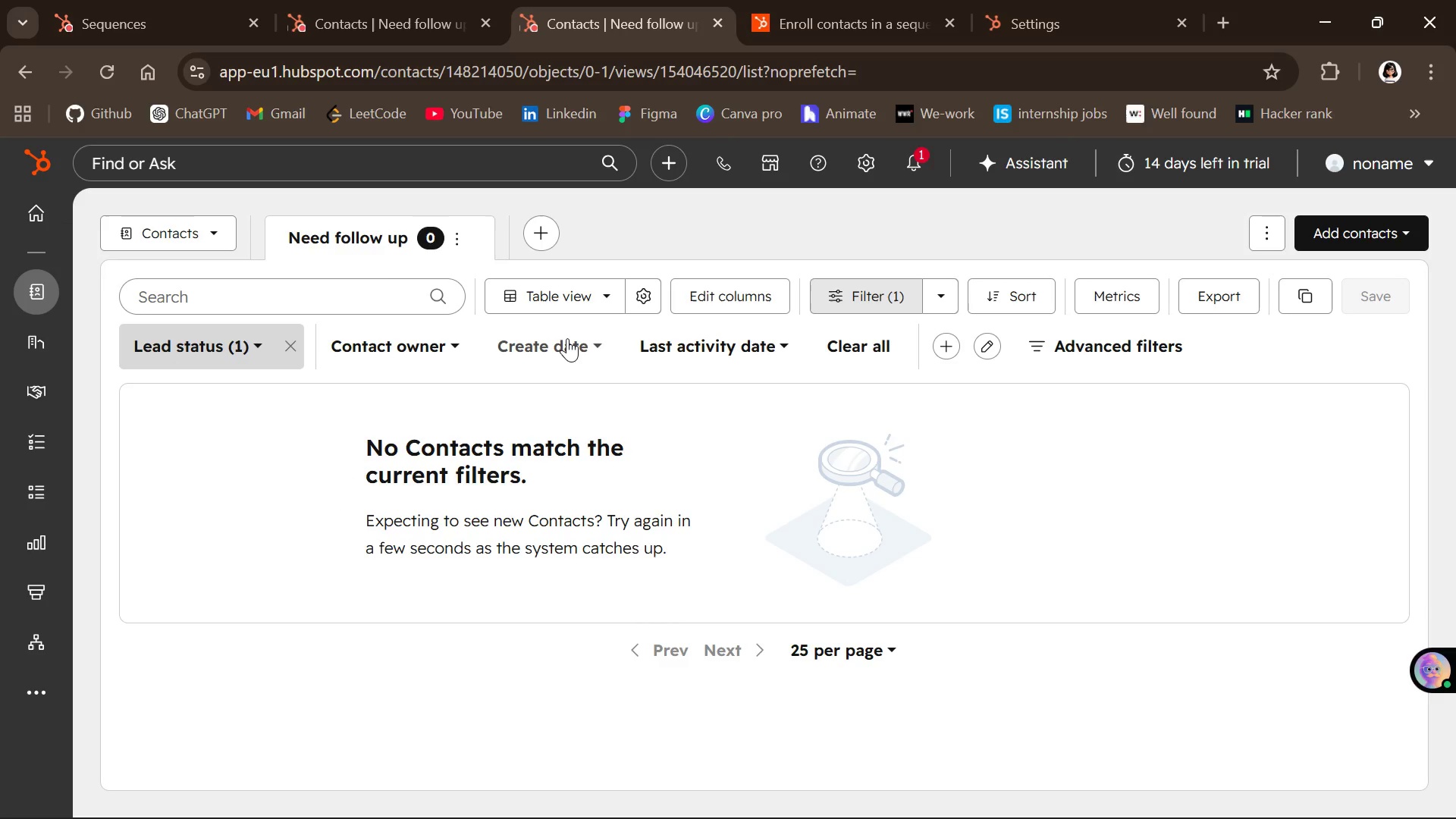 
left_click([567, 338])
 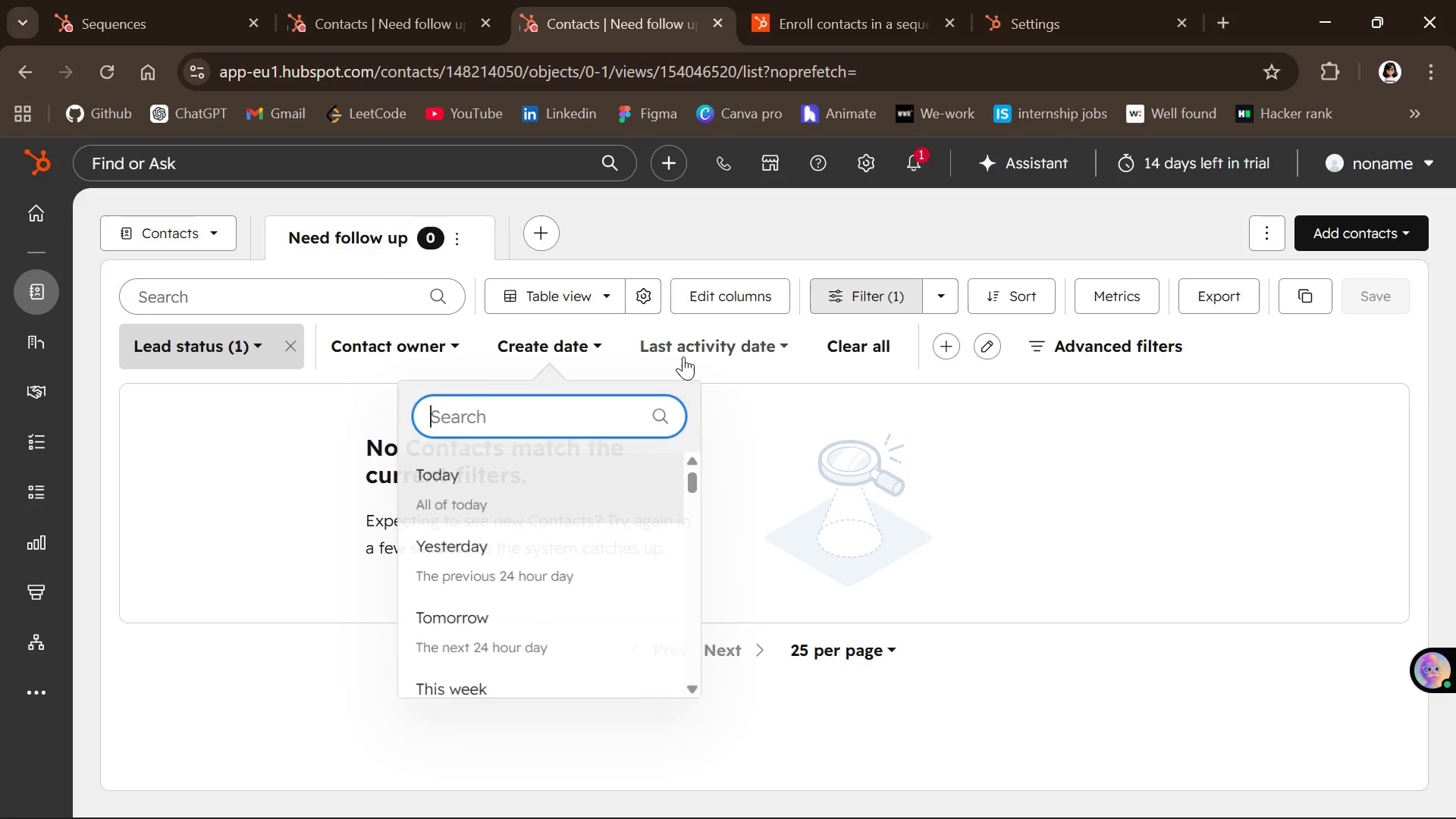 
left_click([683, 356])
 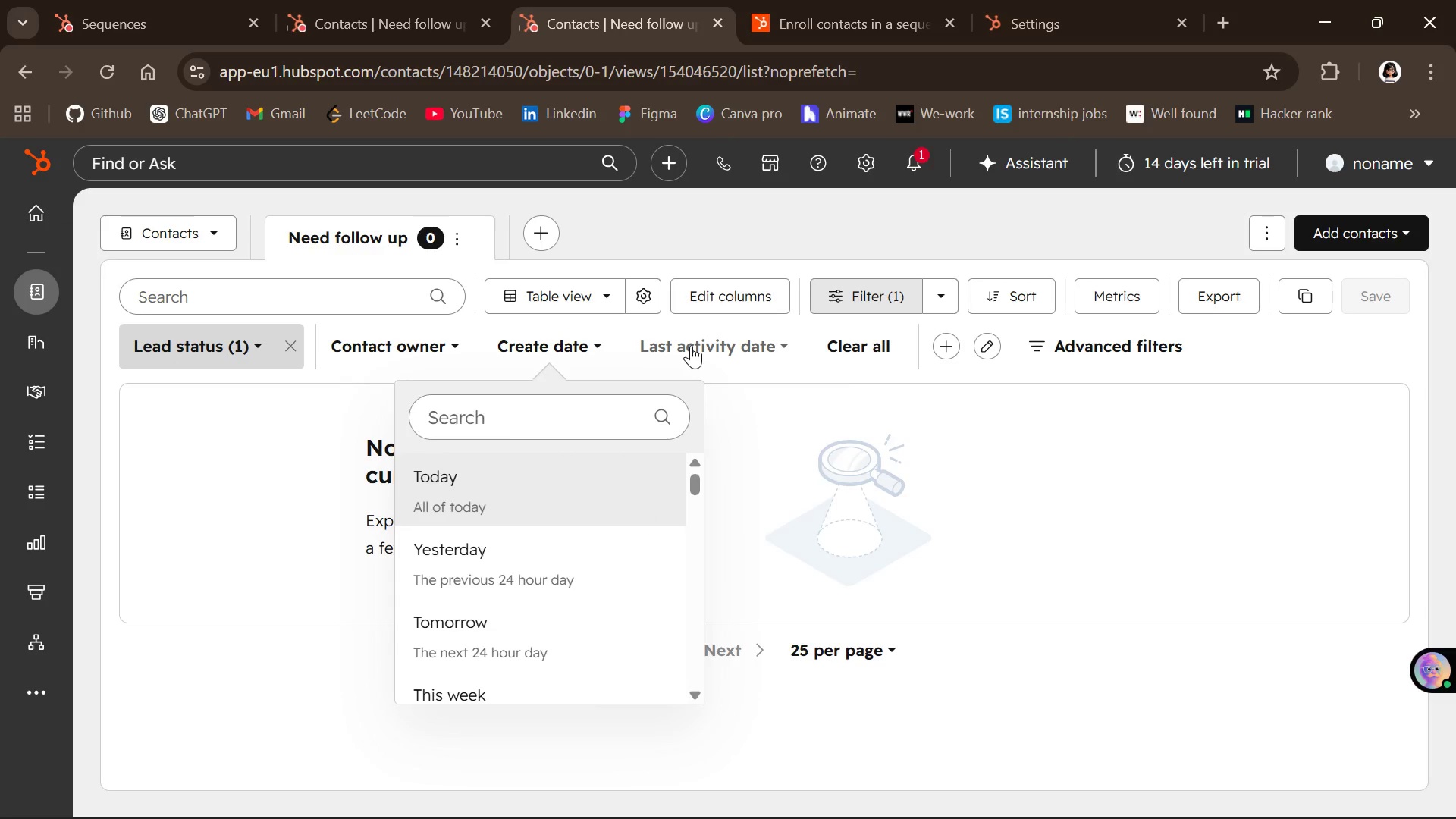 
left_click([691, 345])
 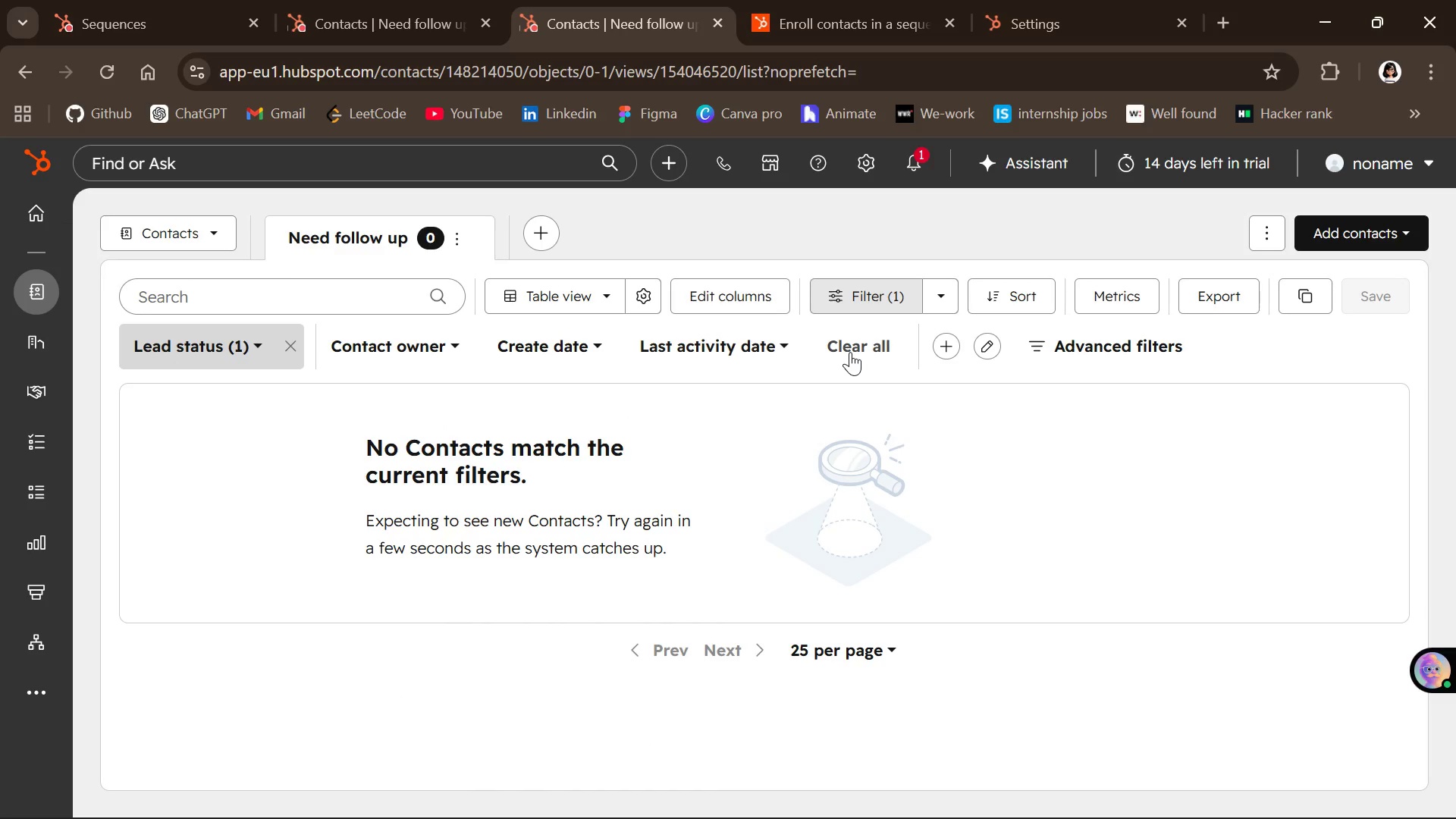 
left_click([850, 352])
 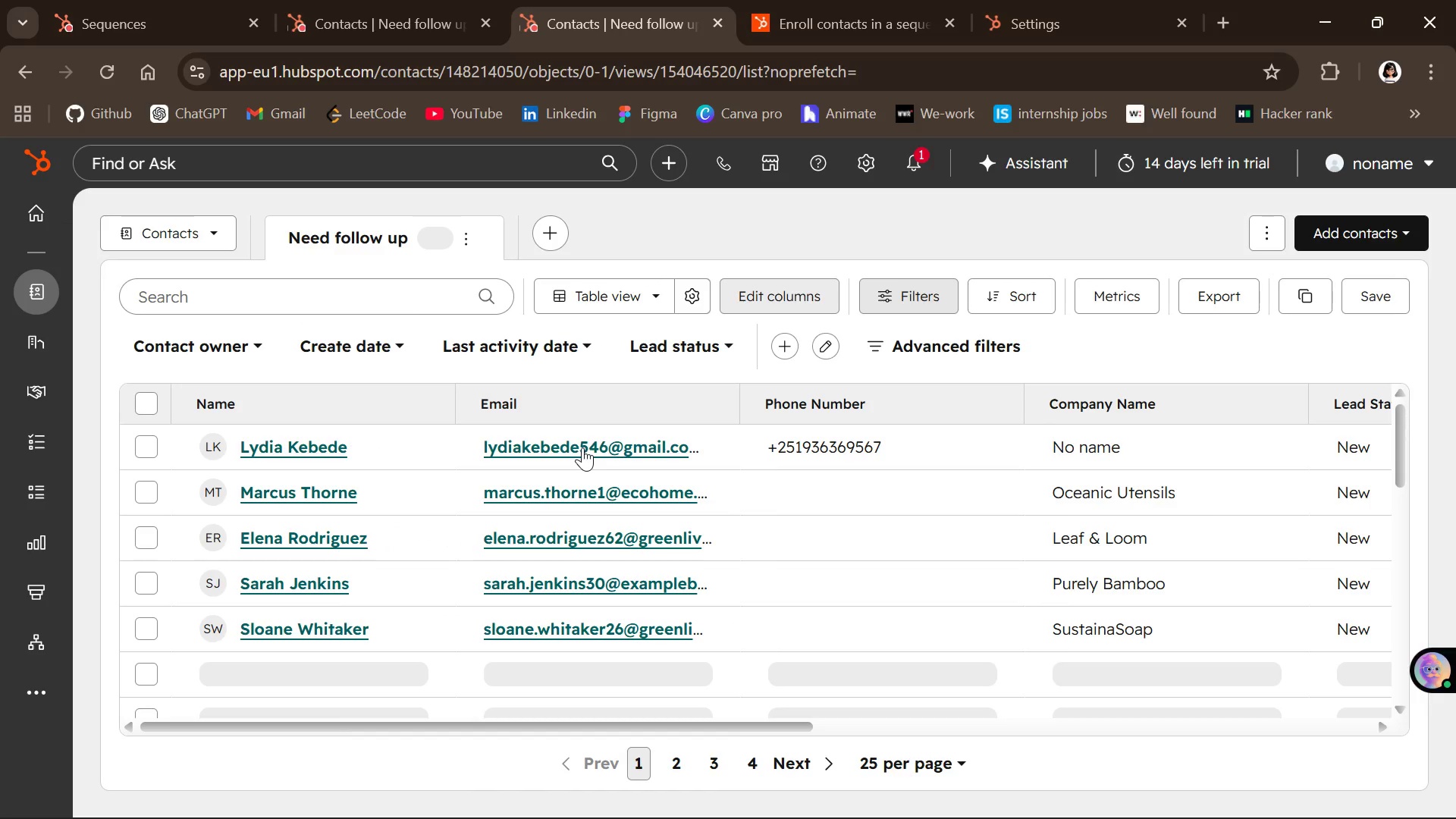 
left_click([527, 438])
 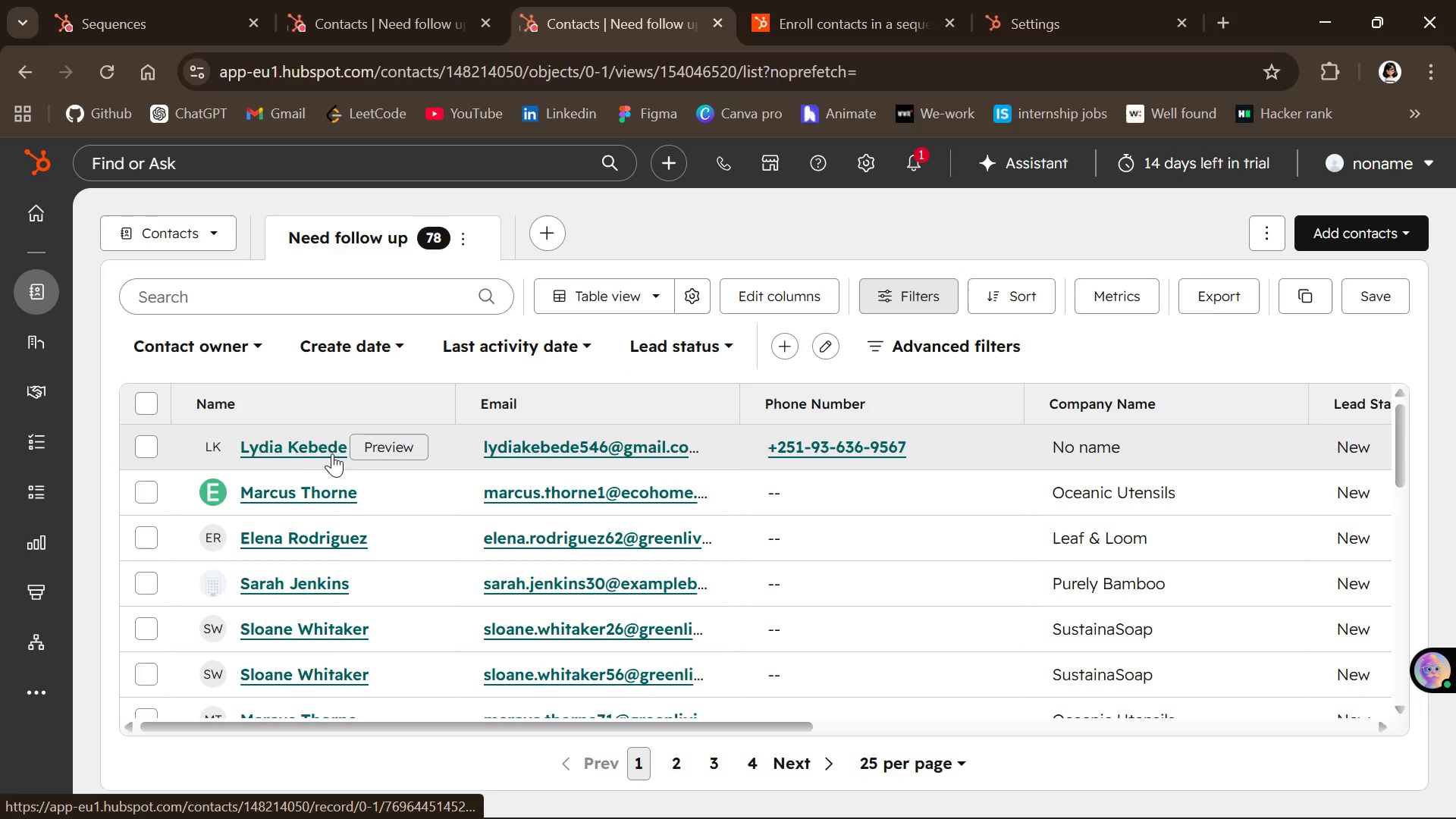 
left_click([319, 447])
 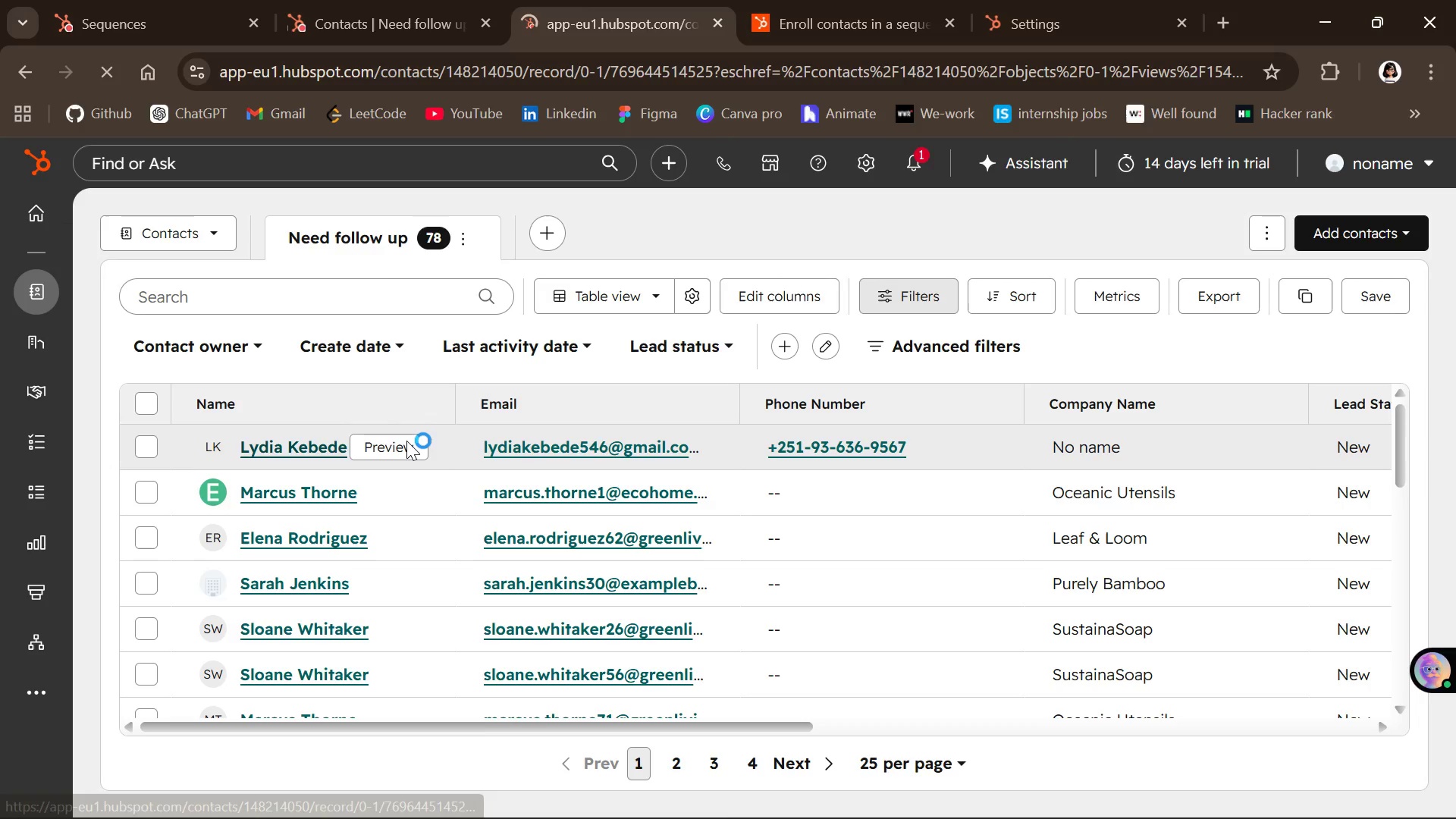 
mouse_move([427, 447])
 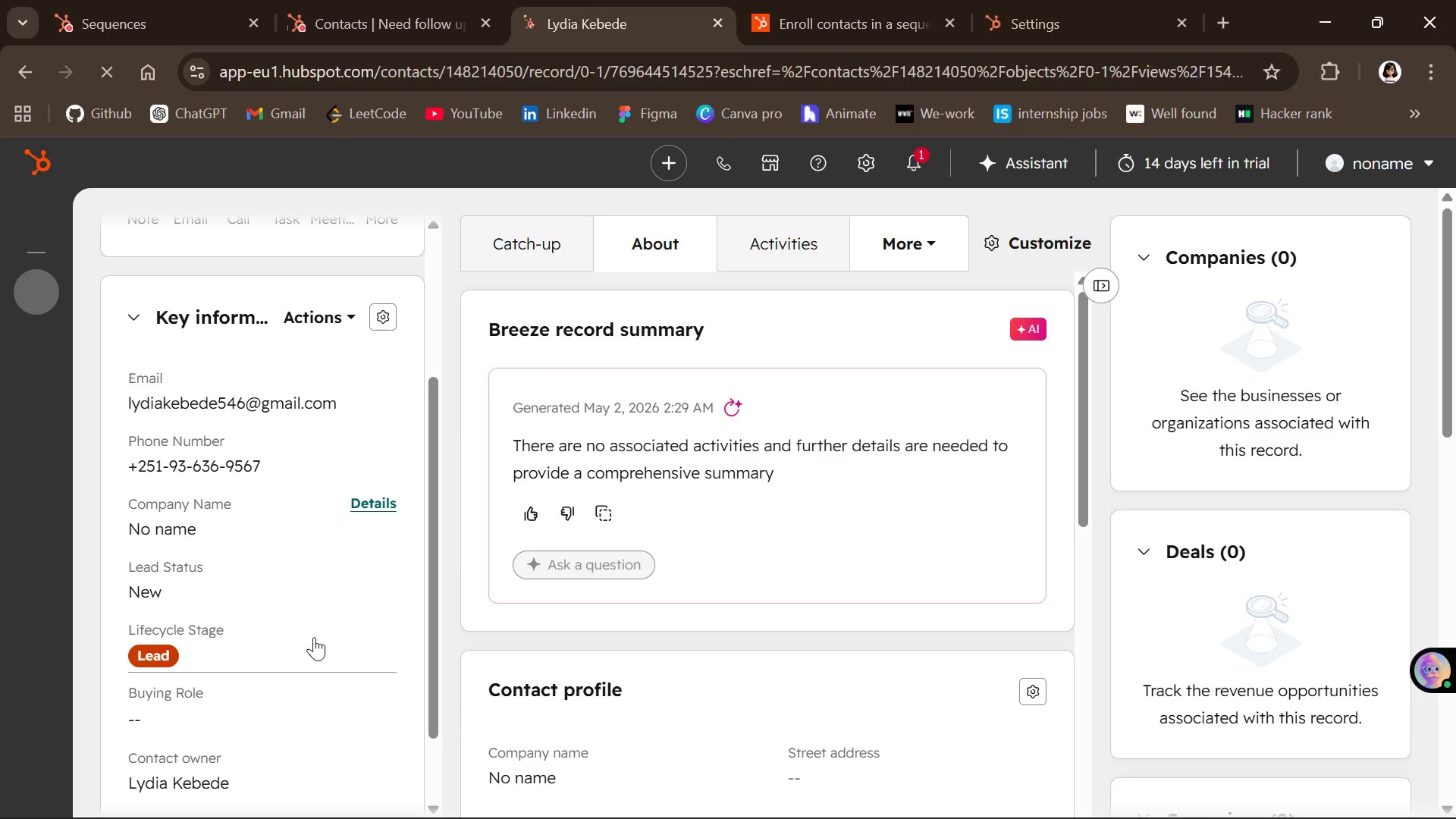 
wait(13.59)
 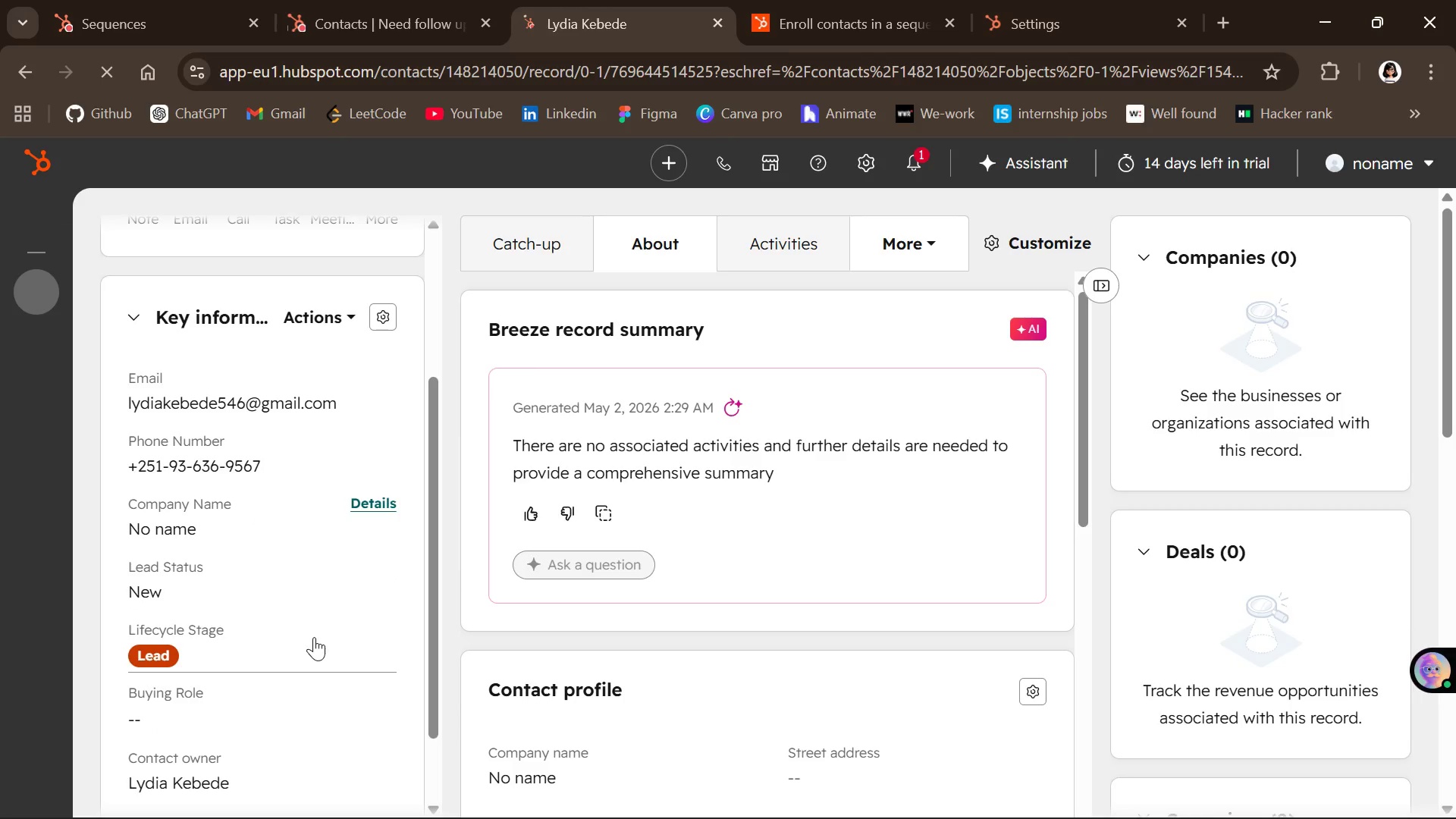 
left_click([497, 0])
 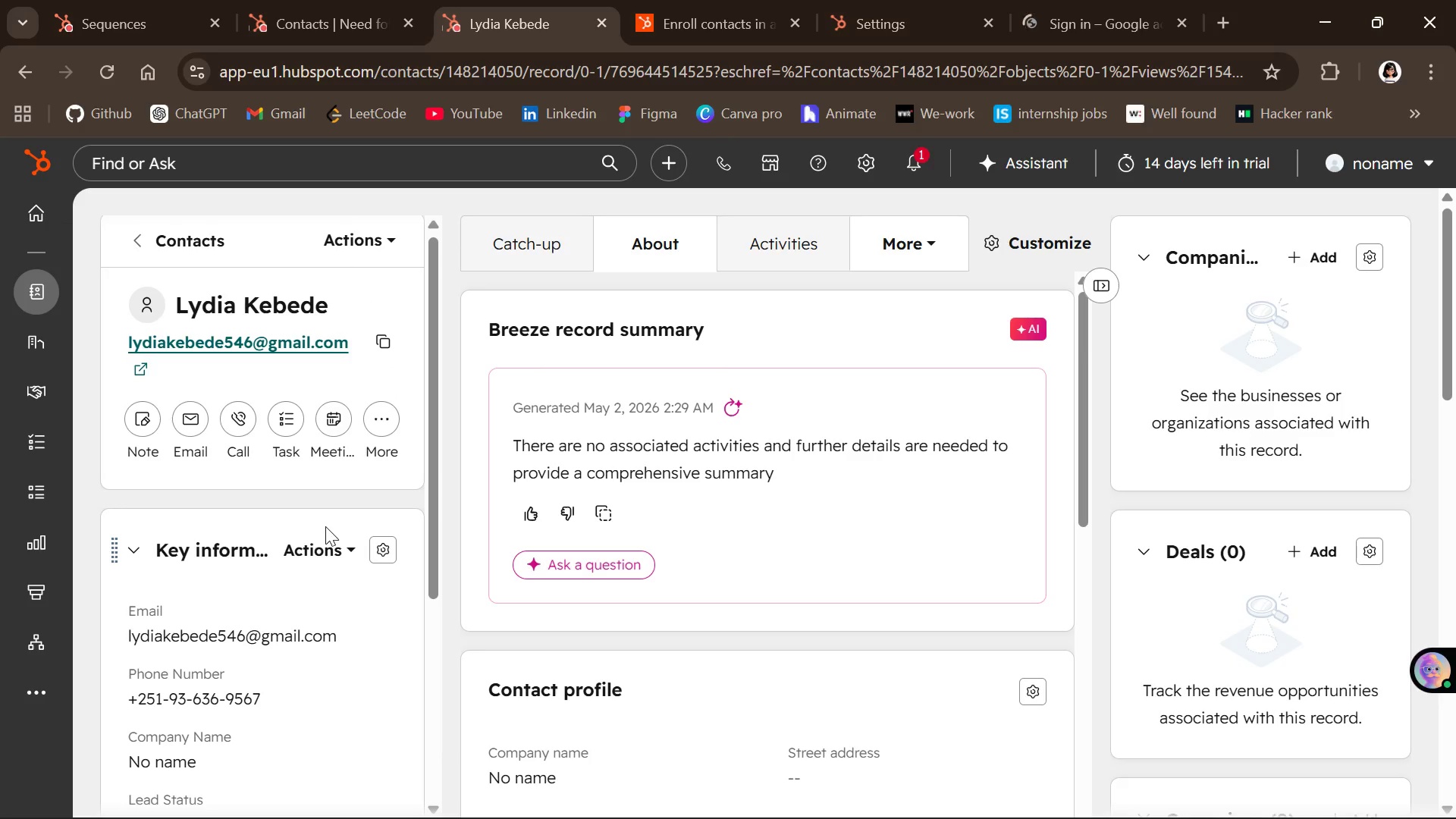 
wait(15.05)
 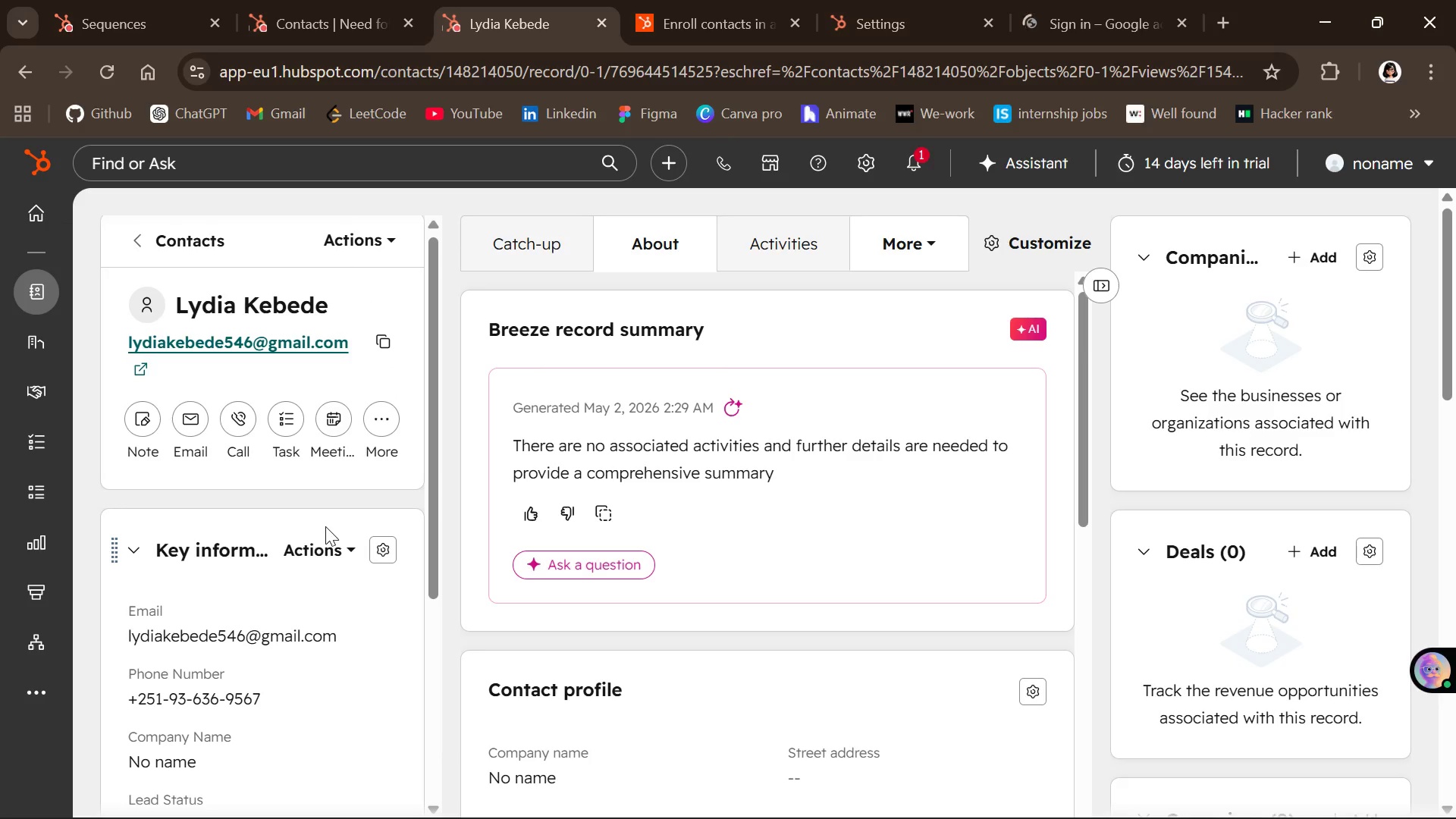 
left_click([1187, 18])
 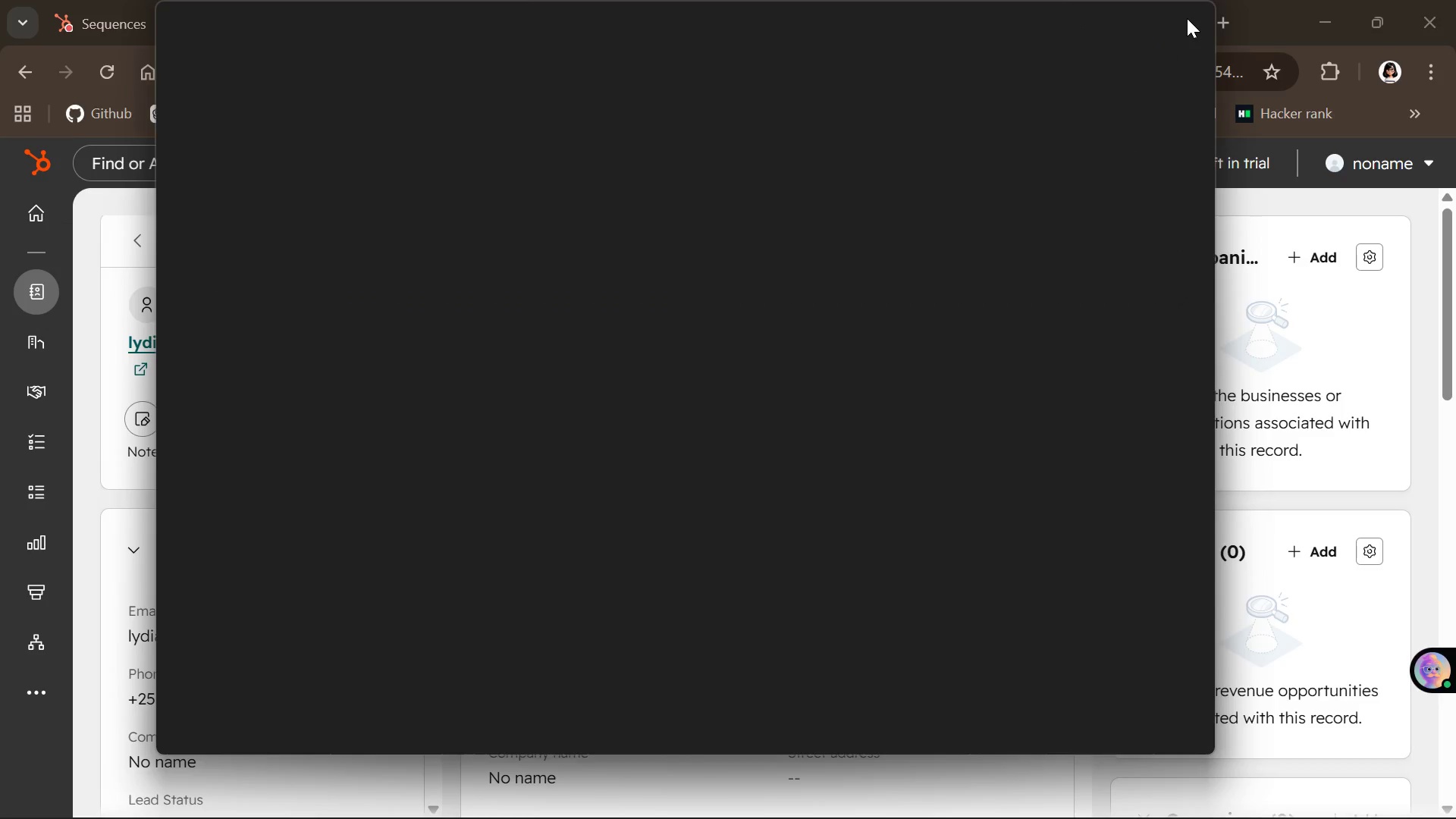 
left_click([1187, 18])
 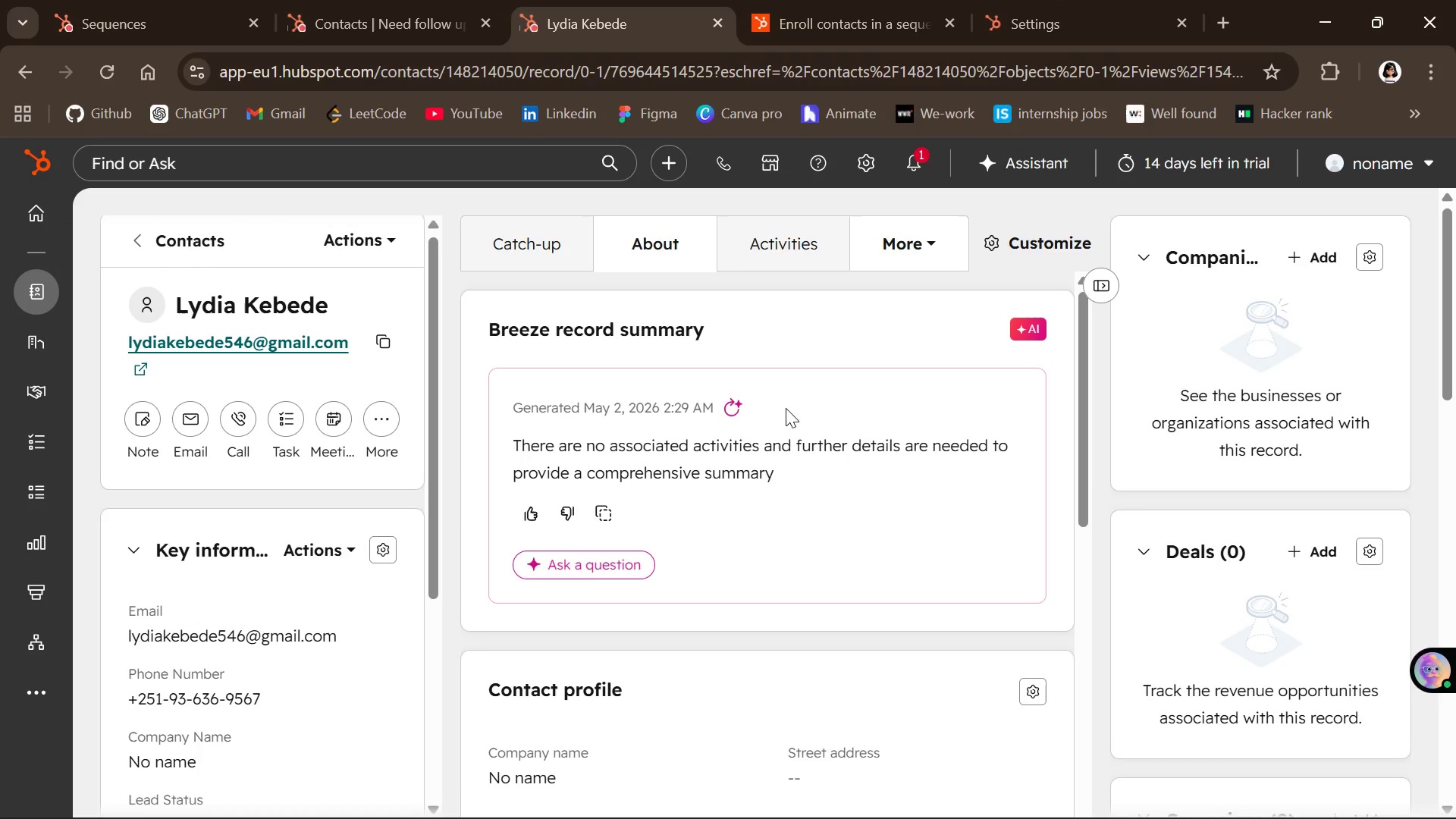 
mouse_move([256, 542])
 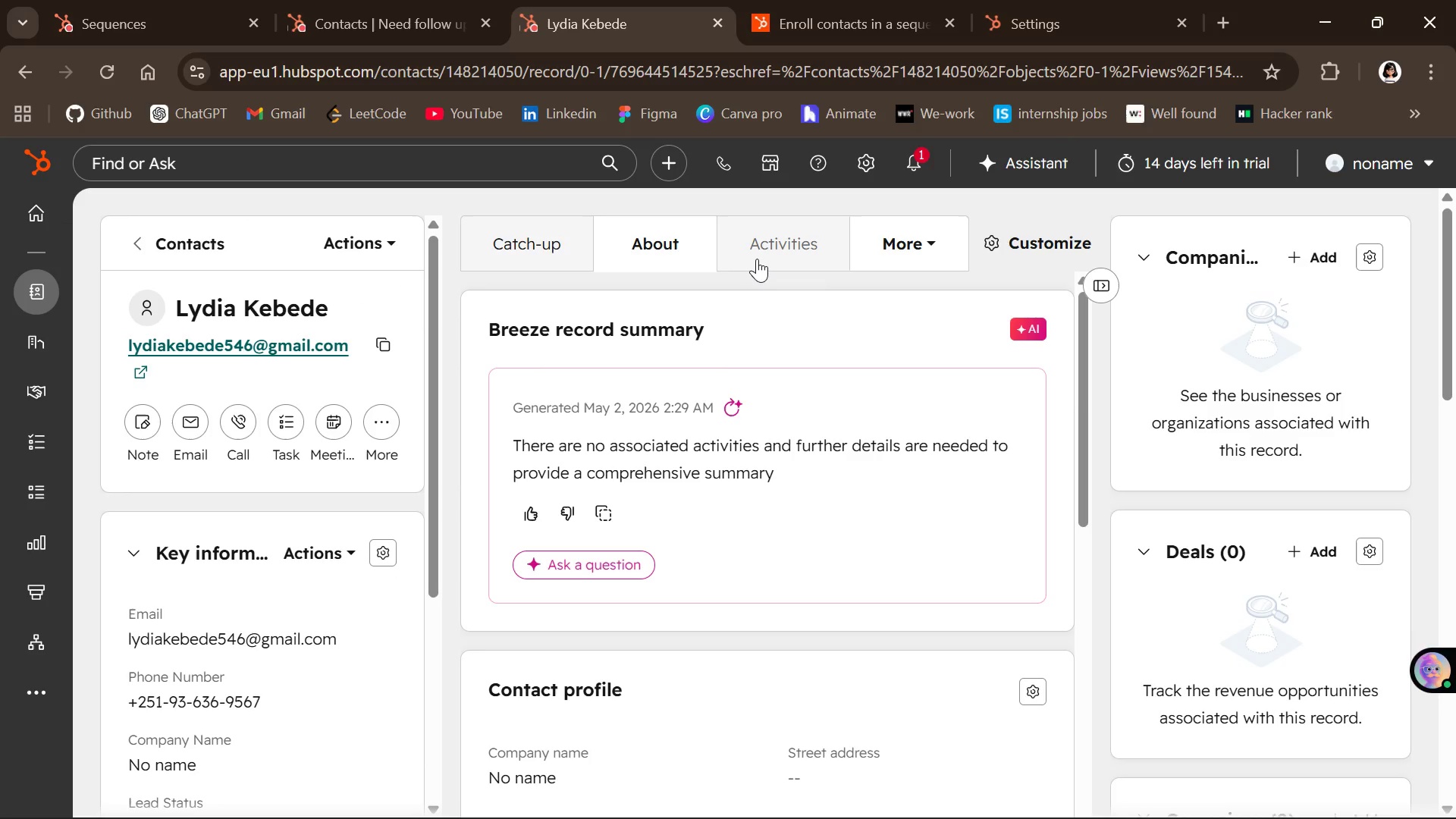 
left_click([758, 259])
 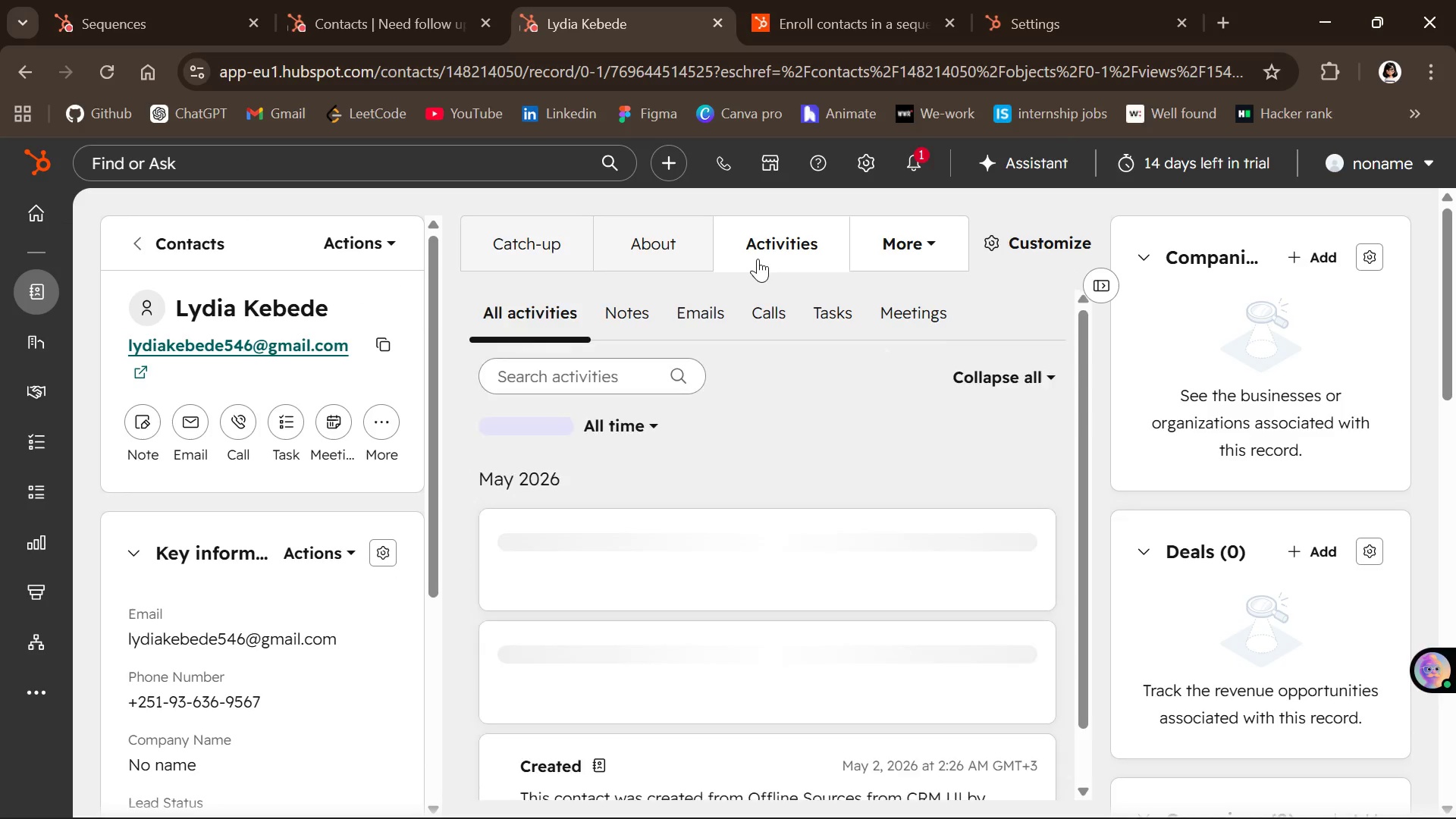 
mouse_move([777, 436])
 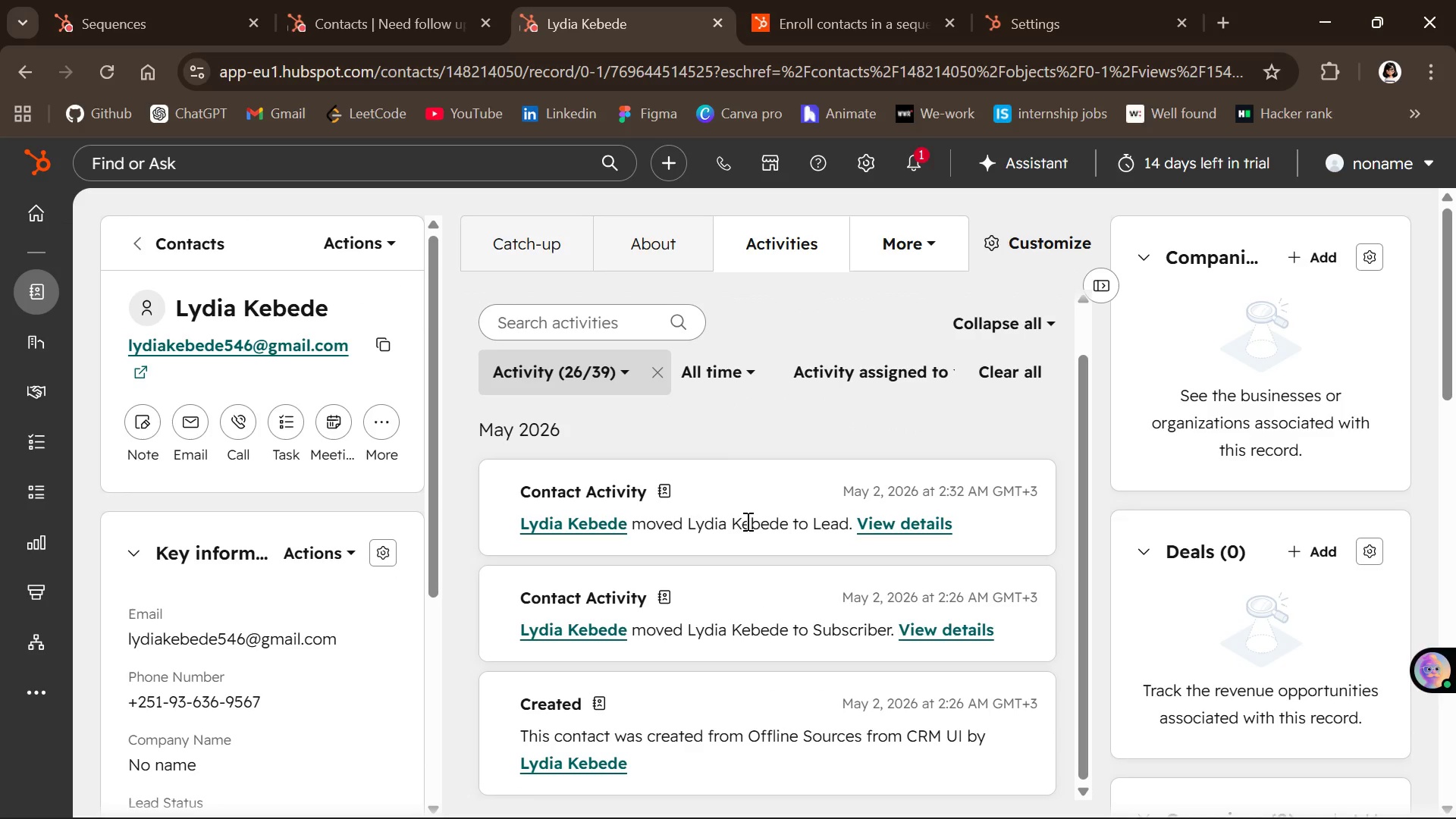 
wait(11.66)
 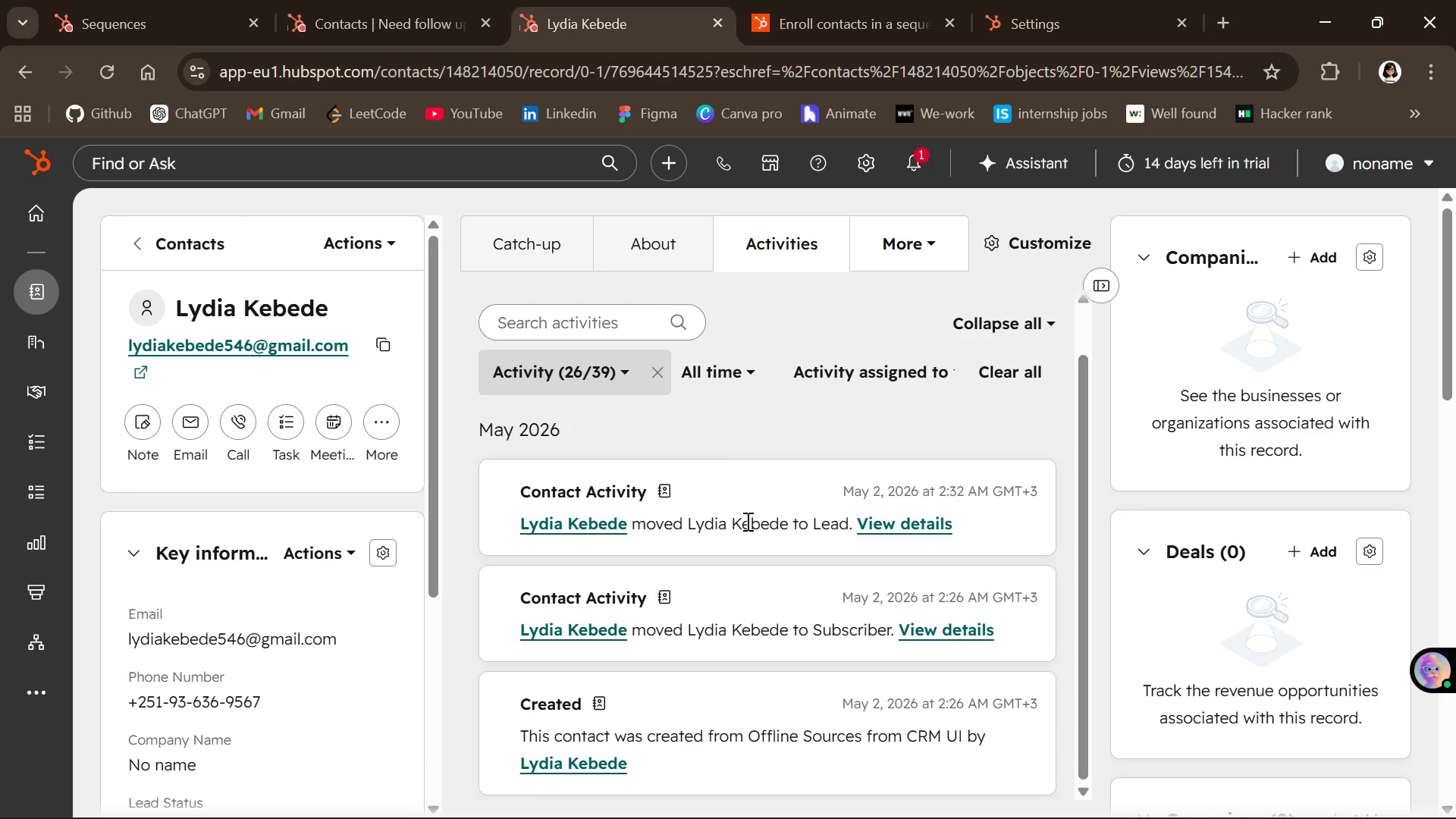 
left_click([833, 362])
 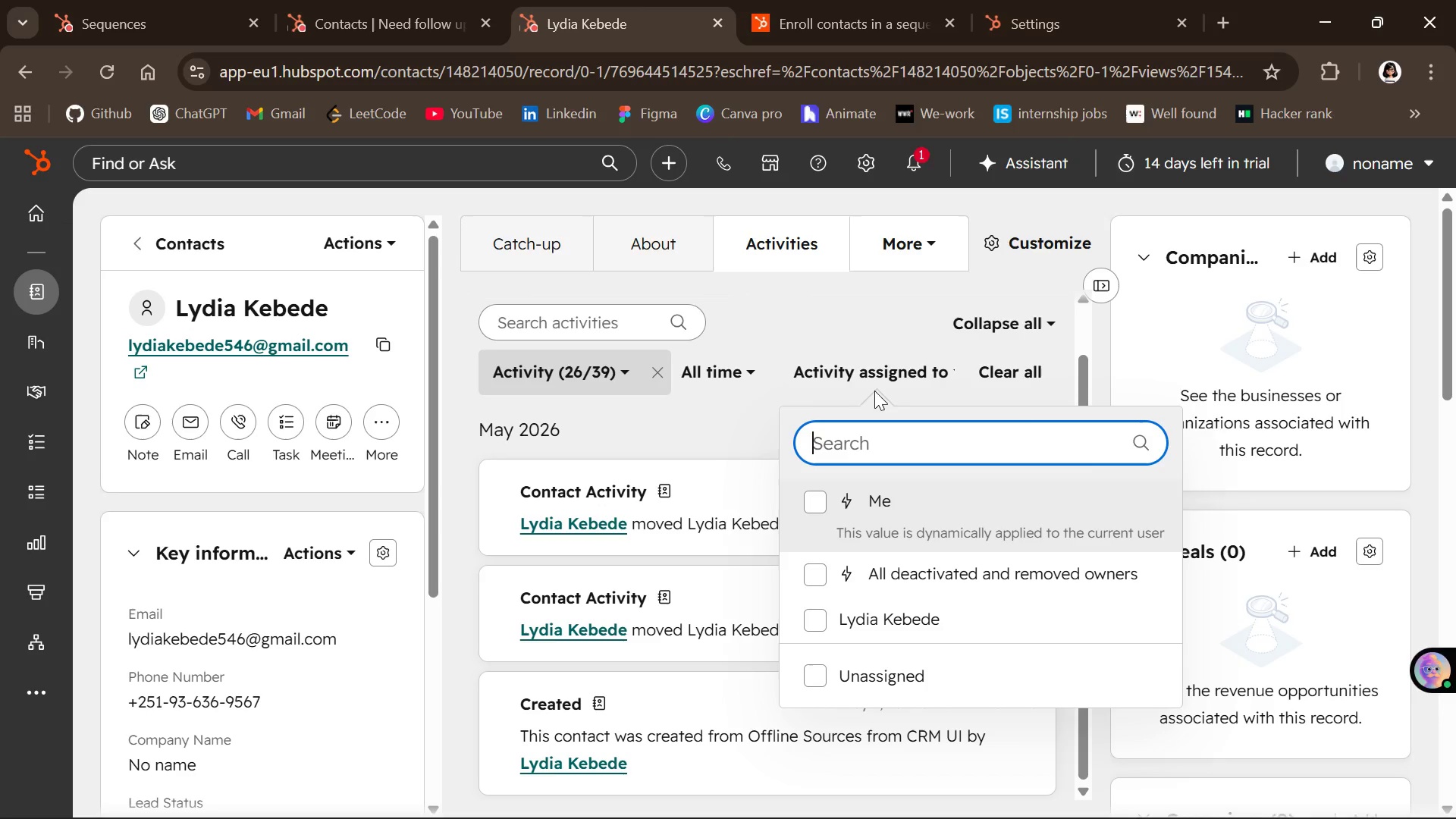 
left_click([748, 447])
 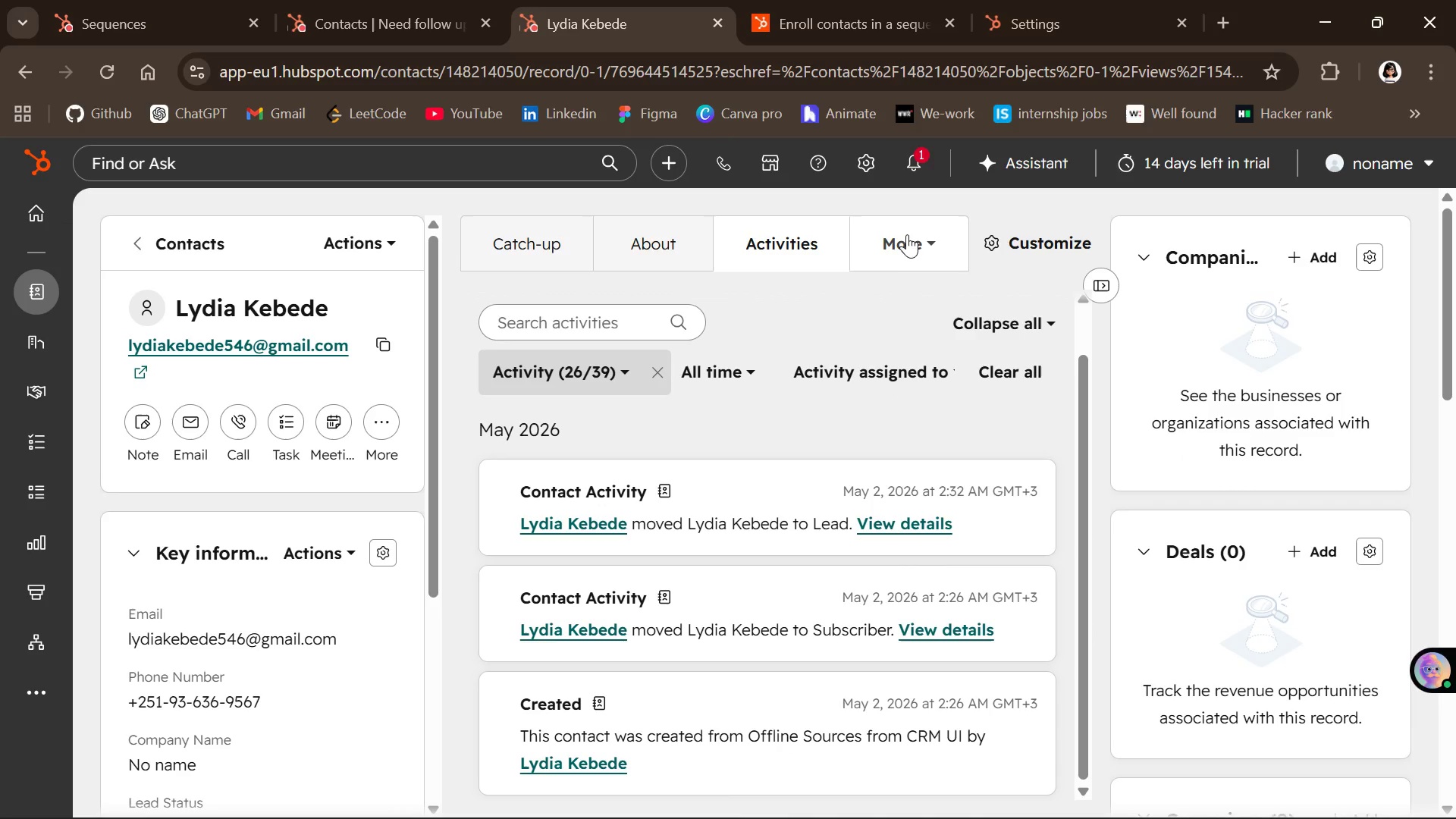 
left_click([907, 234])
 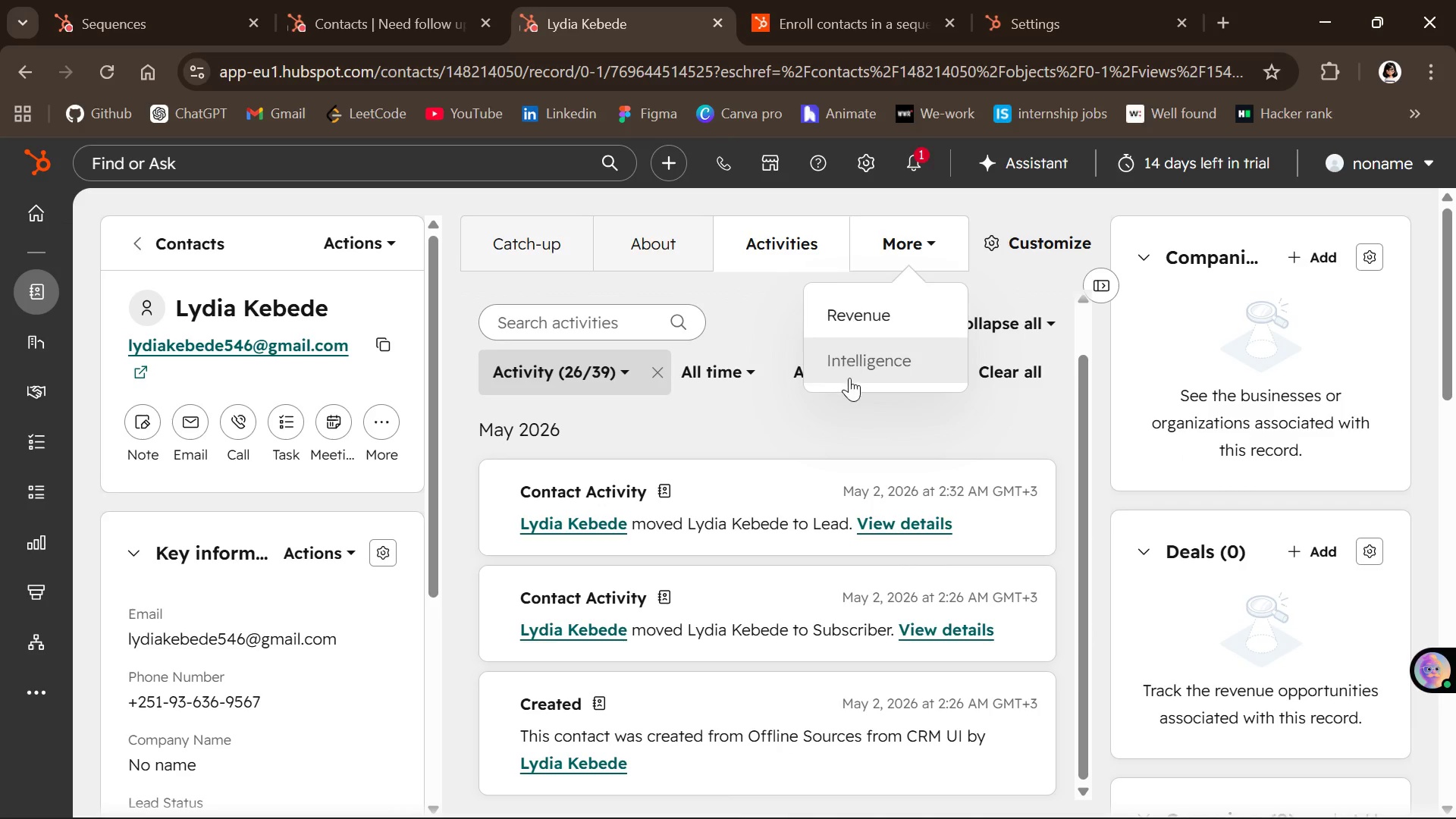 
left_click([848, 412])
 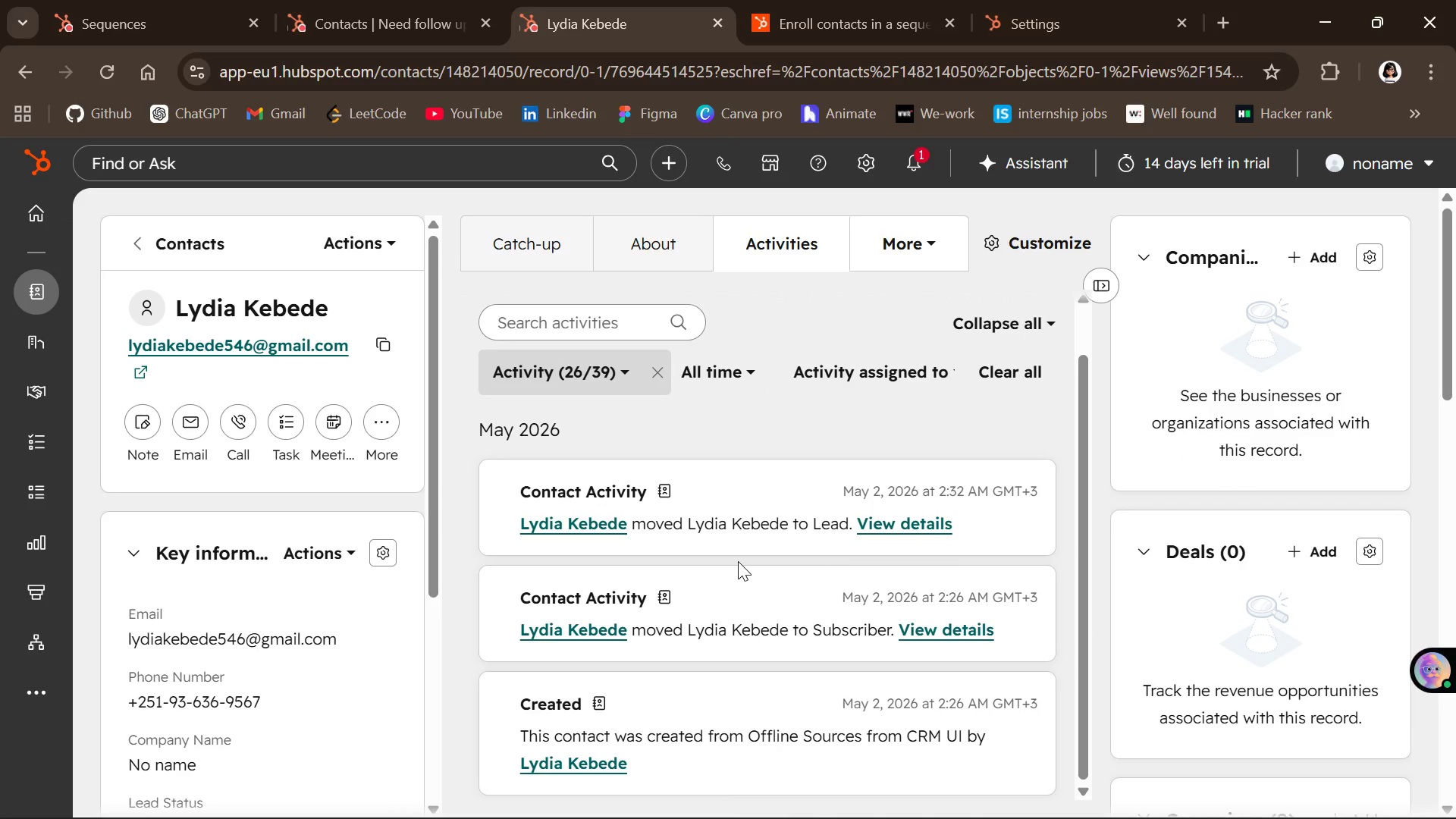 
wait(5.75)
 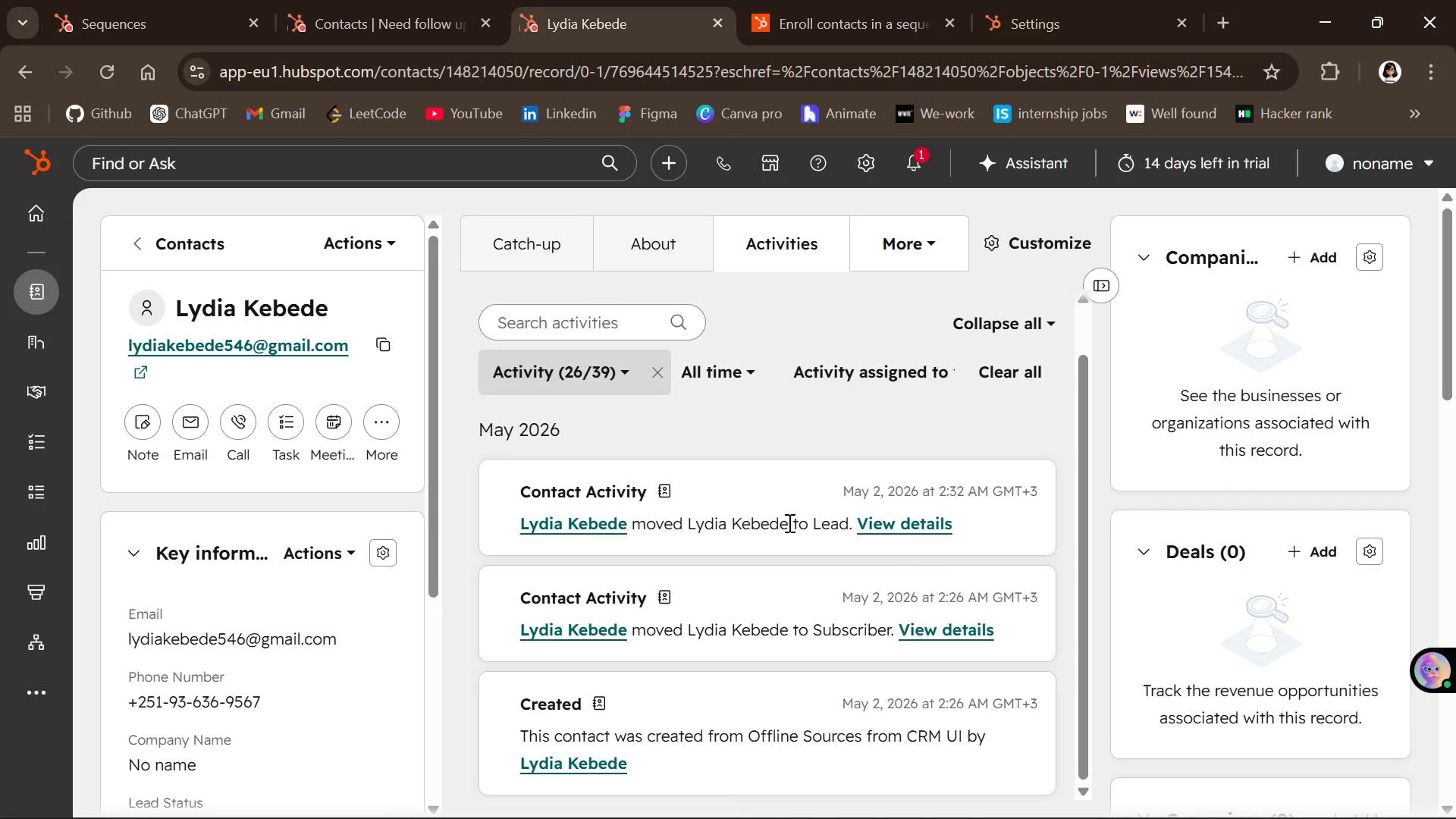 
mouse_move([1295, 592])
 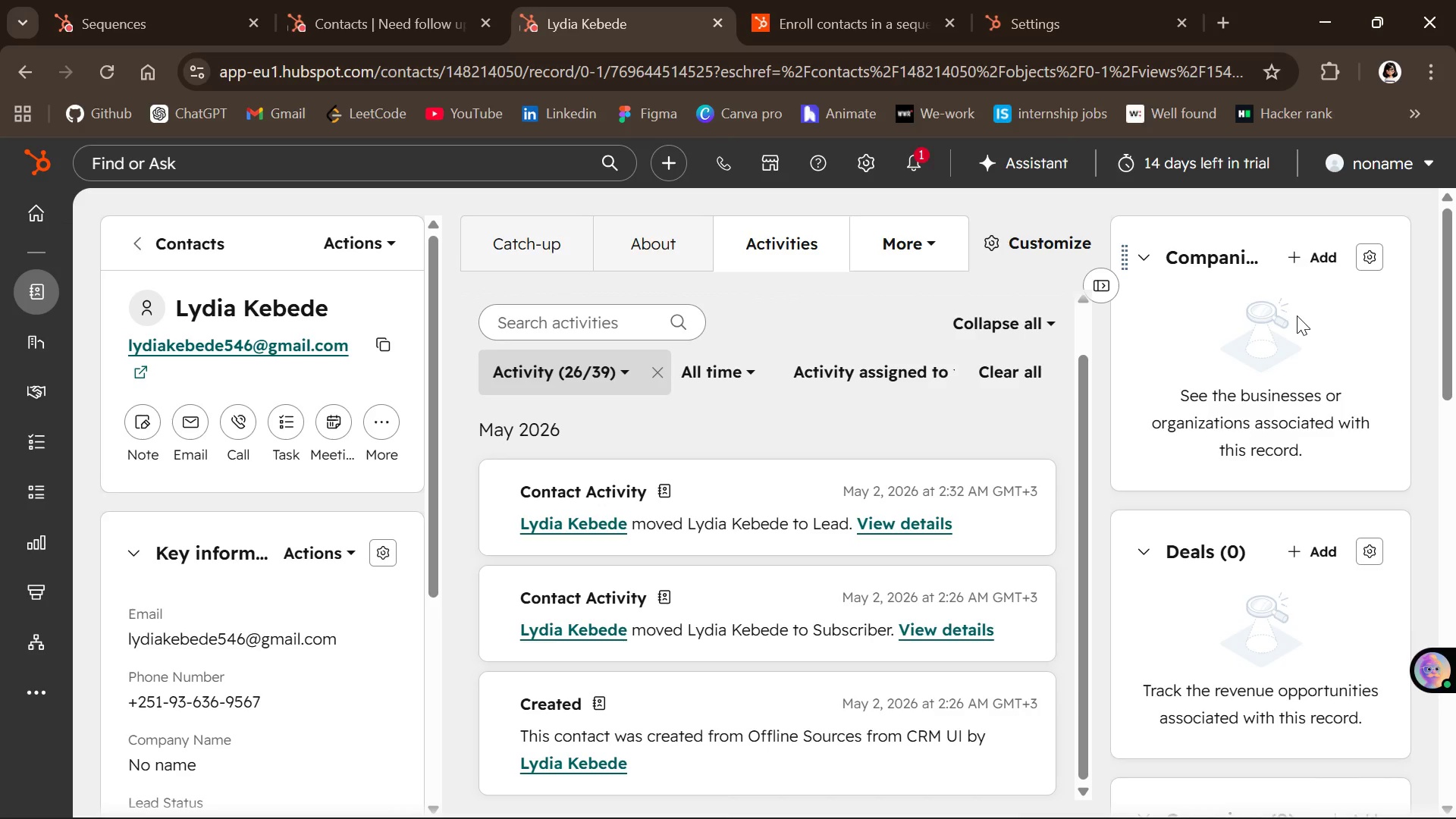 
wait(6.95)
 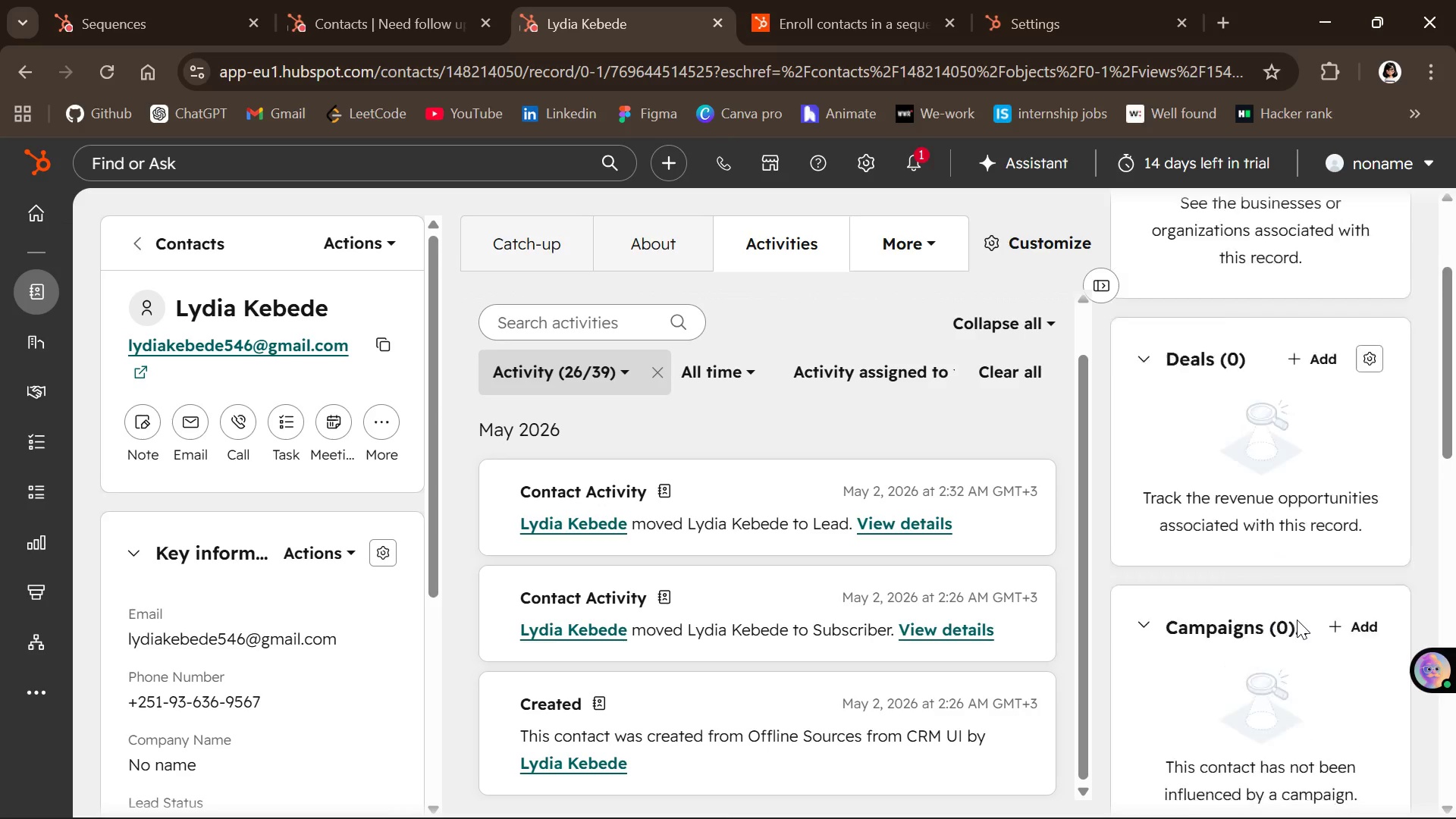 
left_click([1316, 246])
 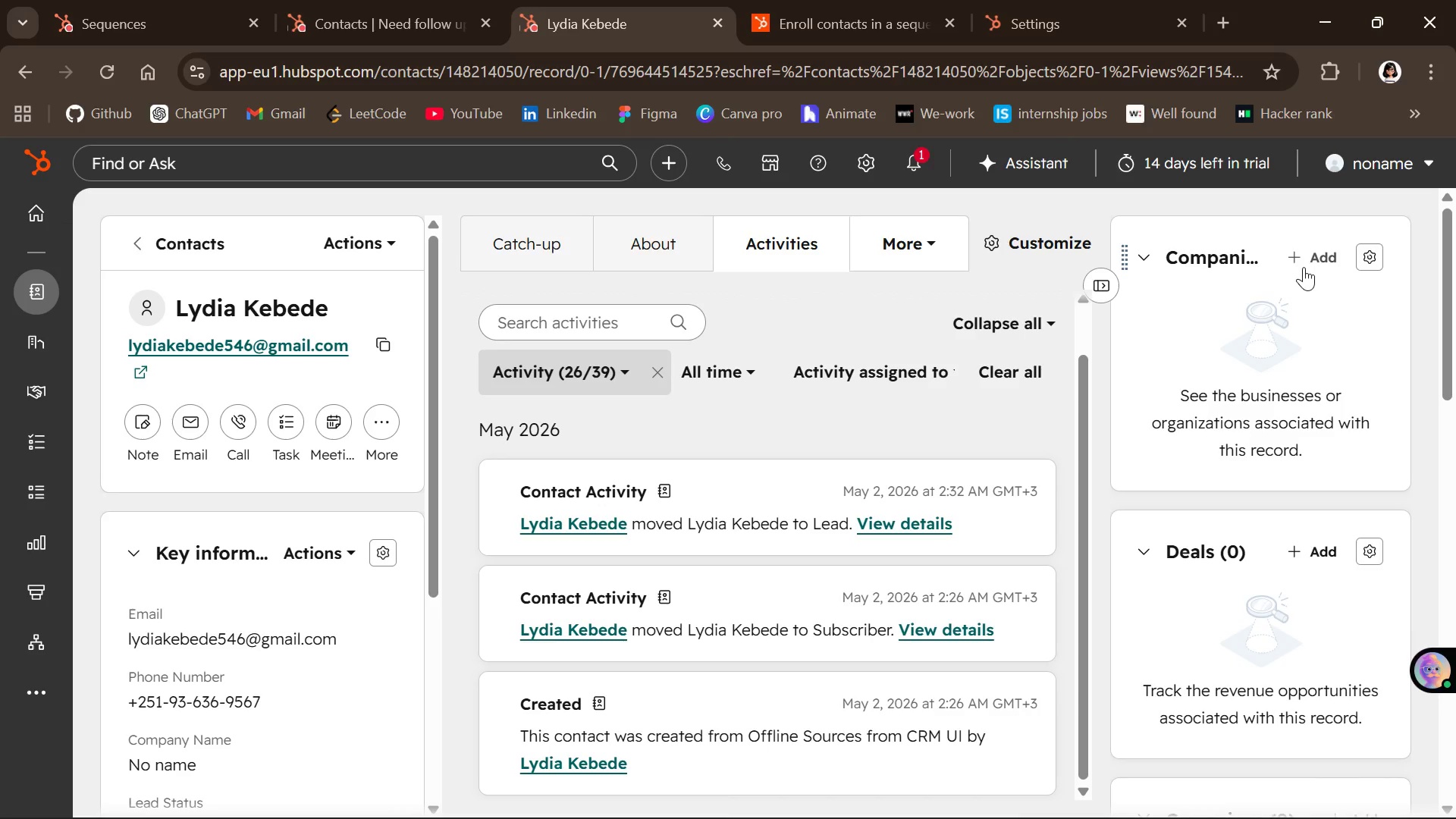 
left_click([1295, 257])
 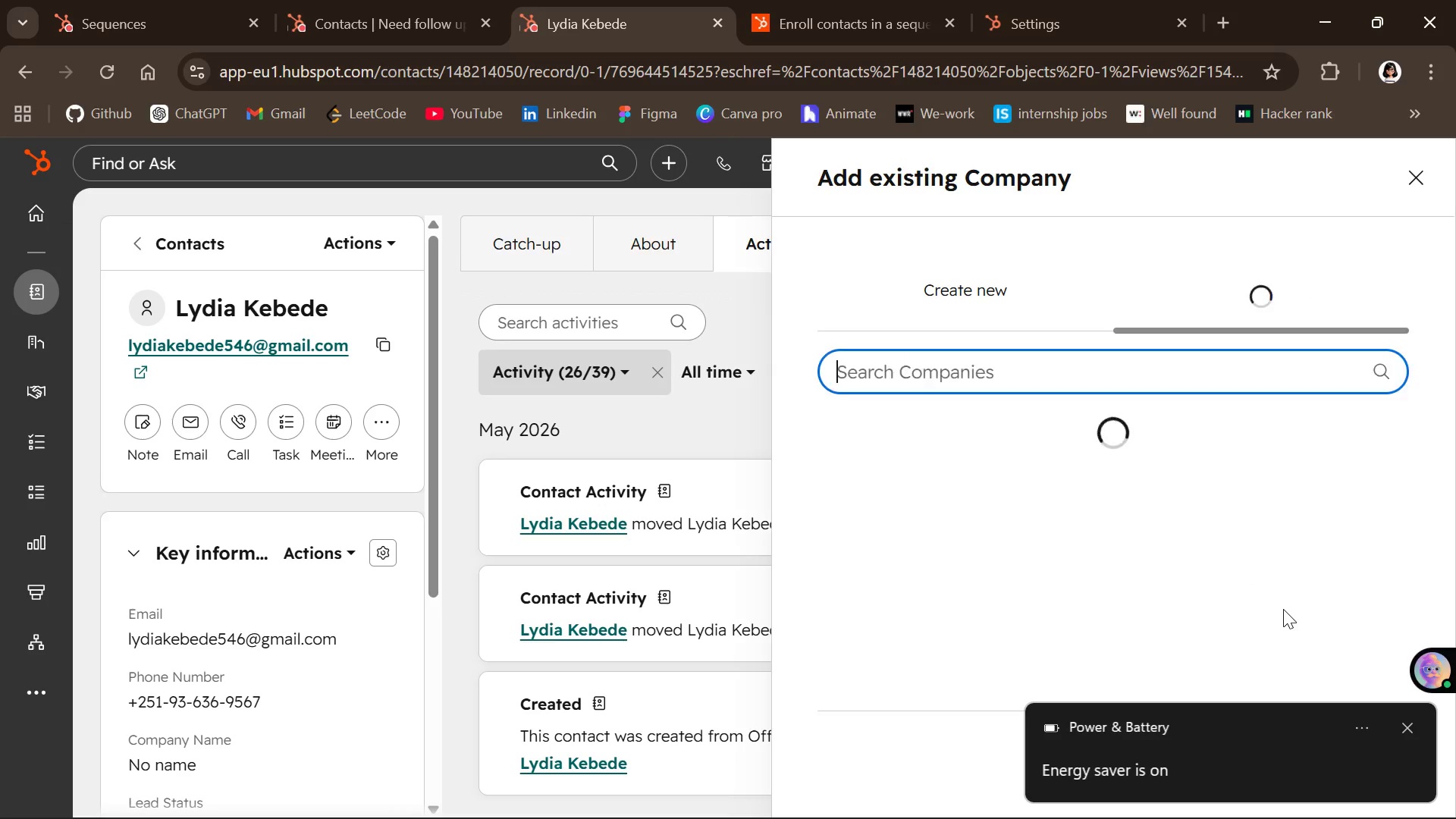 
wait(16.62)
 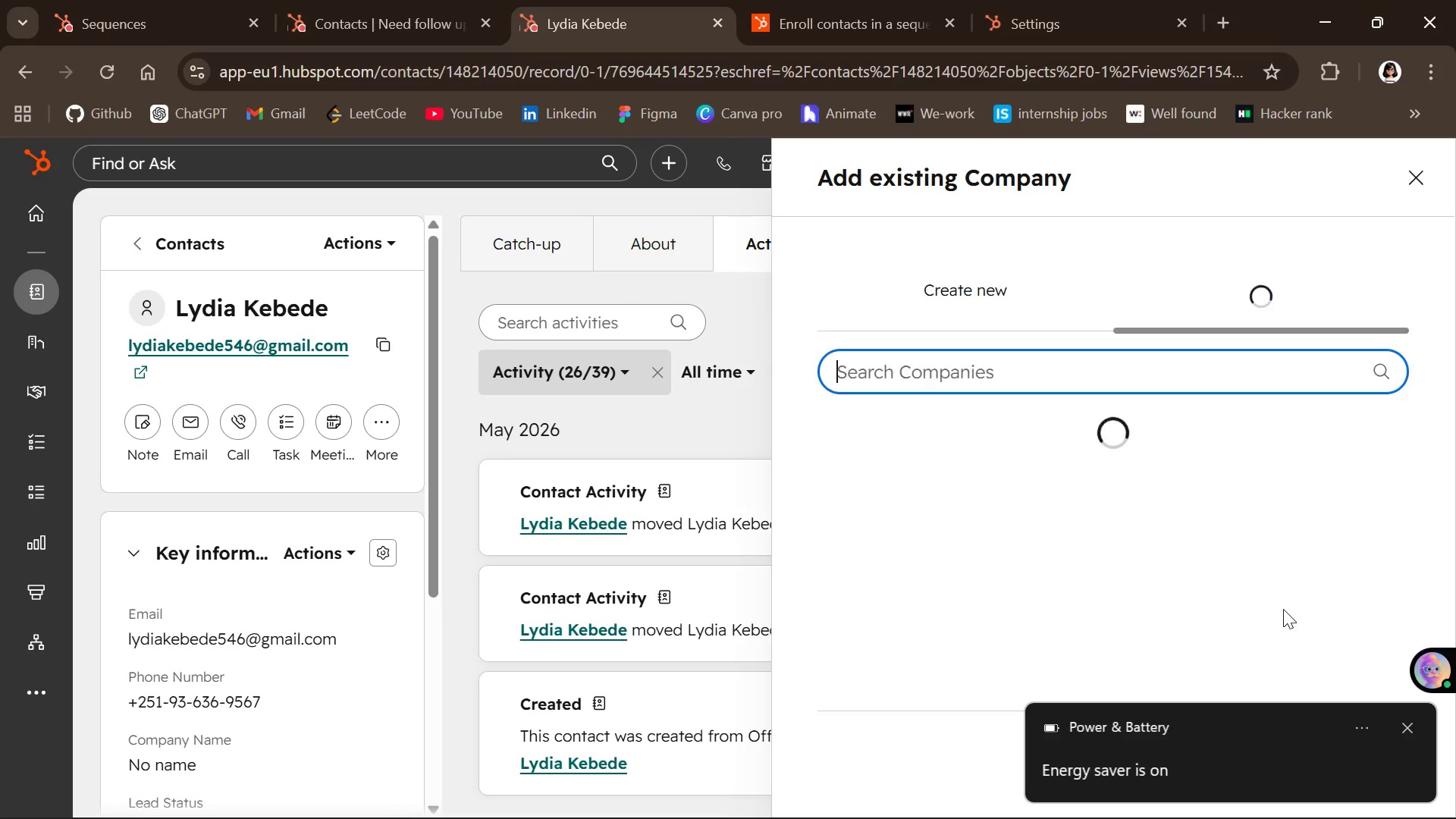 
left_click([1426, 740])
 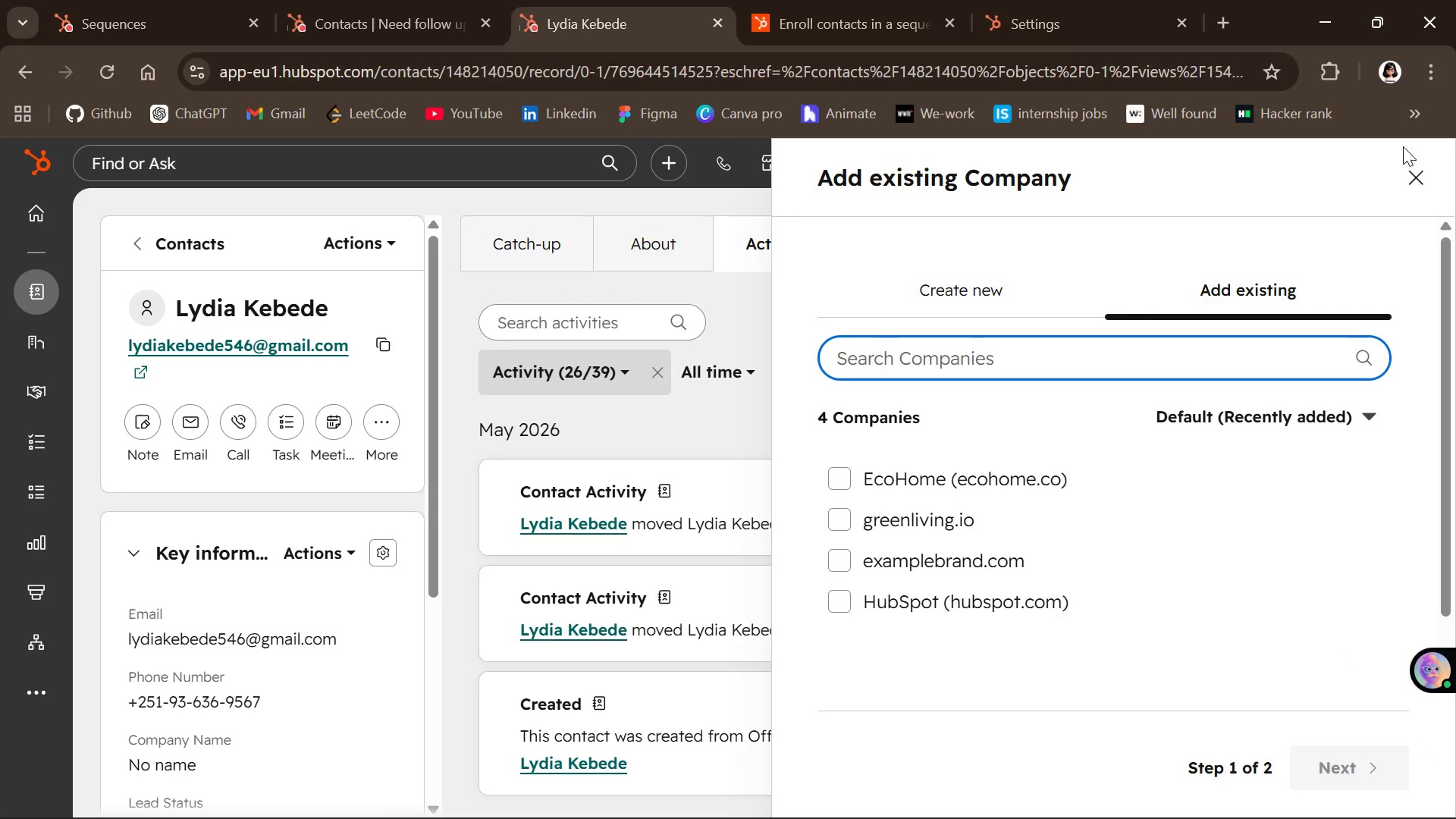 
left_click([1408, 171])
 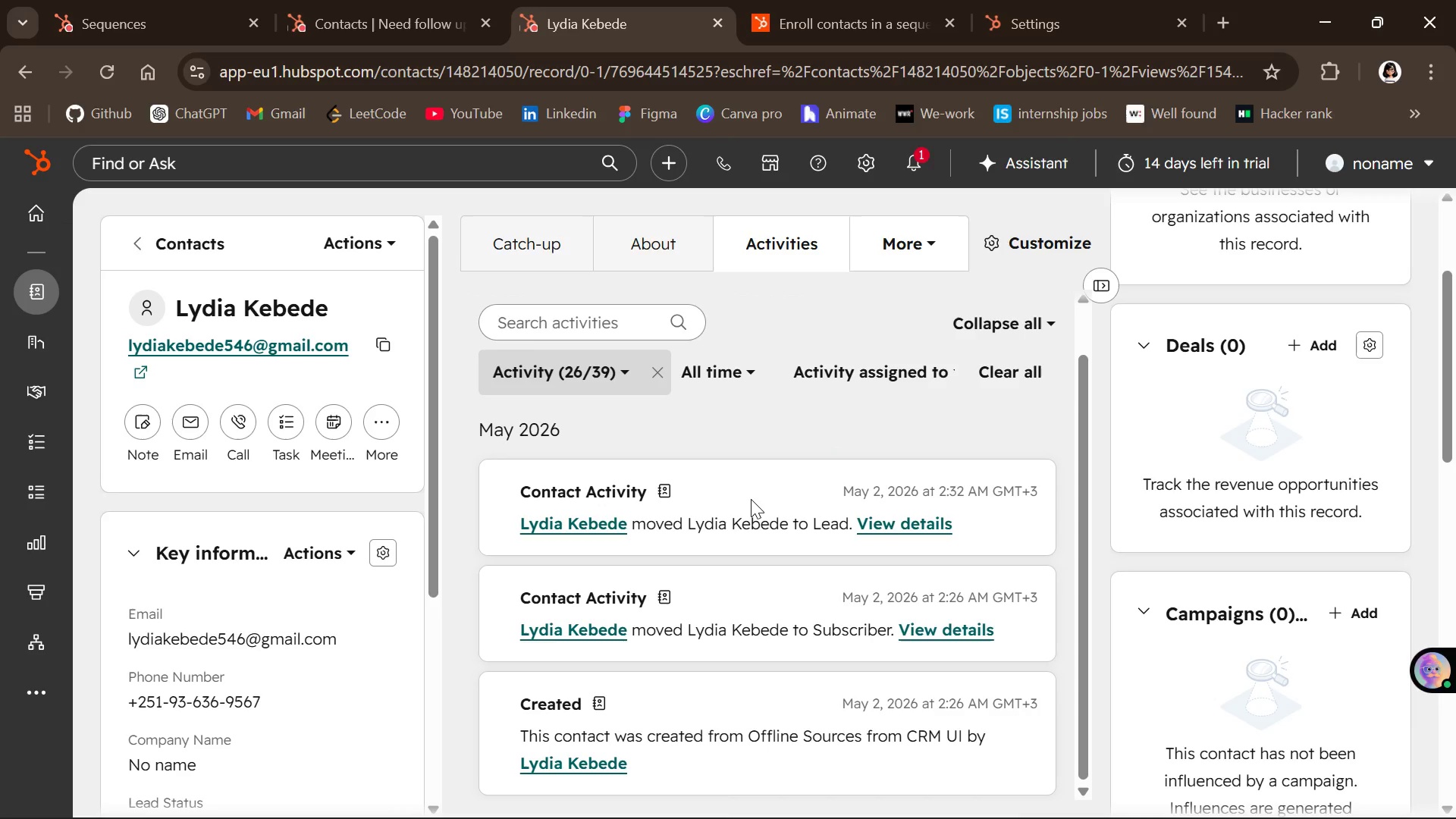 
wait(60.06)
 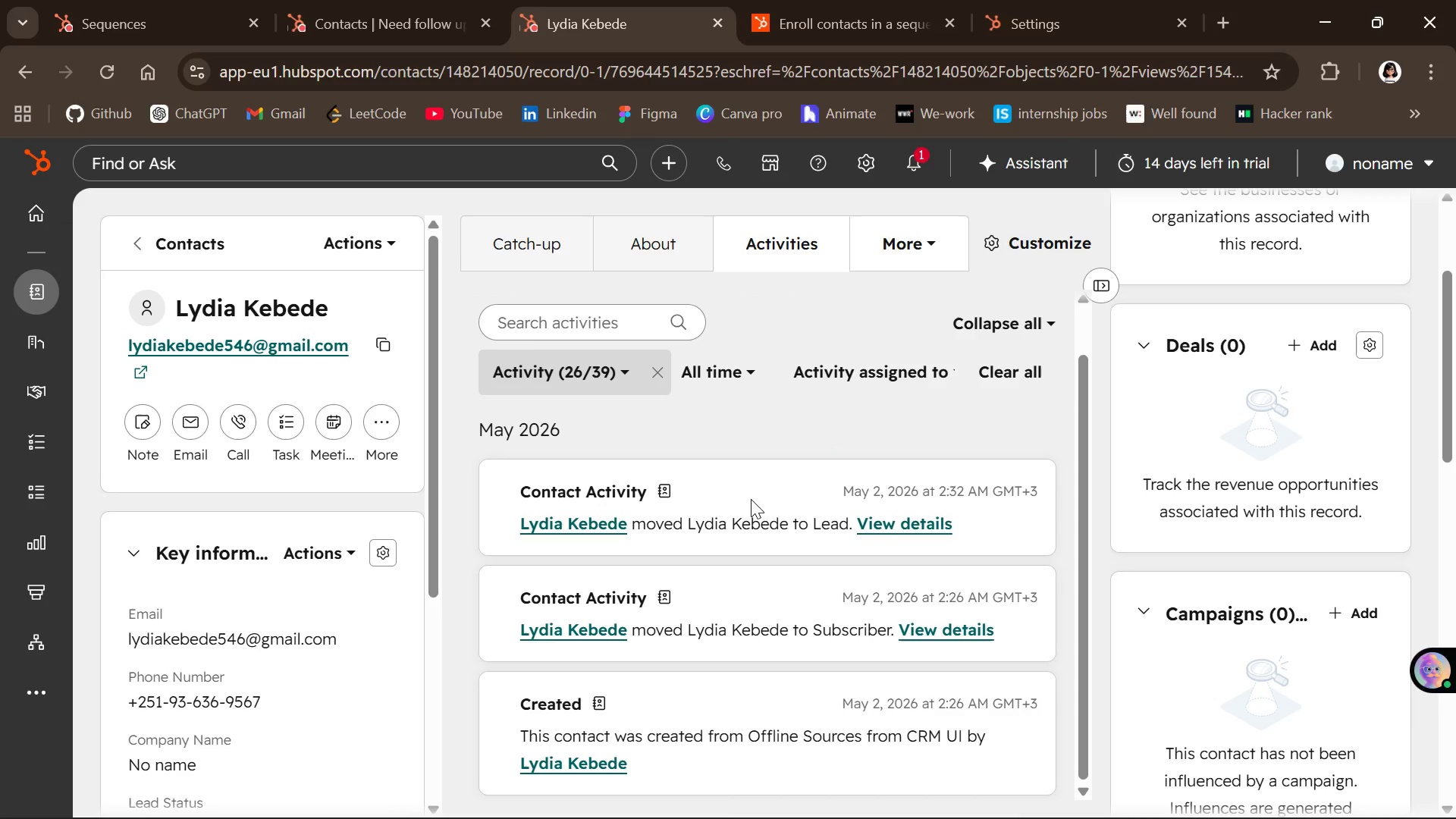 
left_click([31, 202])
 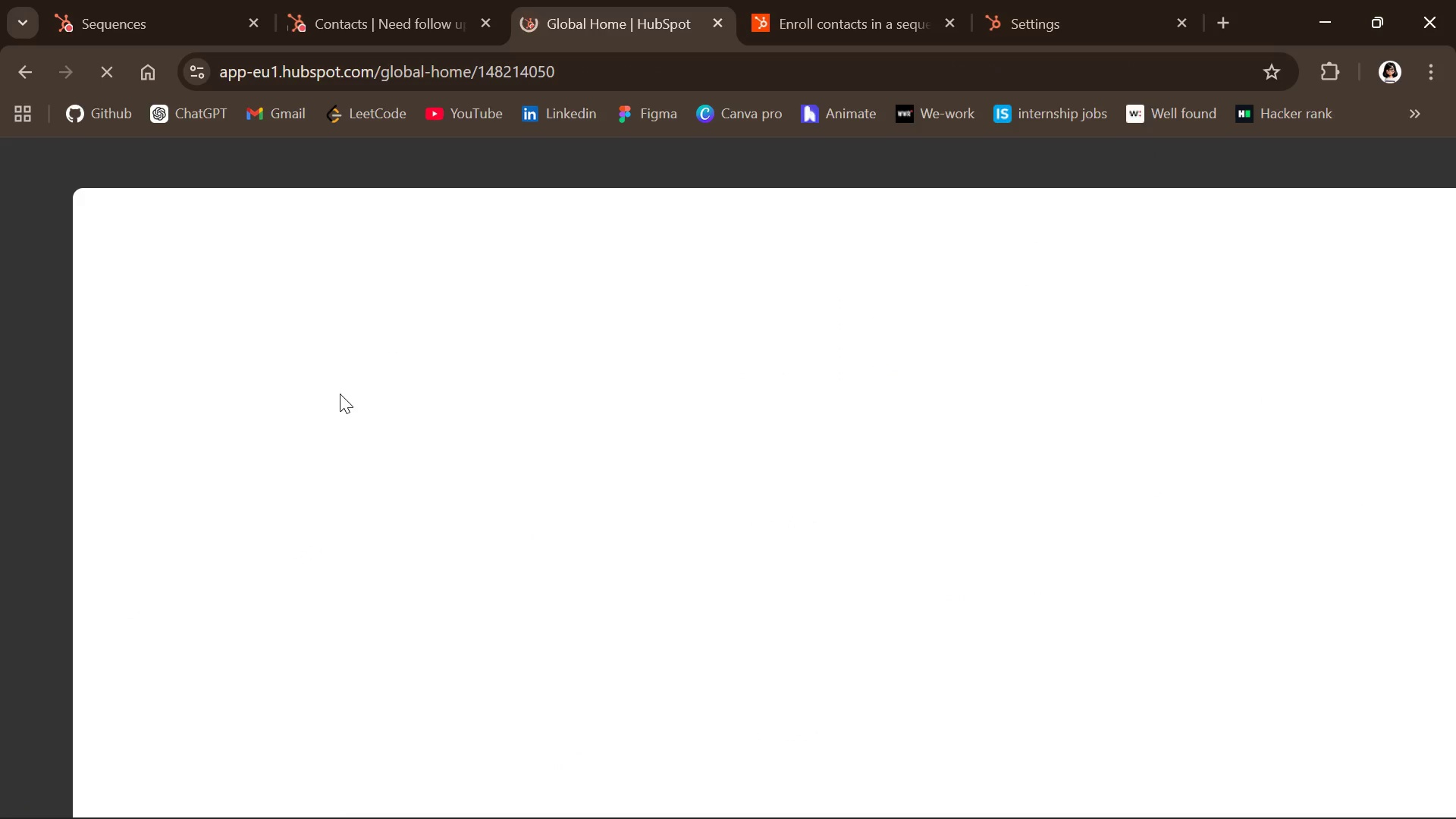 
mouse_move([340, 427])
 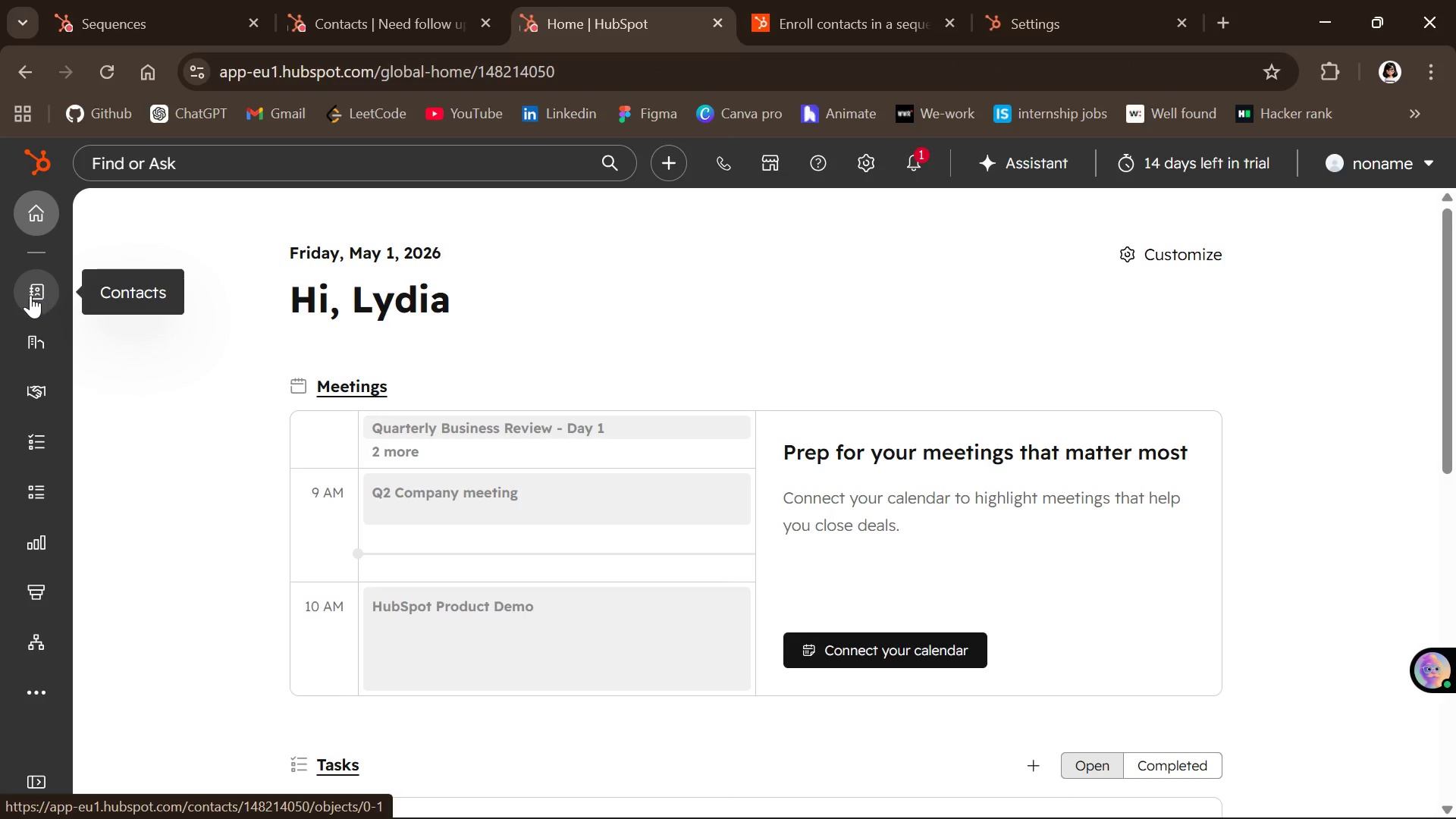 
left_click([29, 295])
 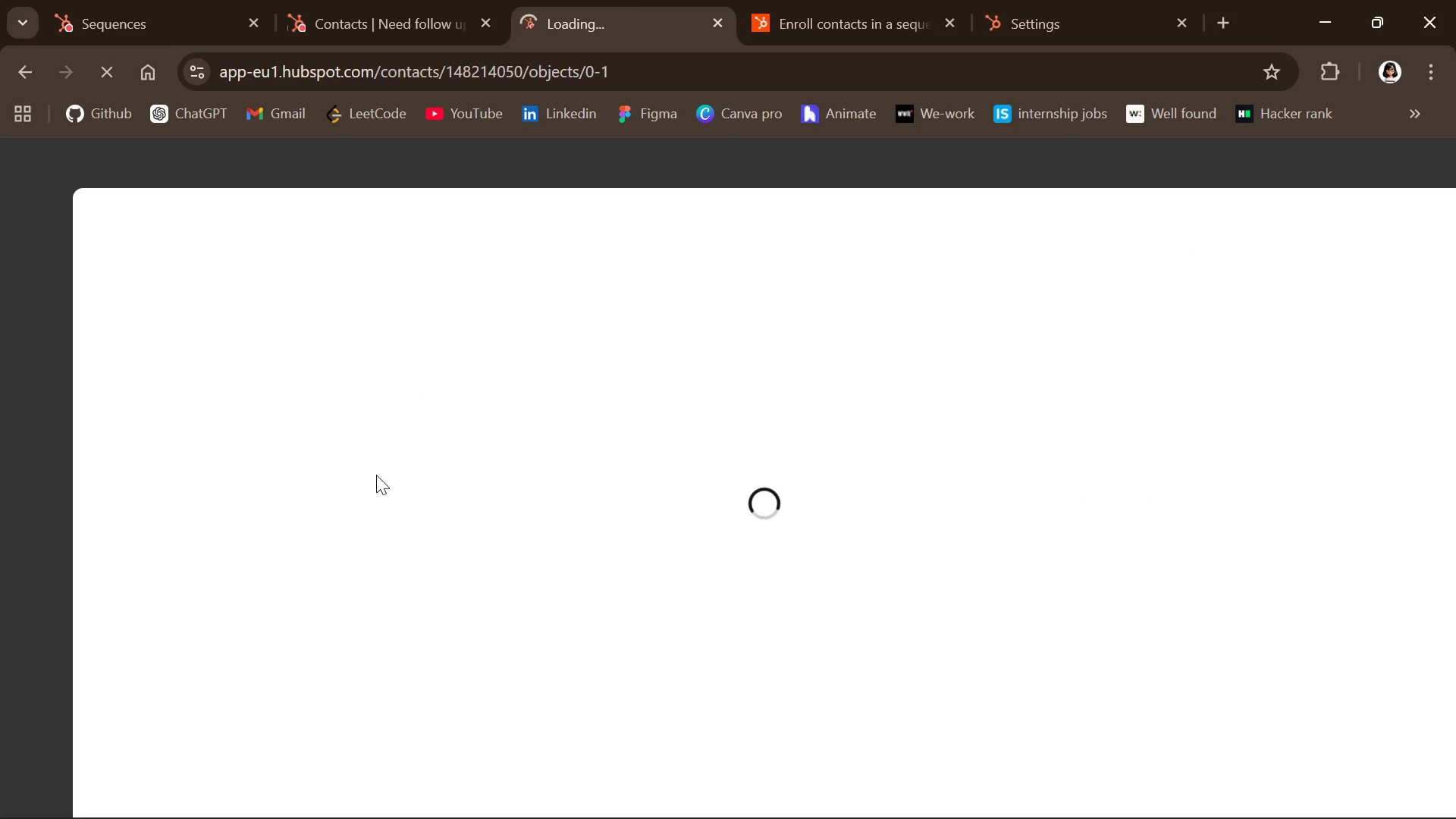 
mouse_move([541, 485])
 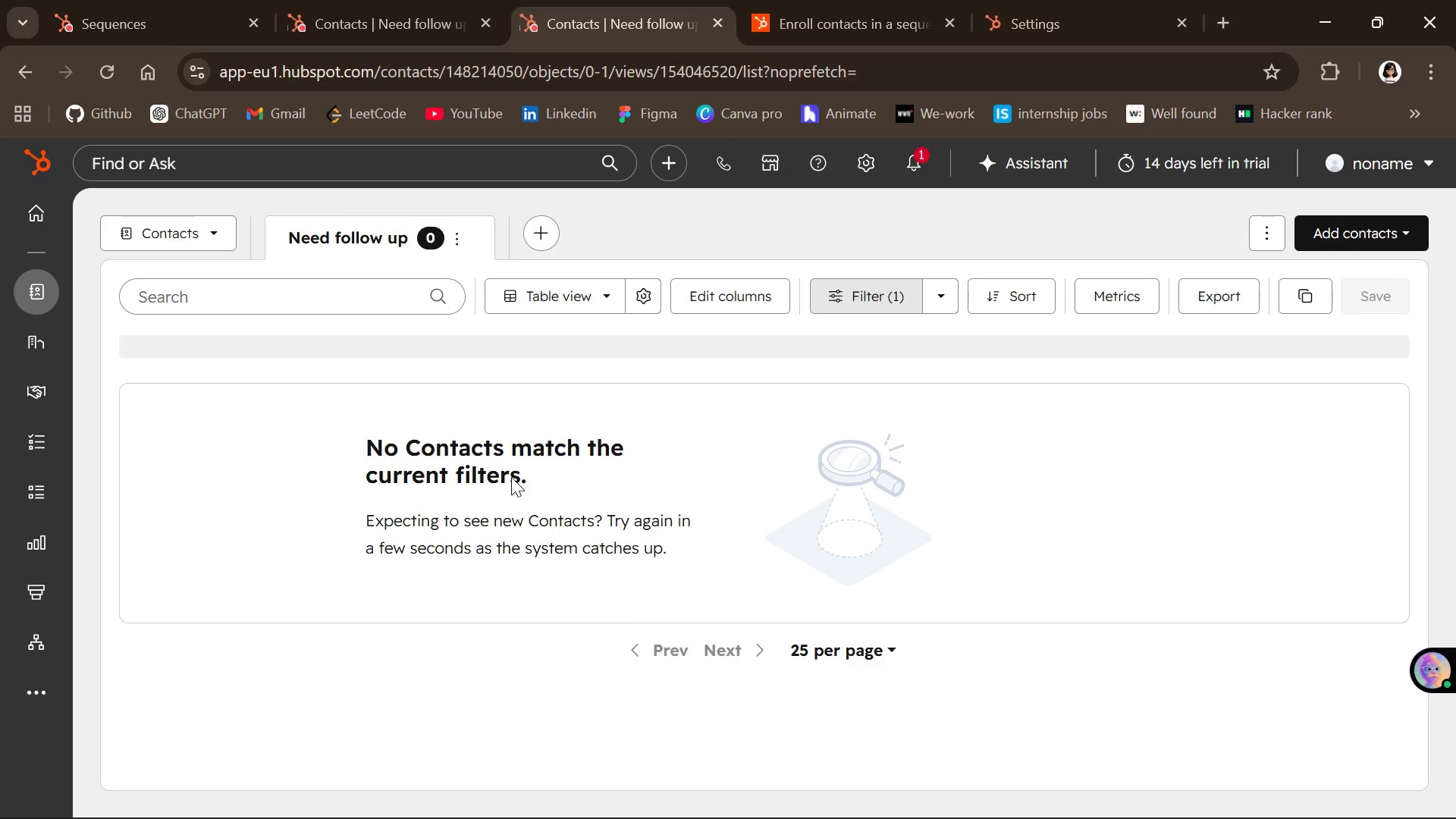 
wait(9.4)
 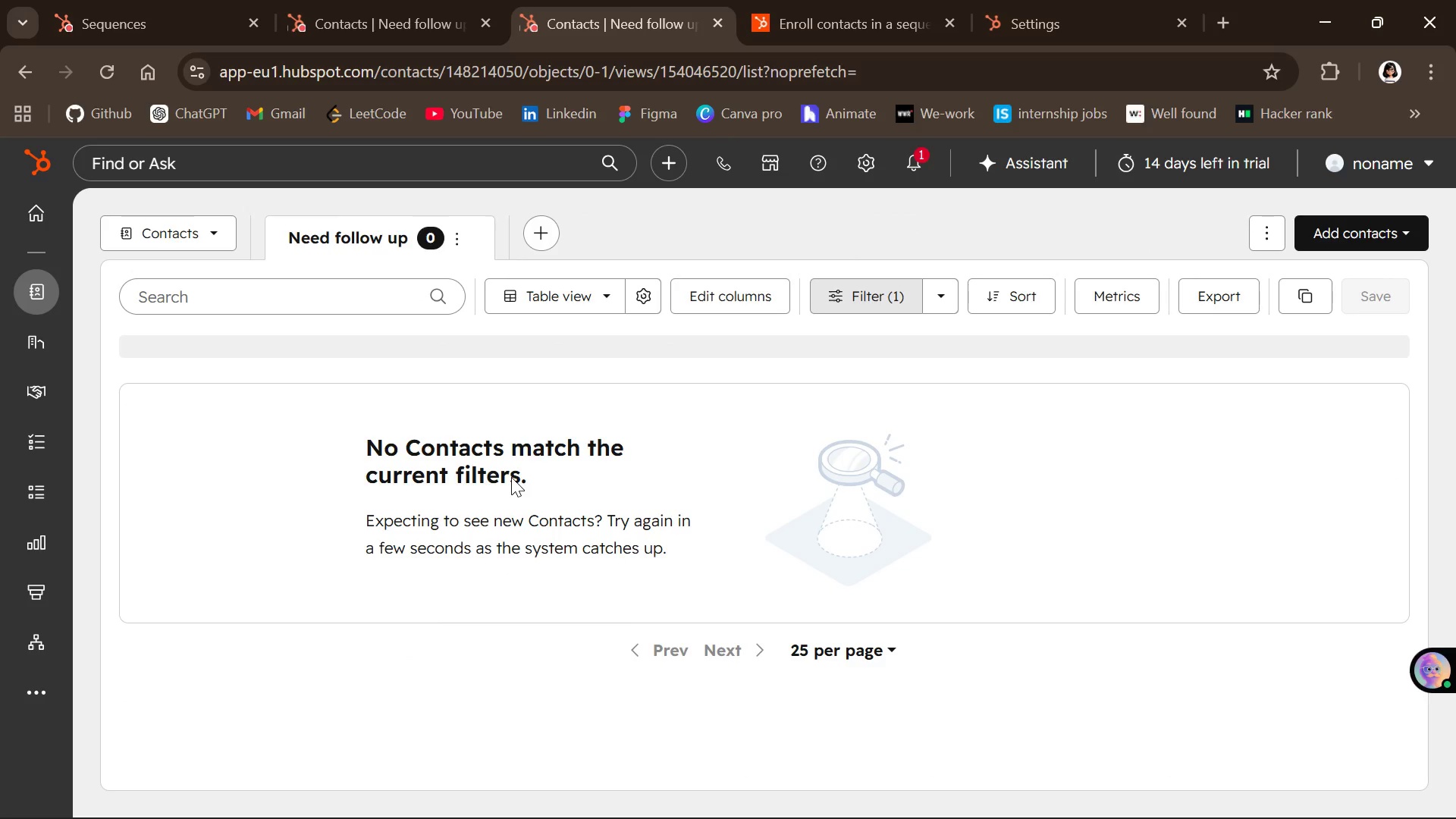 
left_click([559, 309])
 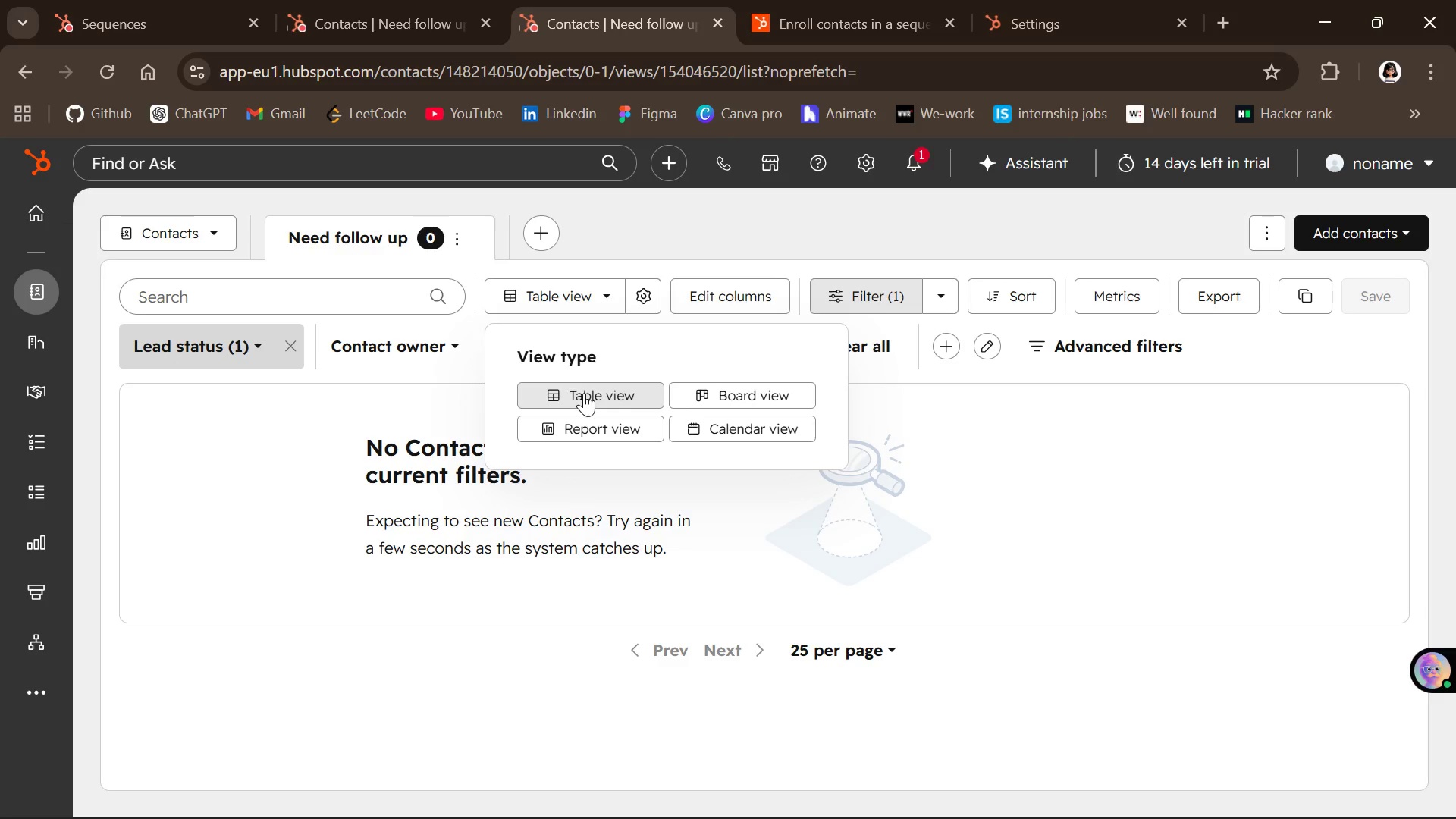 
left_click([584, 394])
 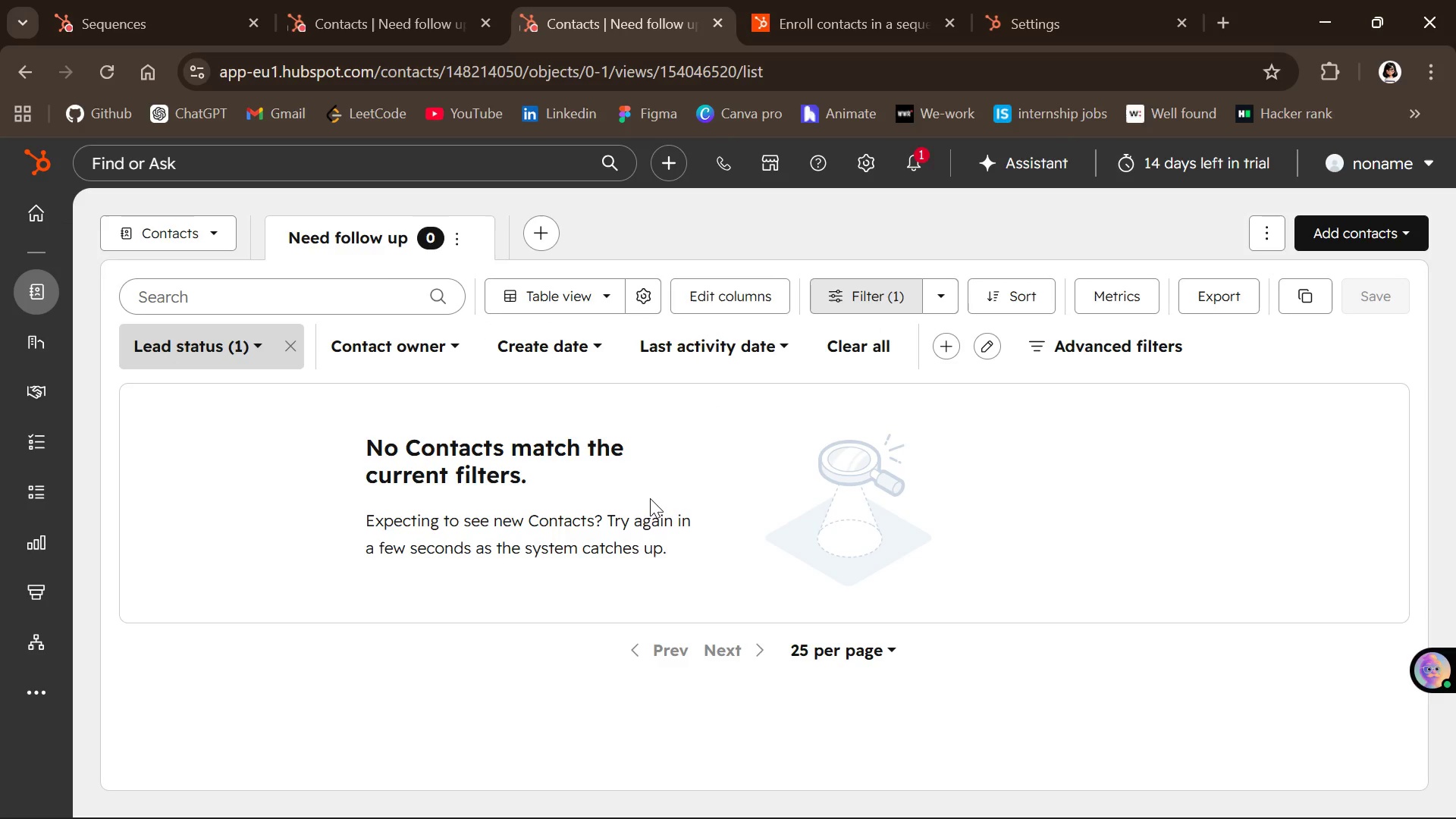 
wait(8.2)
 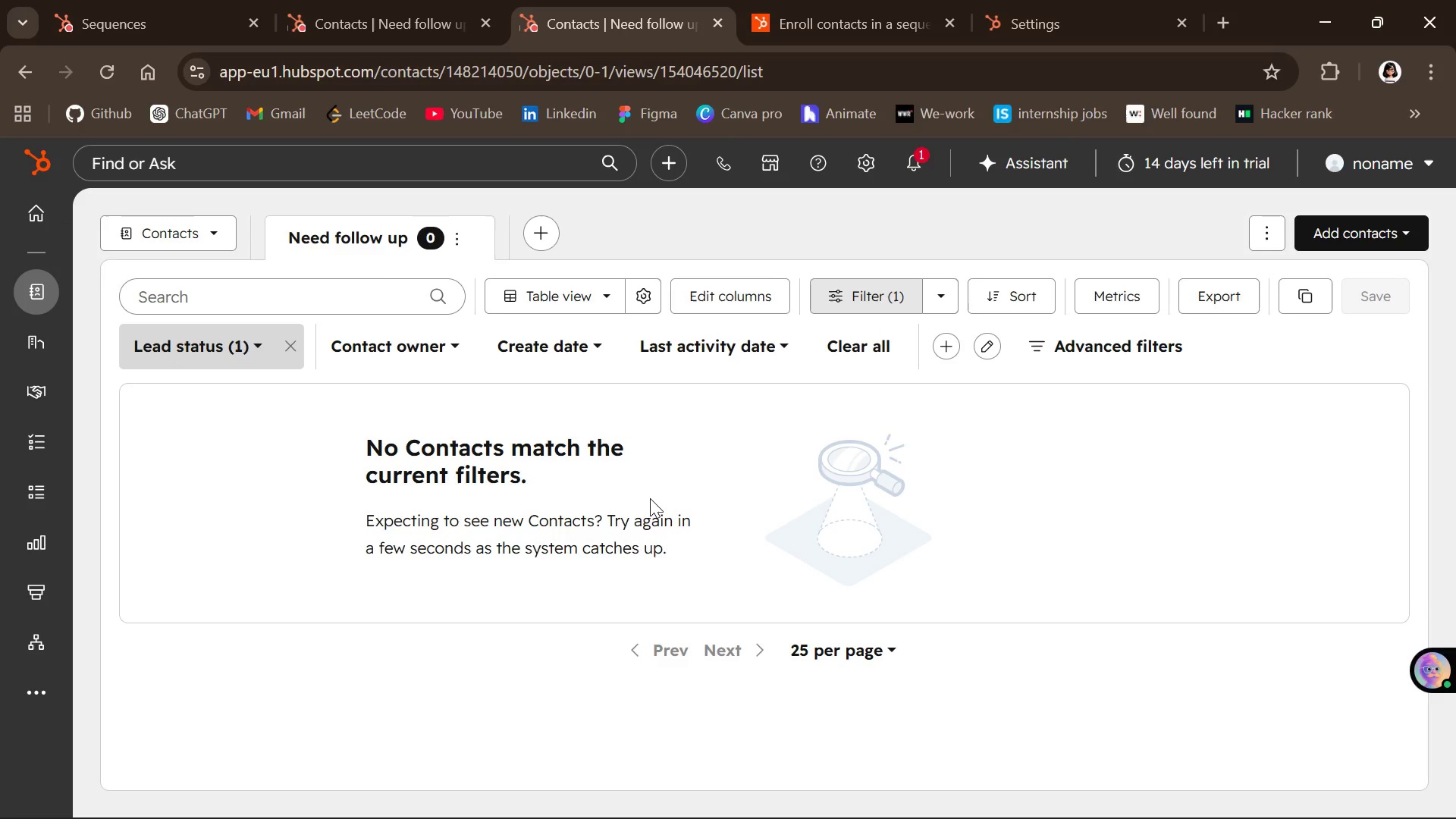 
left_click([833, 652])
 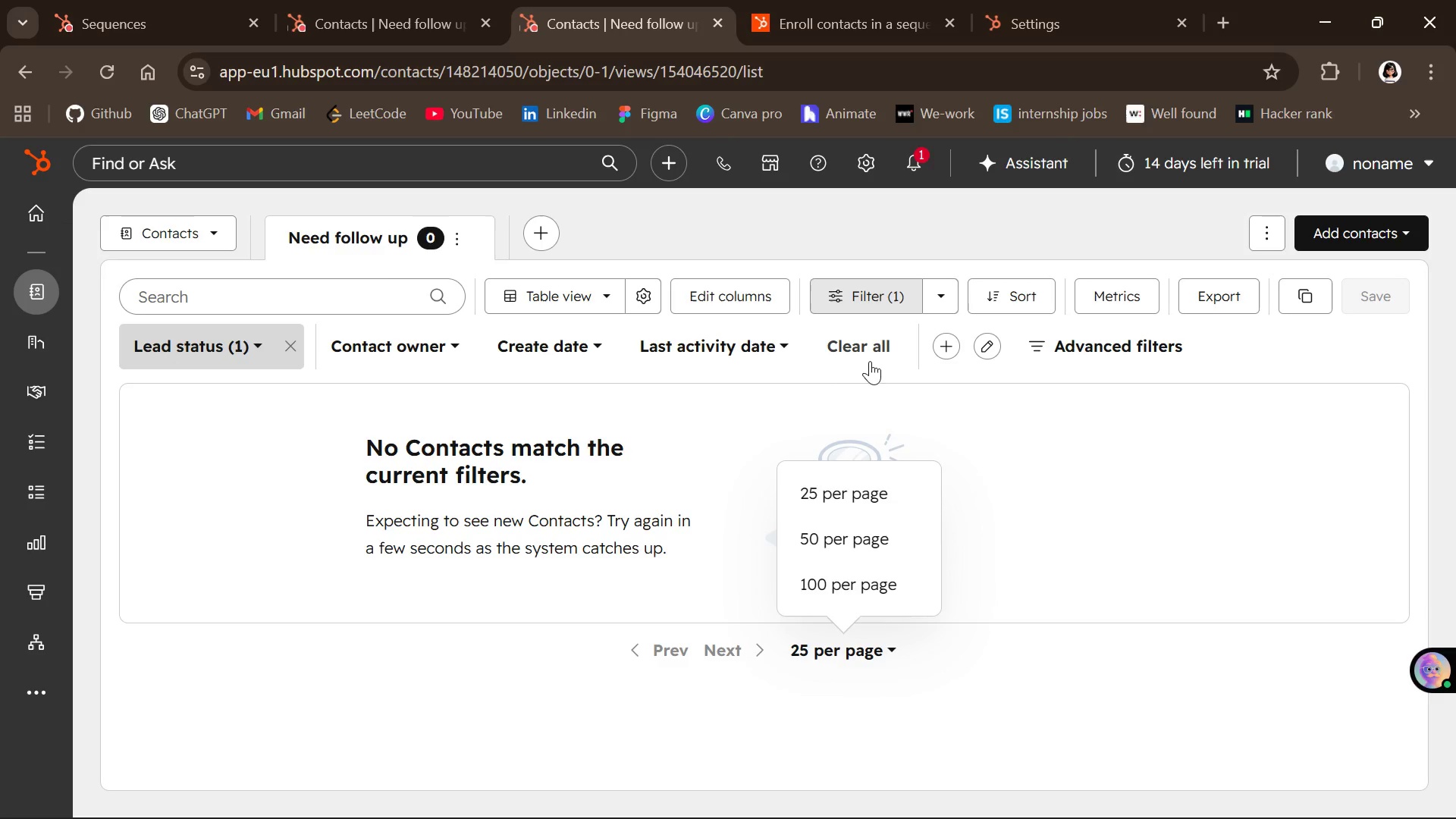 
left_click([855, 342])
 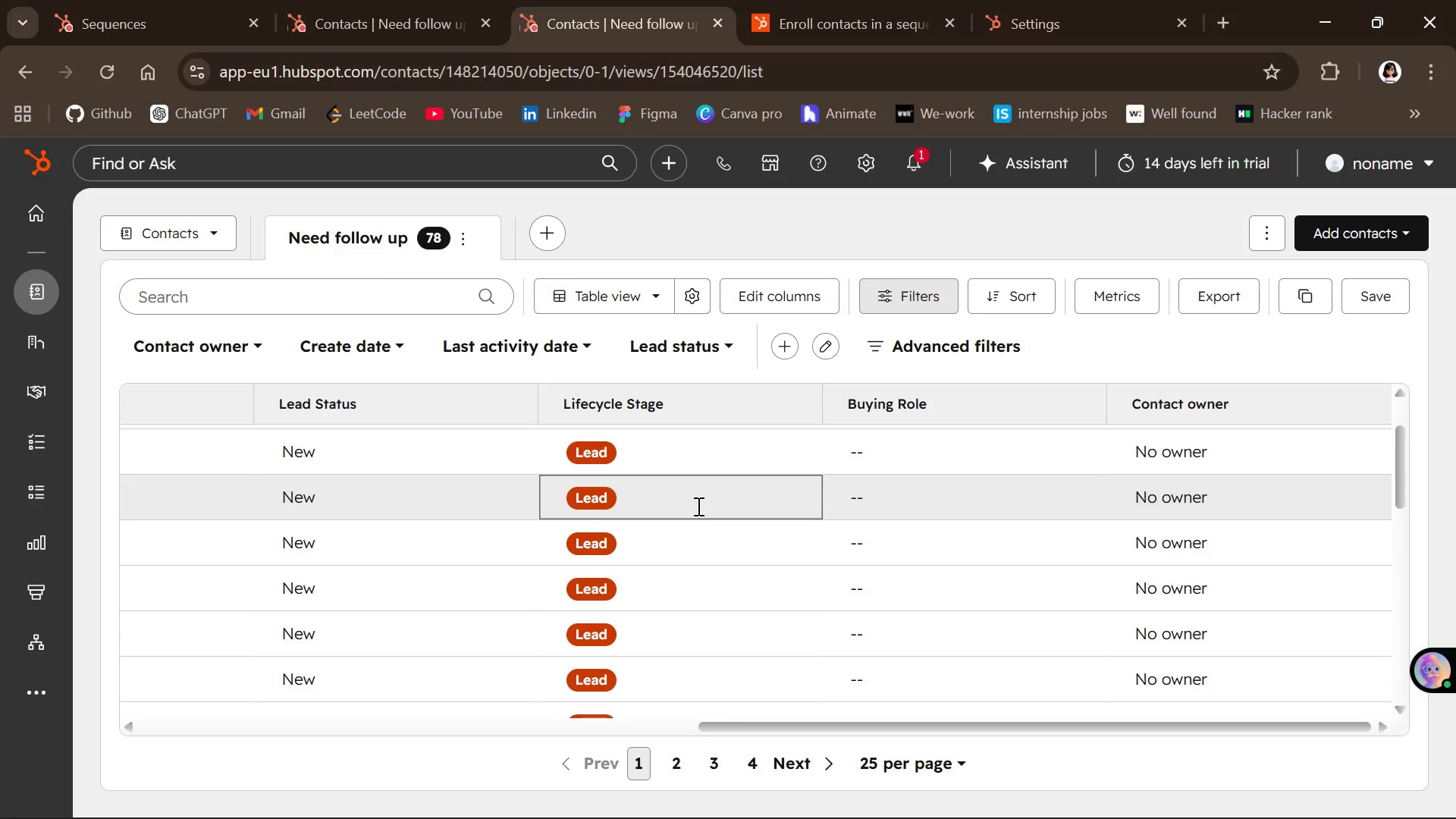 
wait(108.48)
 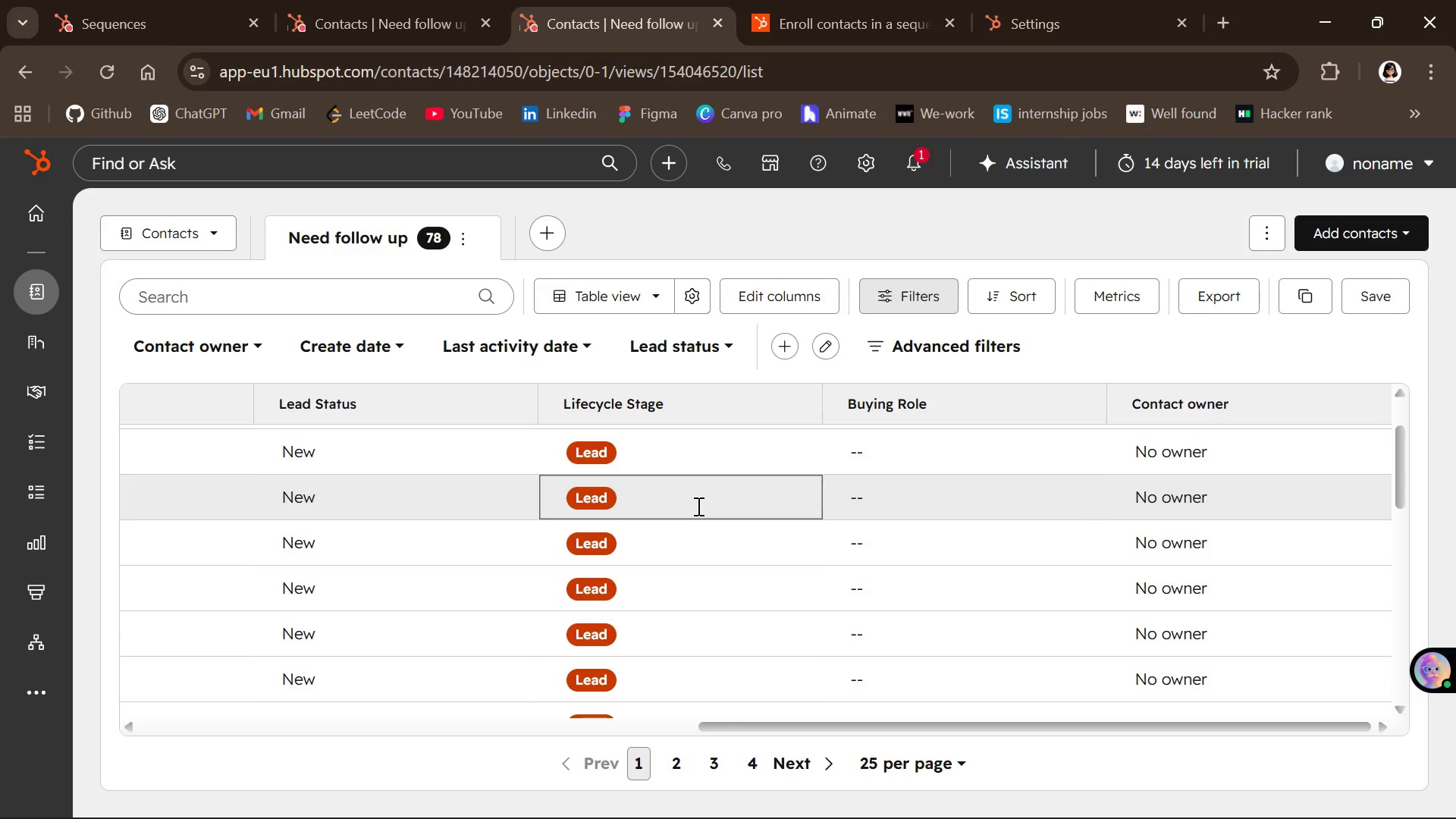 
left_click([943, 784])
 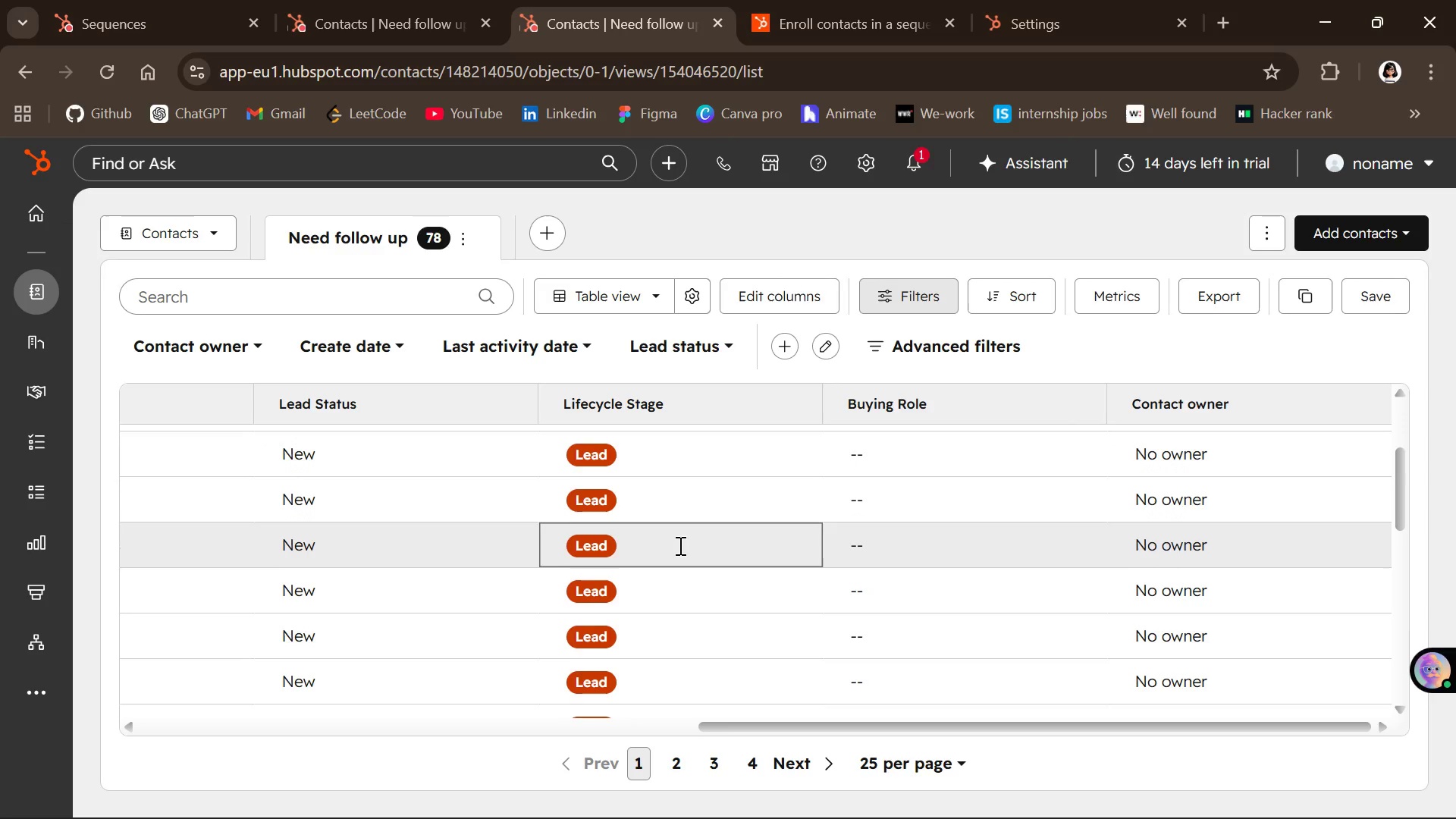 
wait(7.05)
 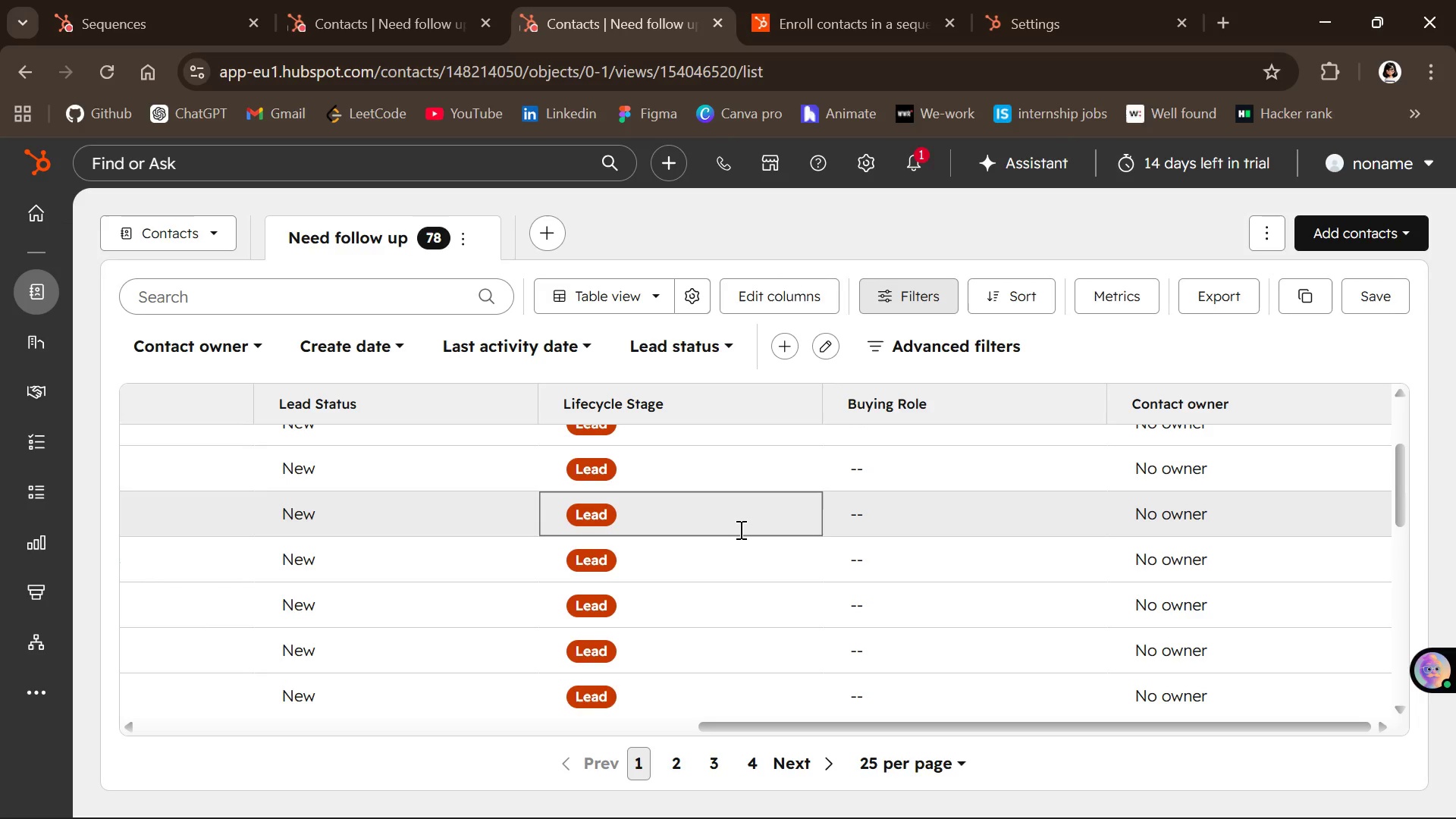 
left_click([867, 155])
 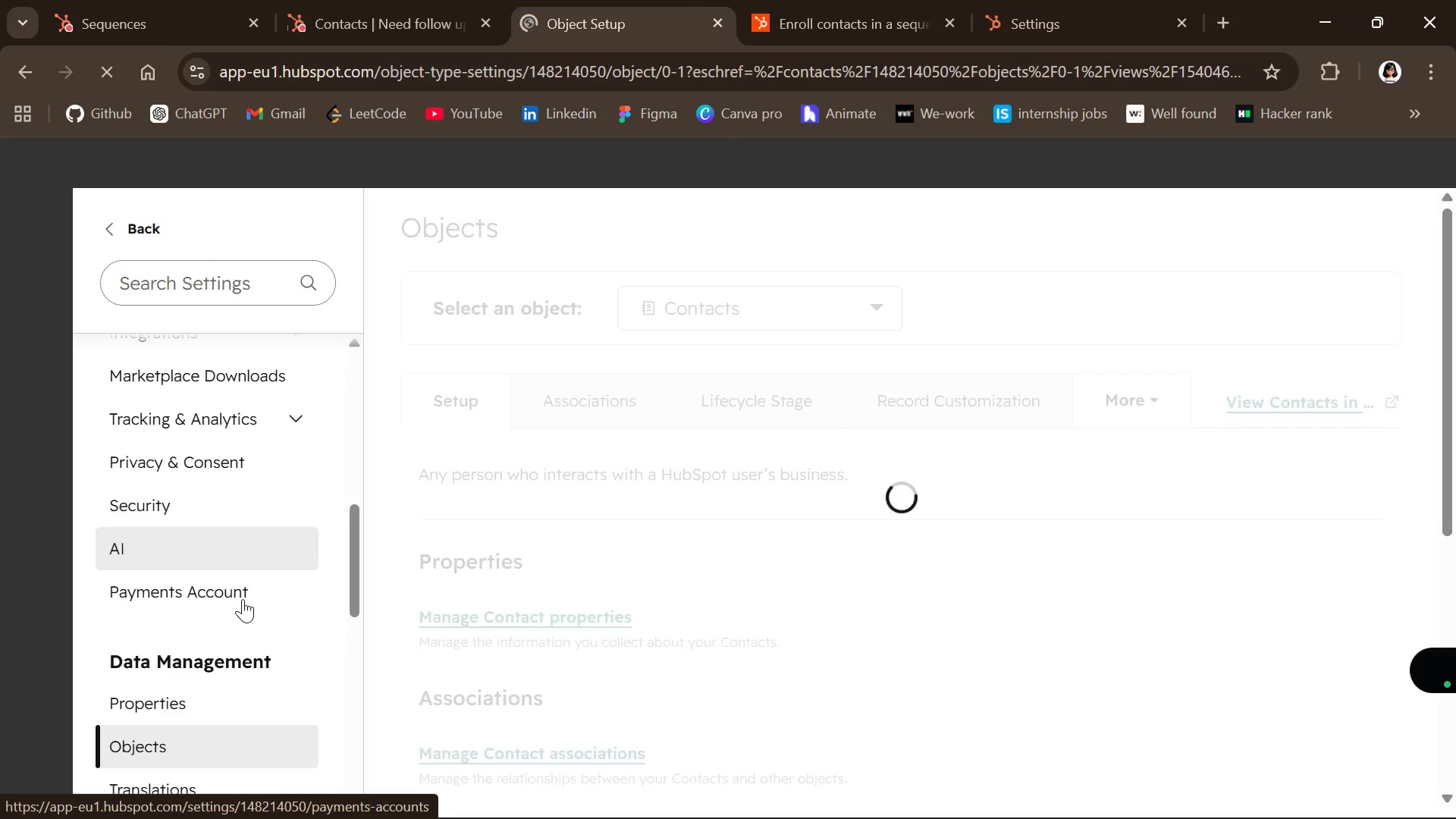 
left_click([184, 703])
 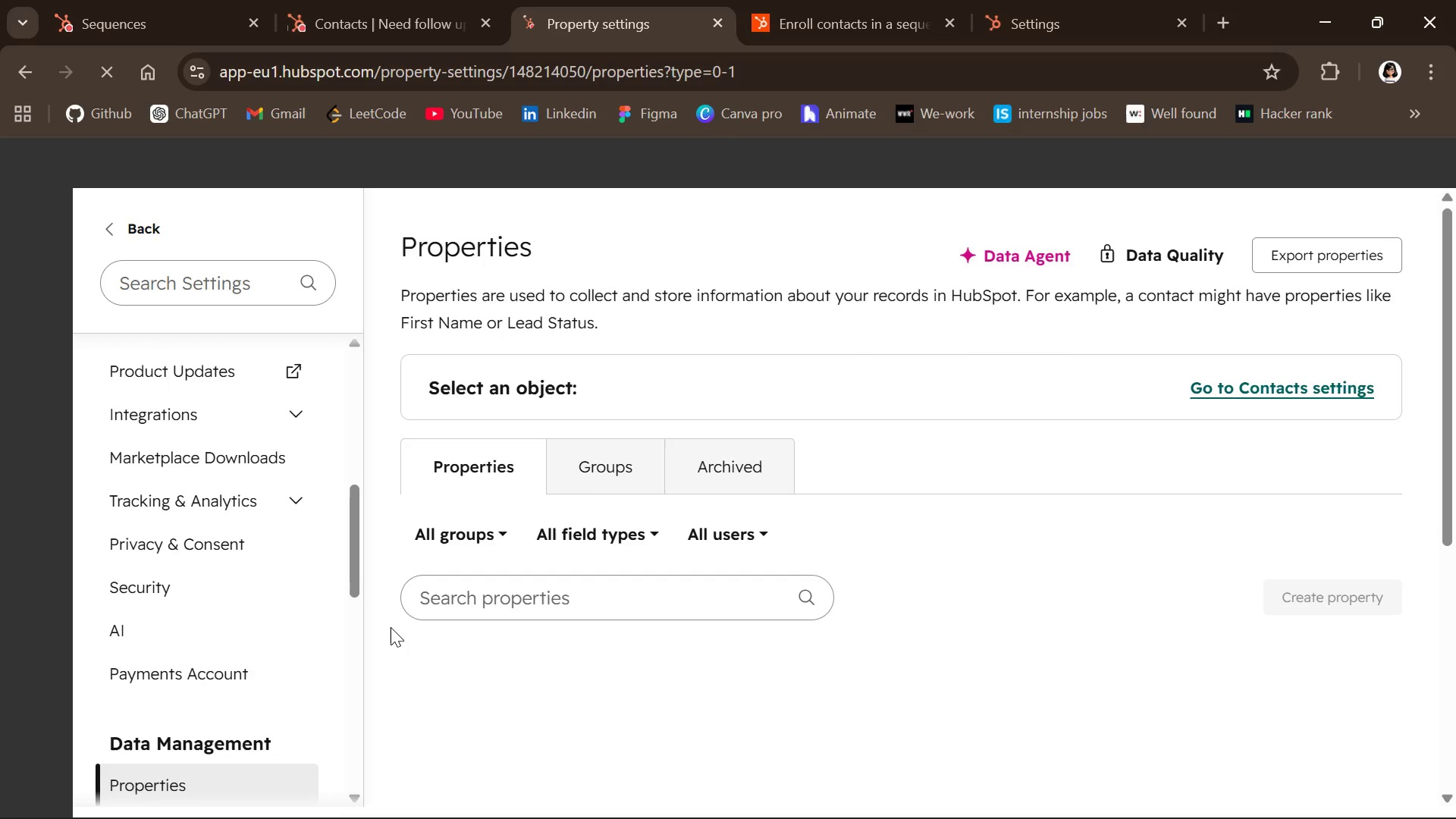 
mouse_move([557, 610])
 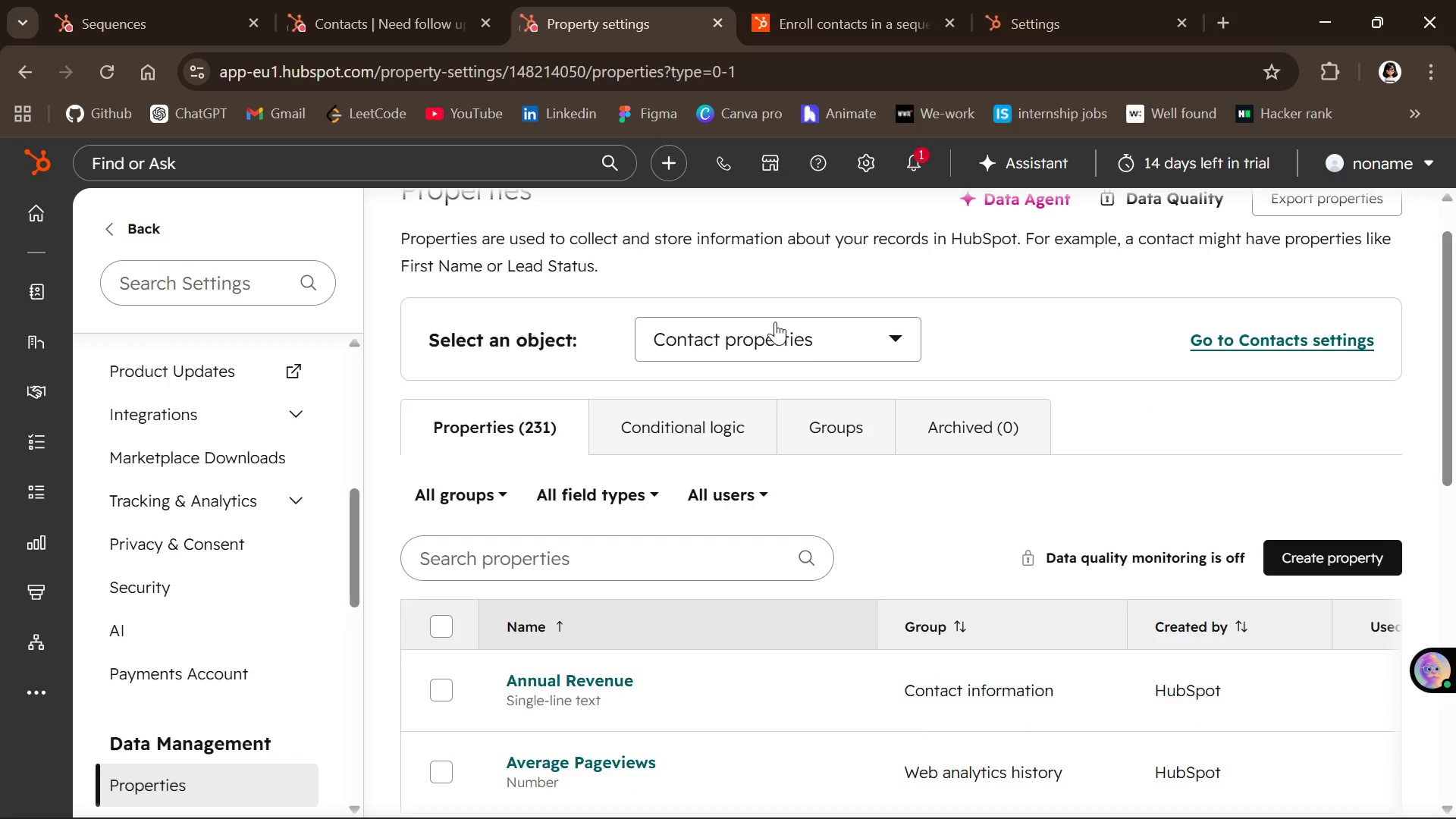 
left_click([824, 331])
 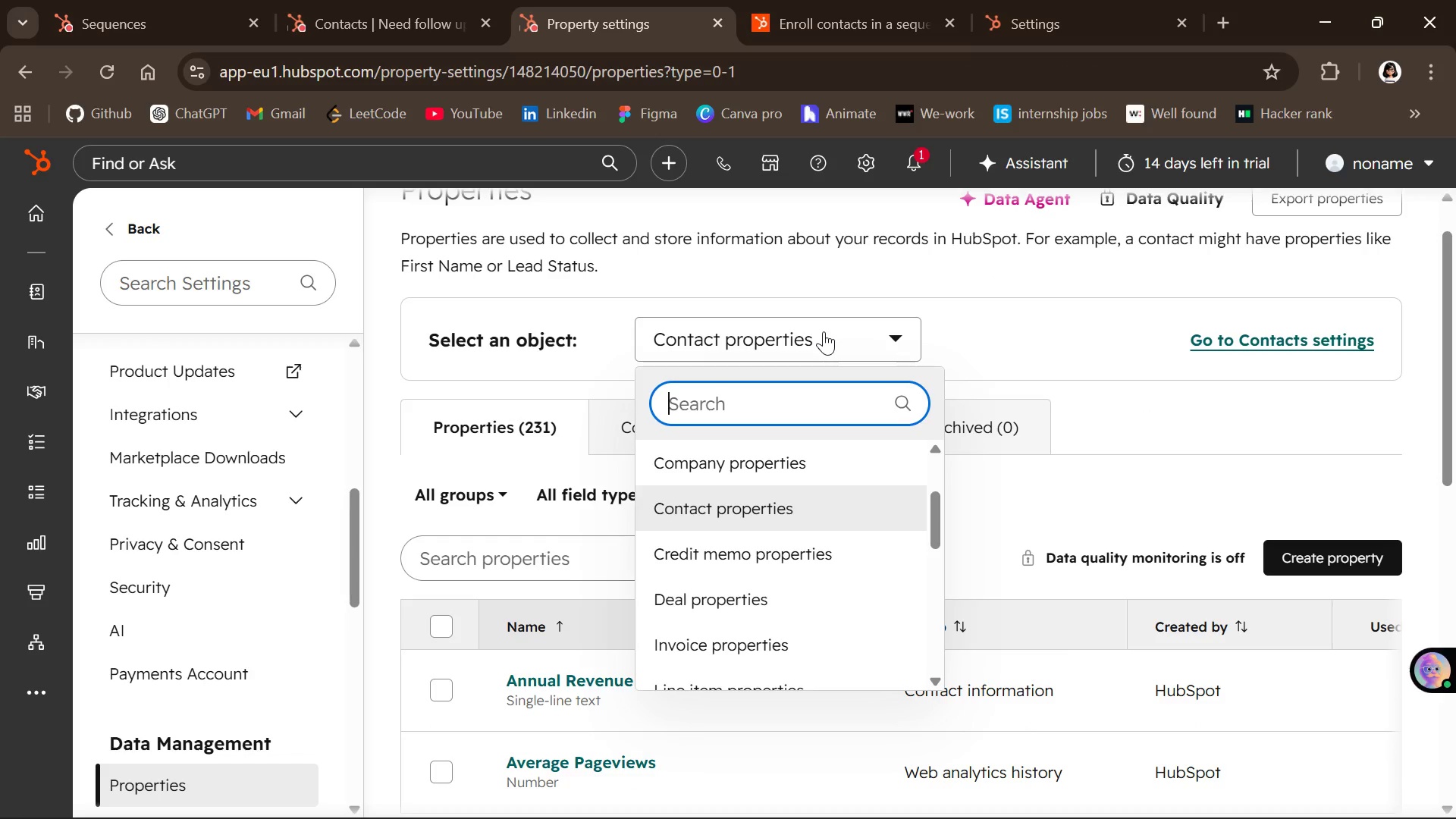 
type(co)
 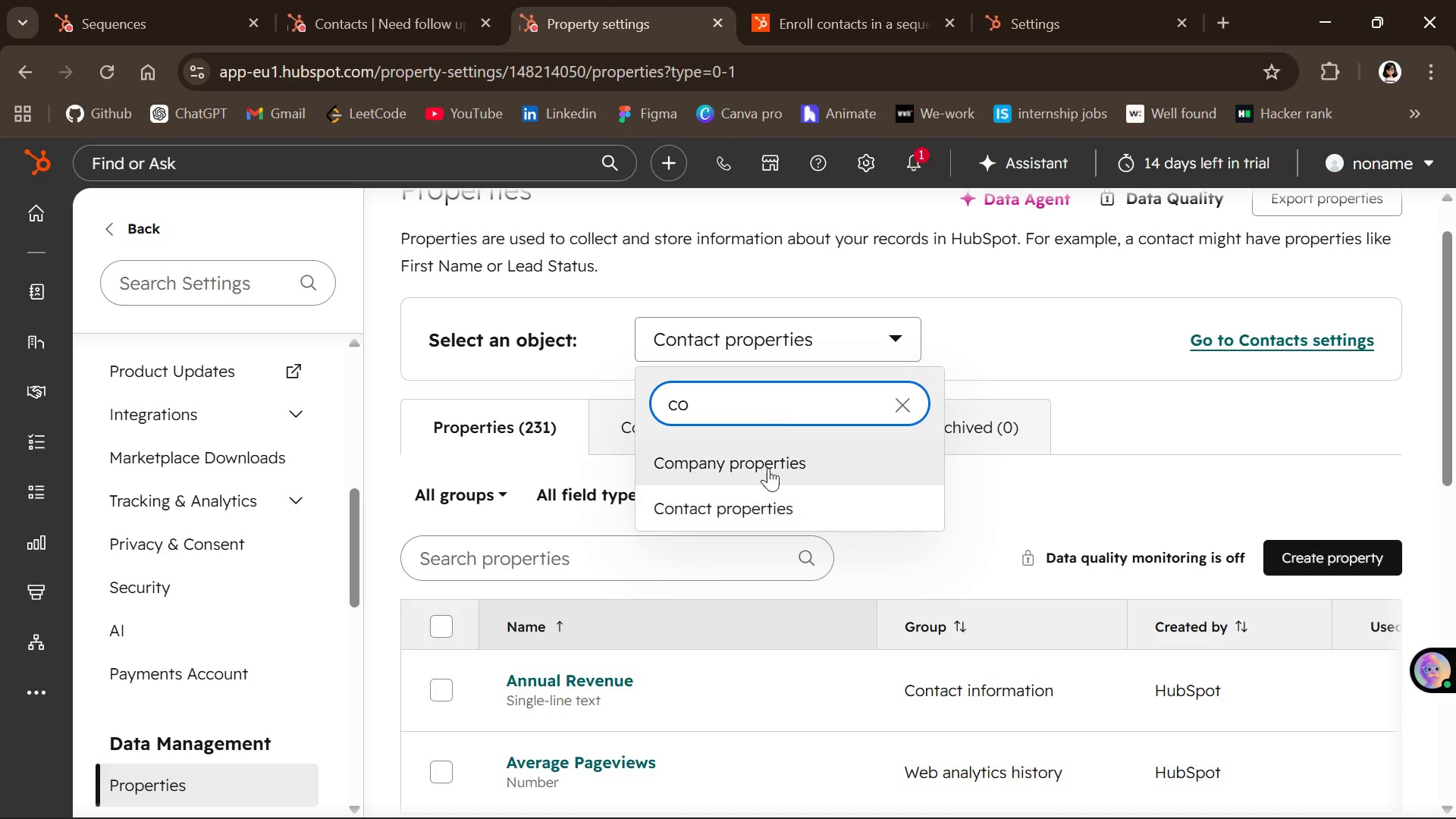 
left_click([757, 504])
 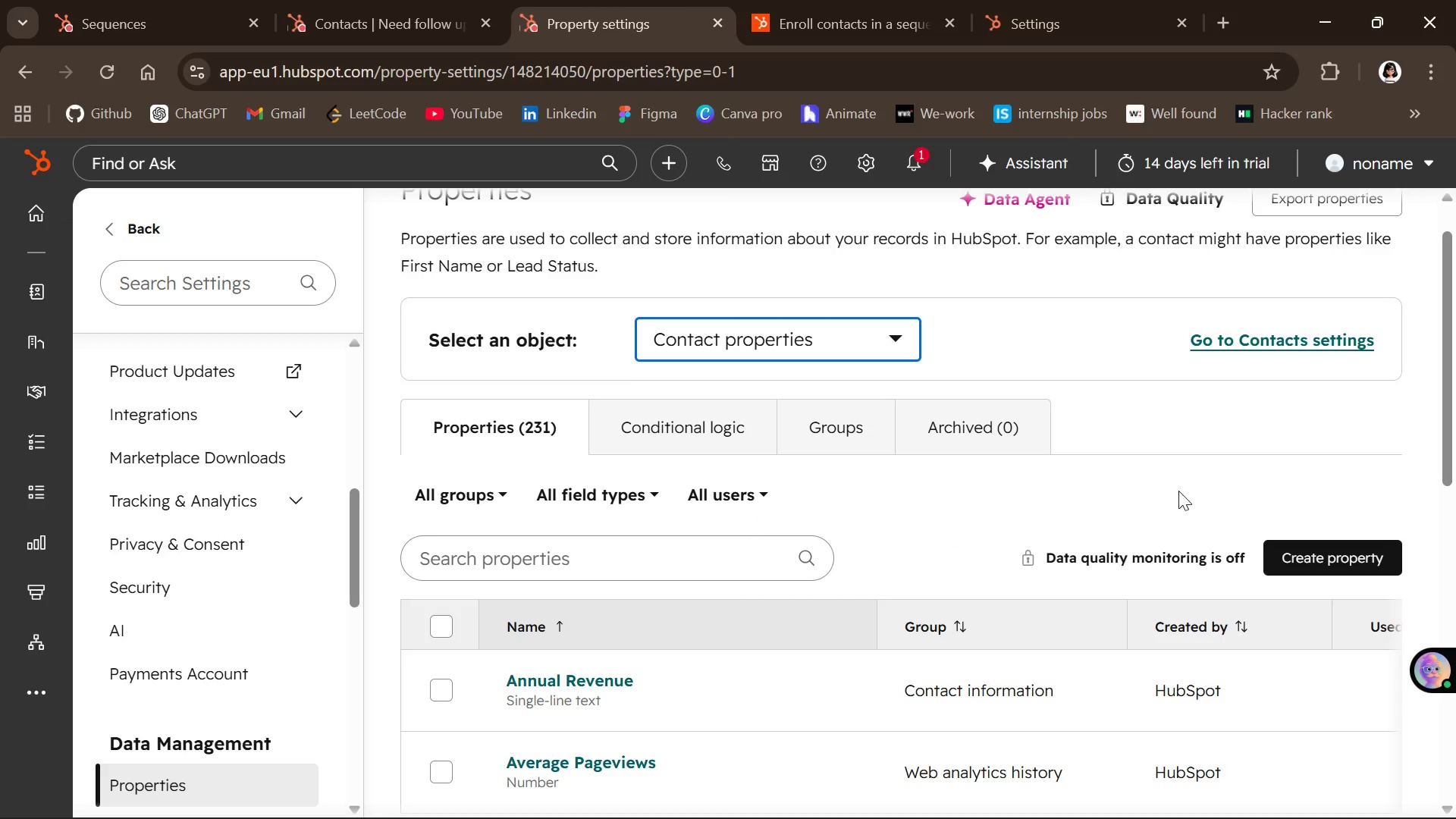 
left_click([1313, 554])
 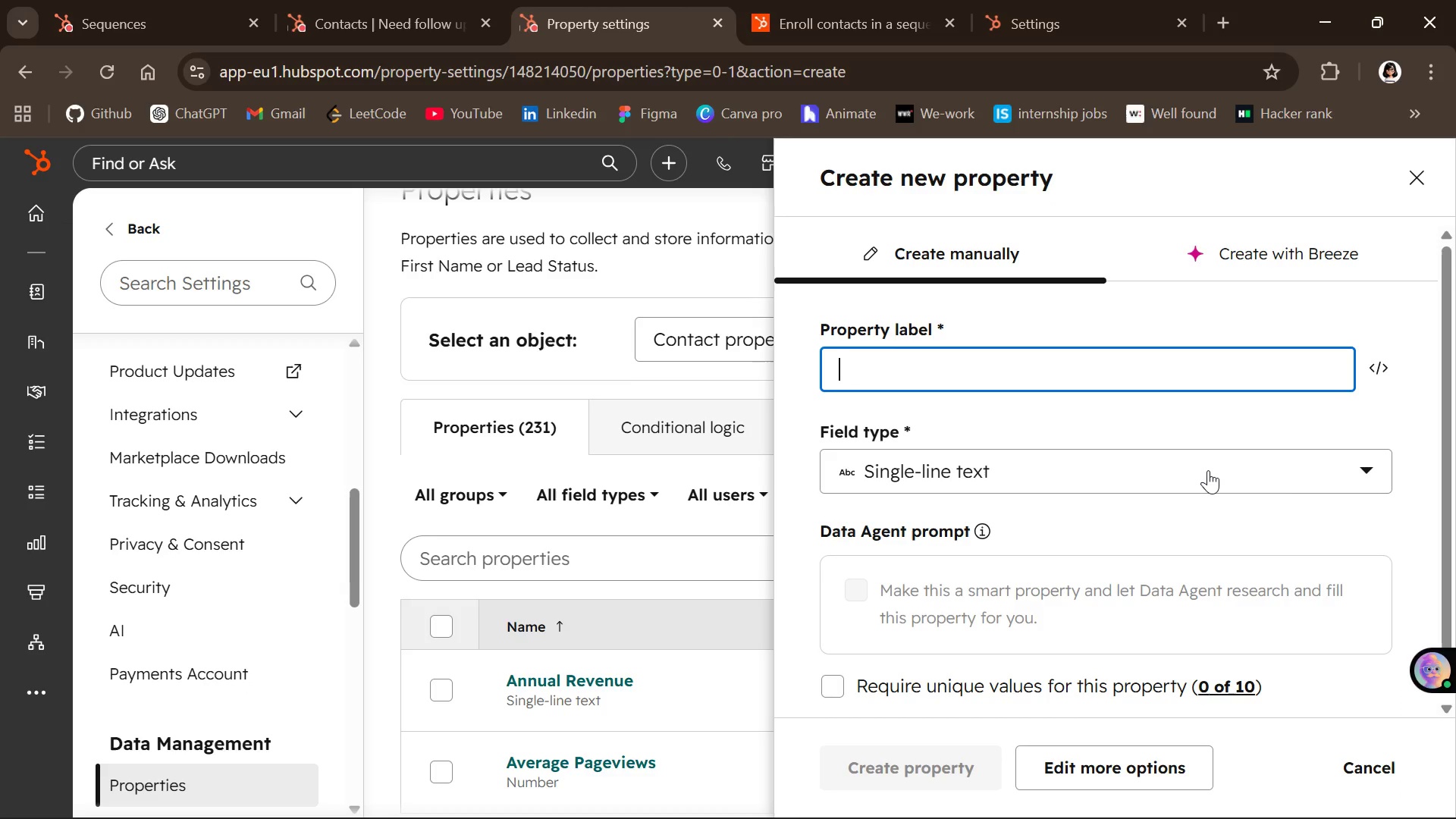 
type(Product B)
key(Backspace)
type(Niche)
 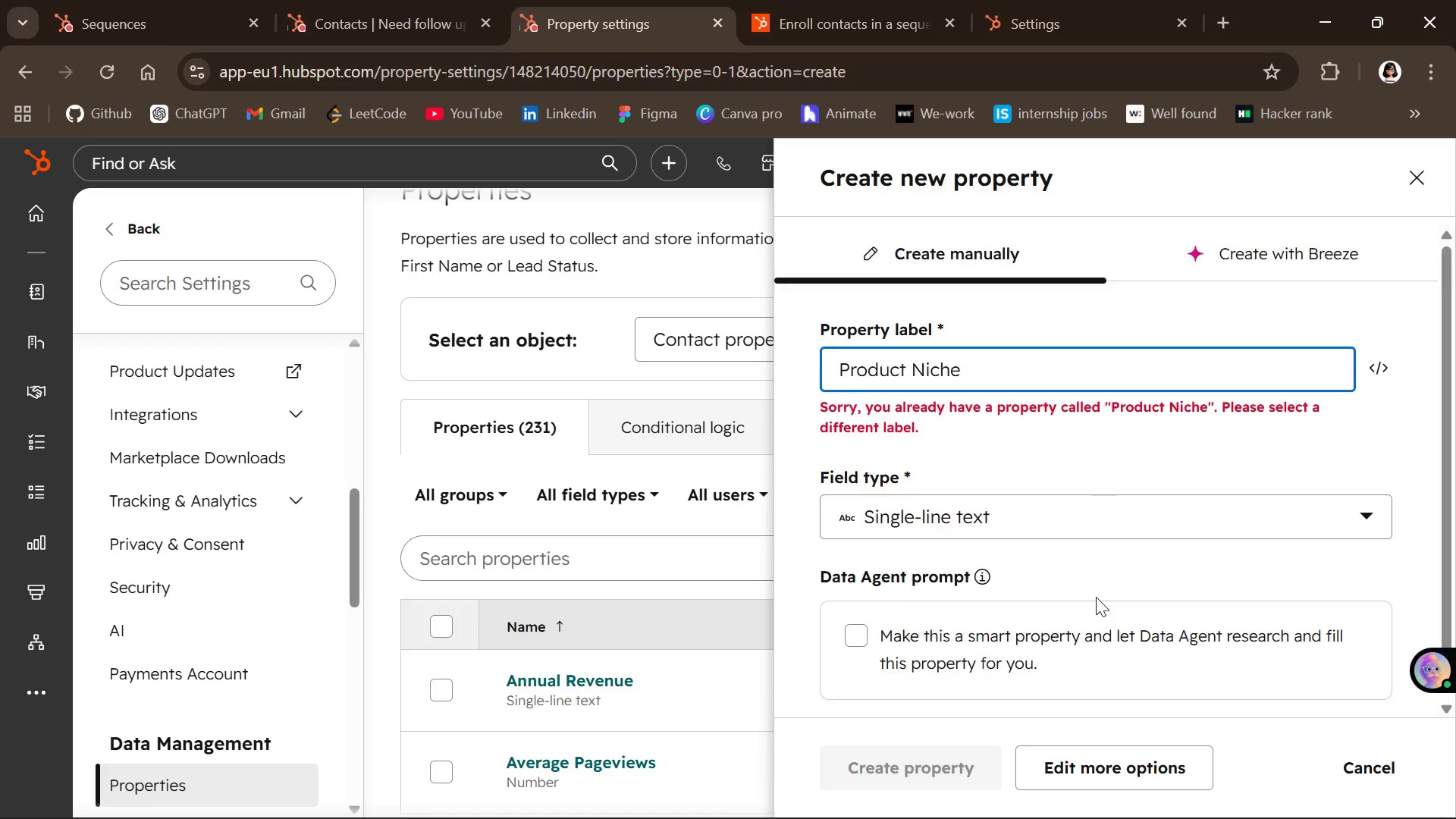 
wait(7.62)
 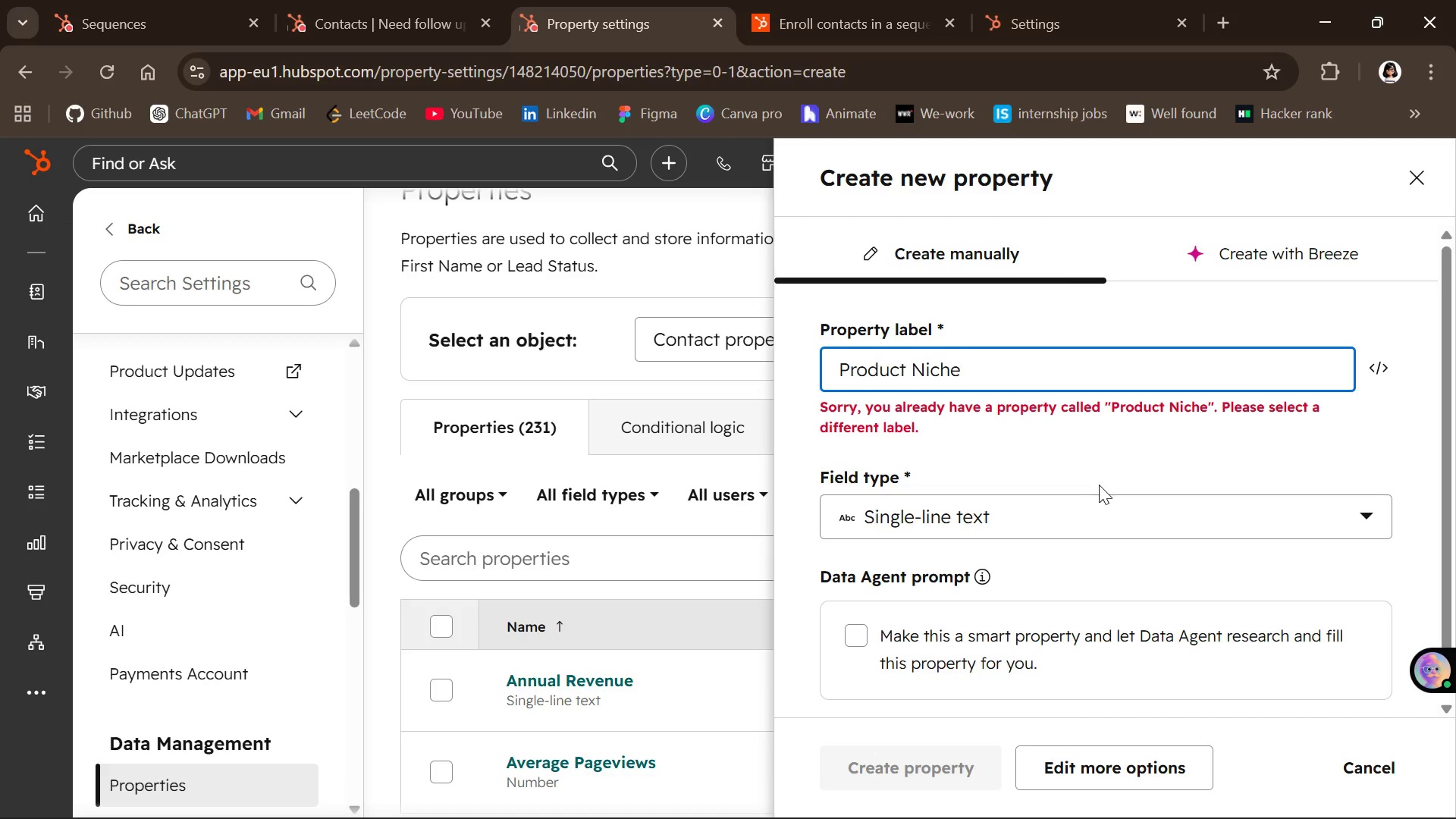 
left_click([996, 584])
 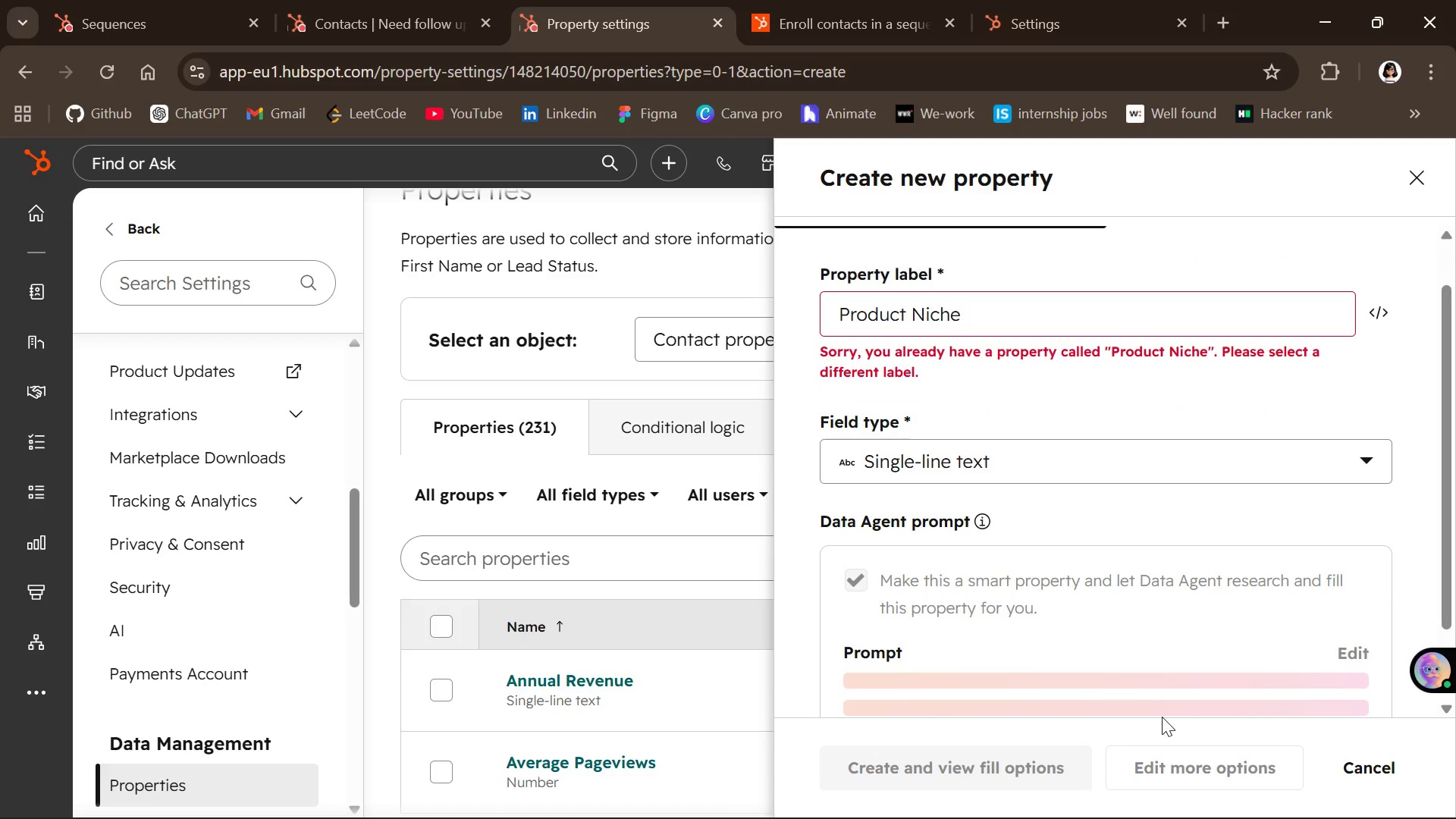 
mouse_move([1025, 754])
 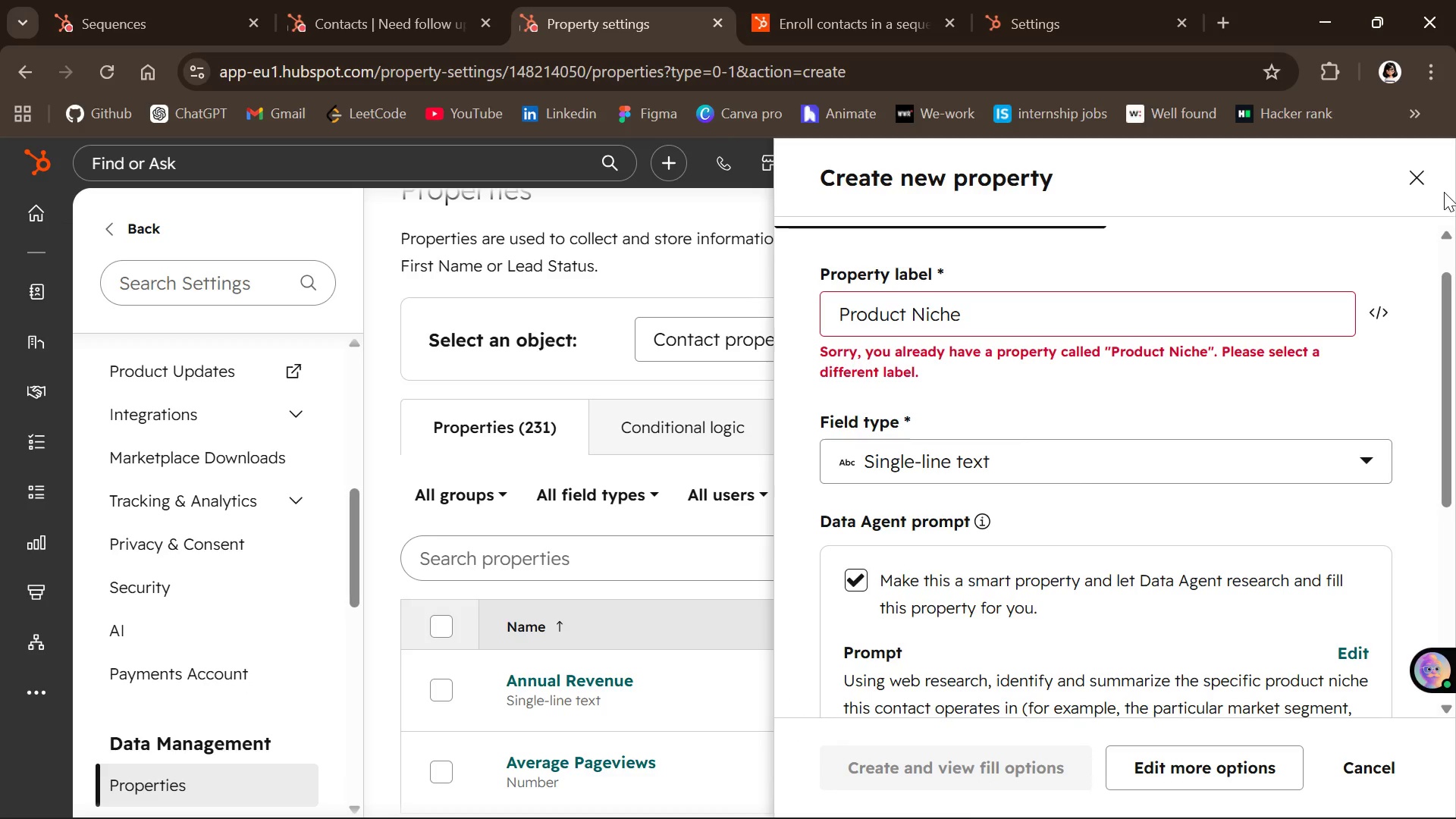 
wait(8.66)
 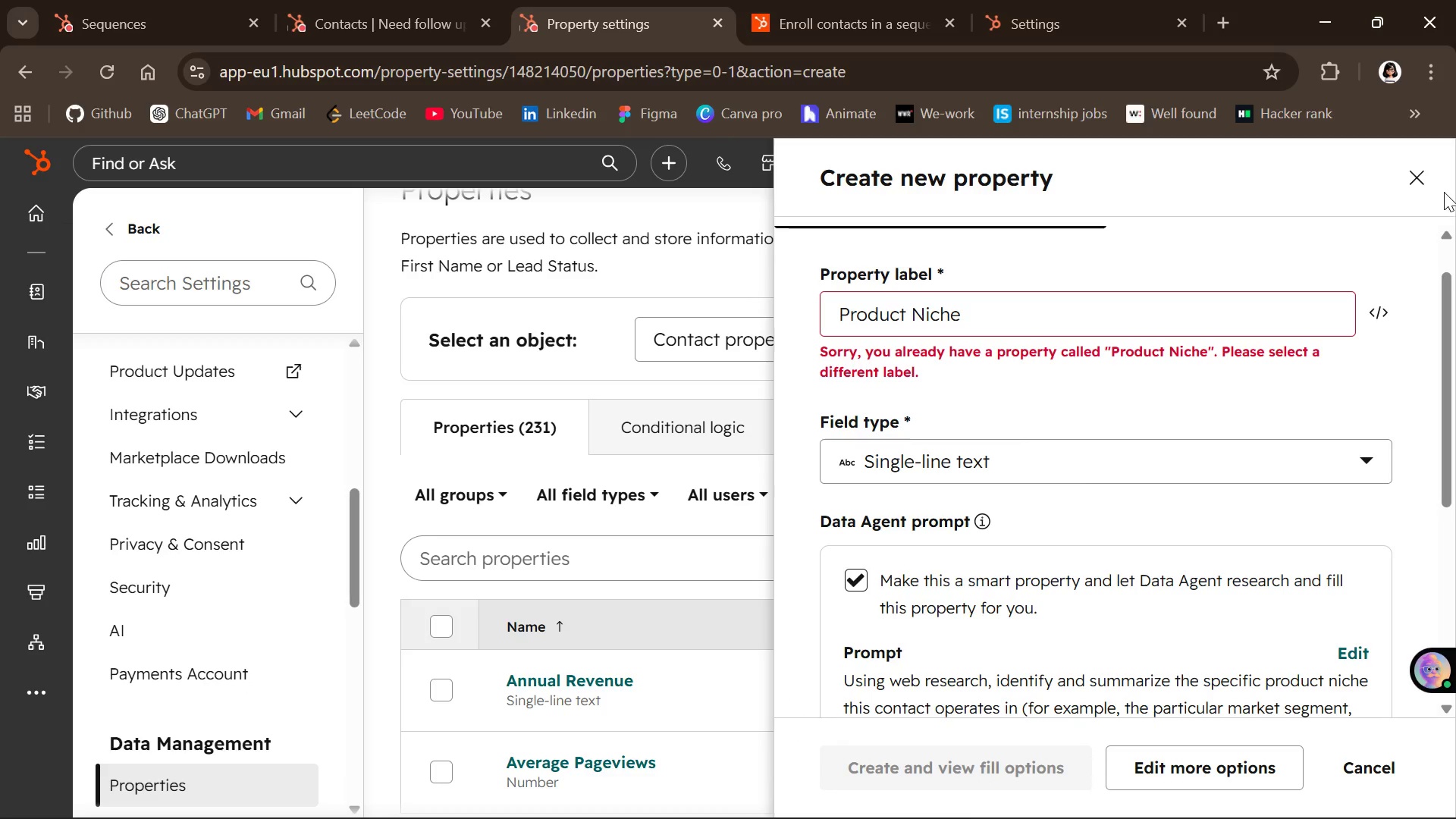 
left_click([1422, 185])
 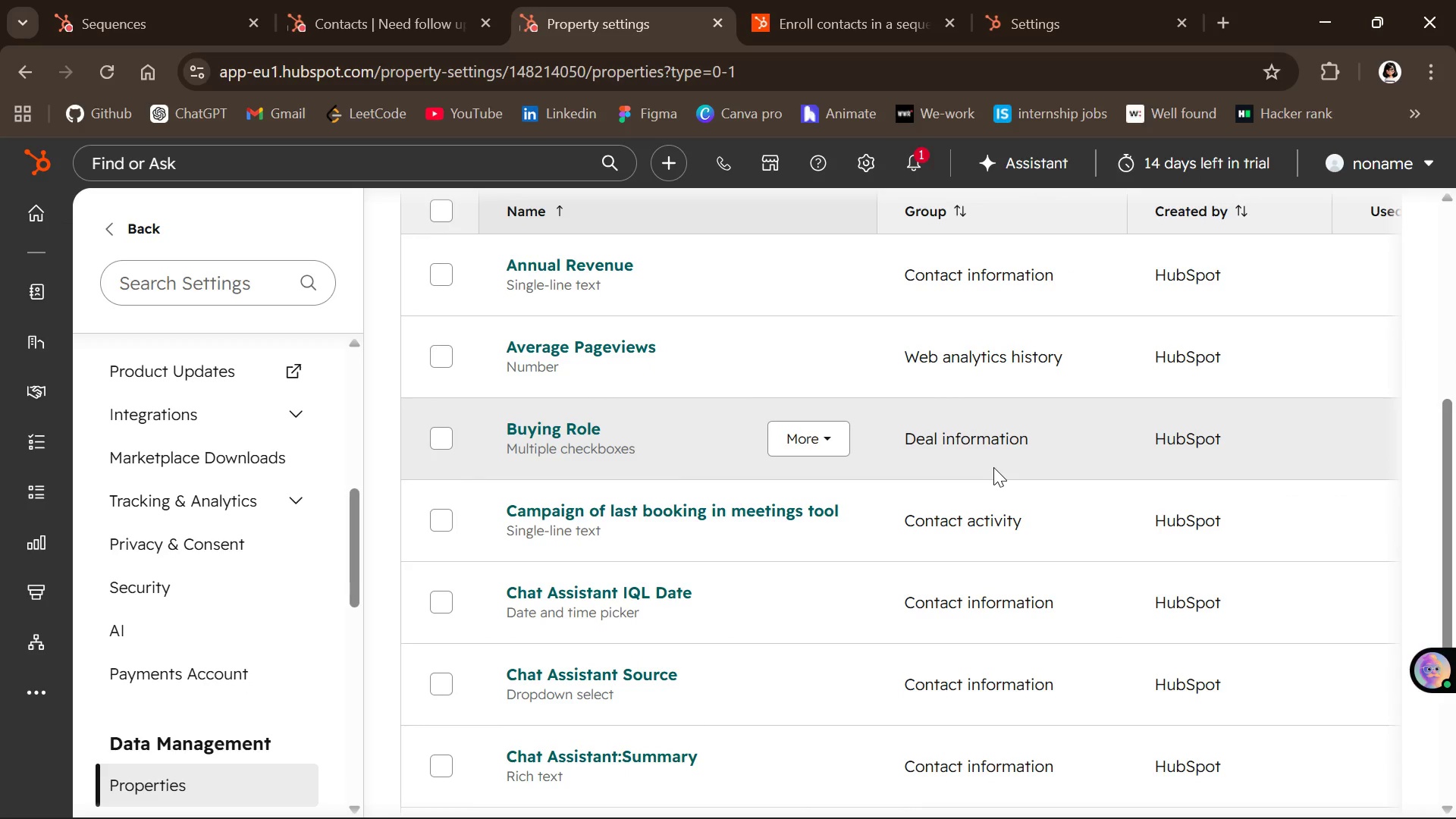 
wait(35.08)
 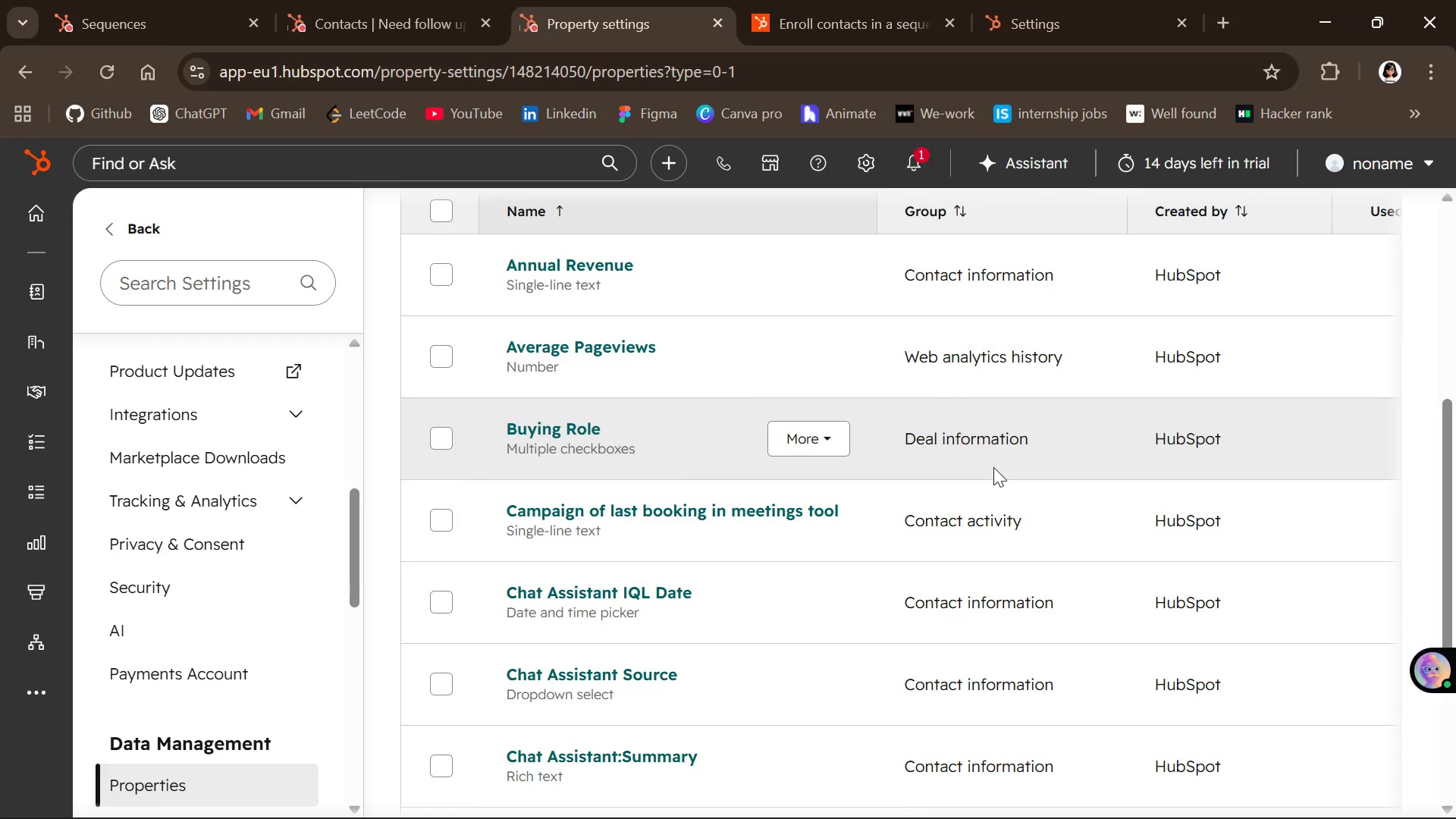 
left_click([570, 564])
 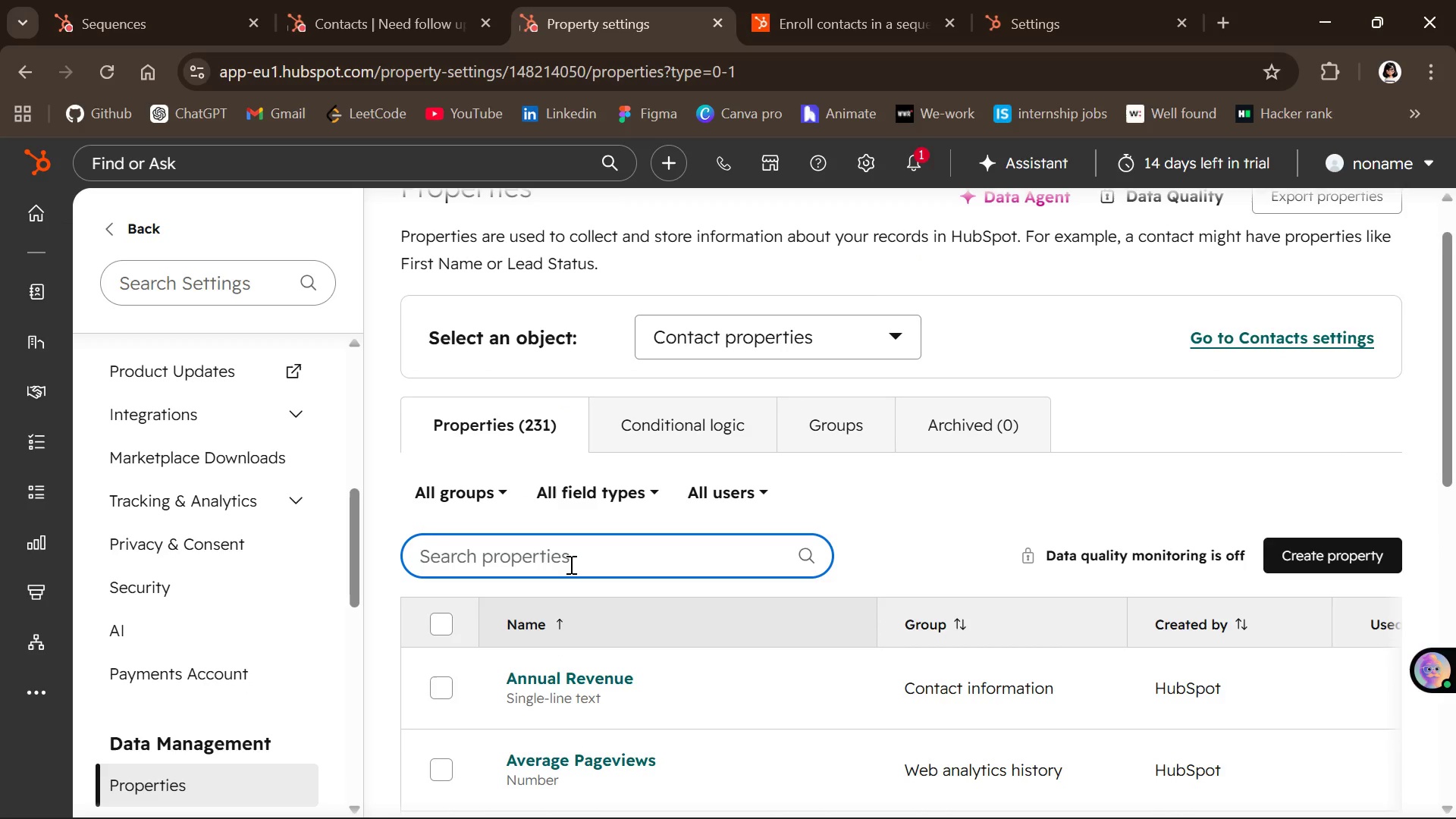 
type(prod)
 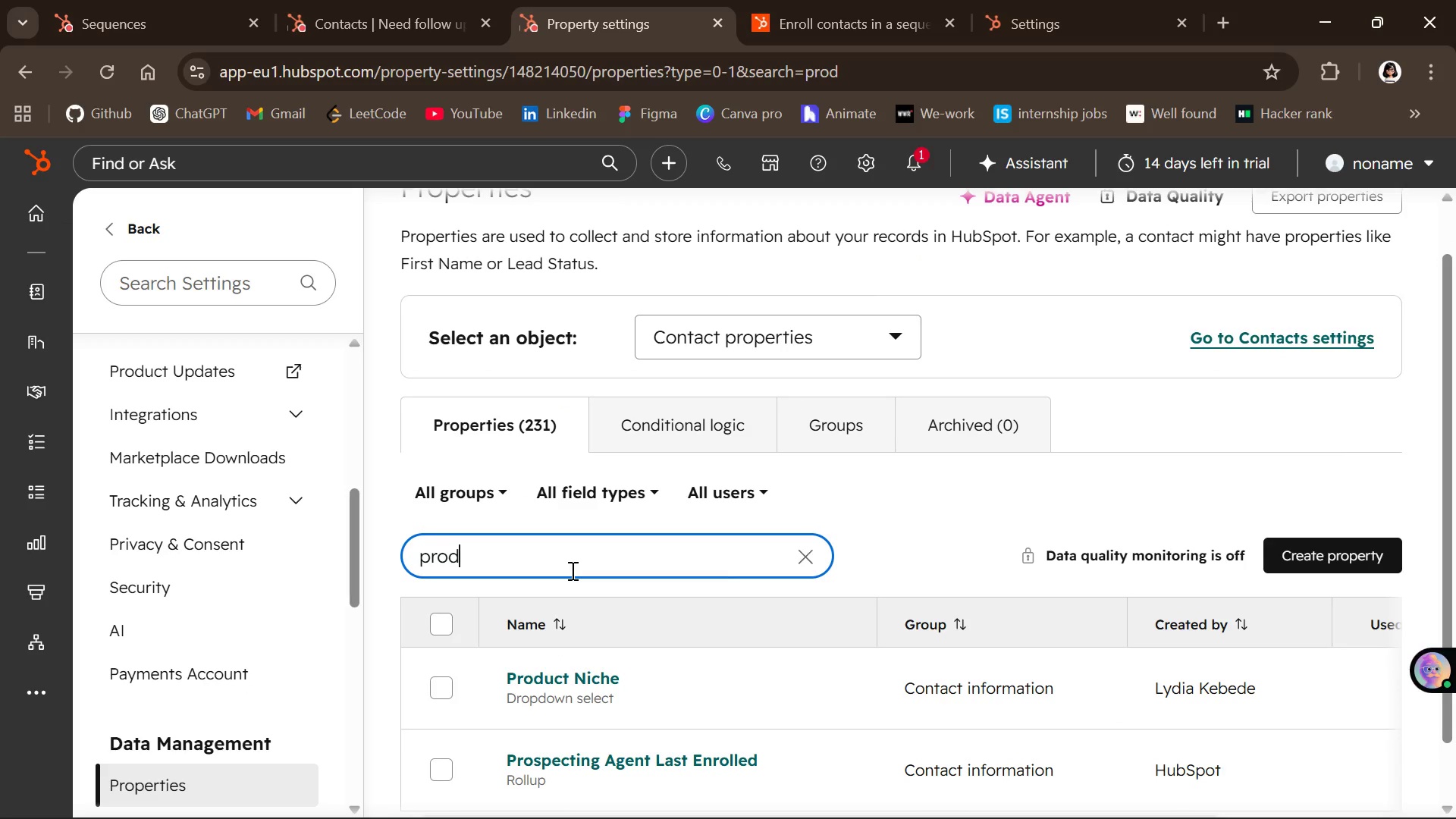 
left_click([610, 685])
 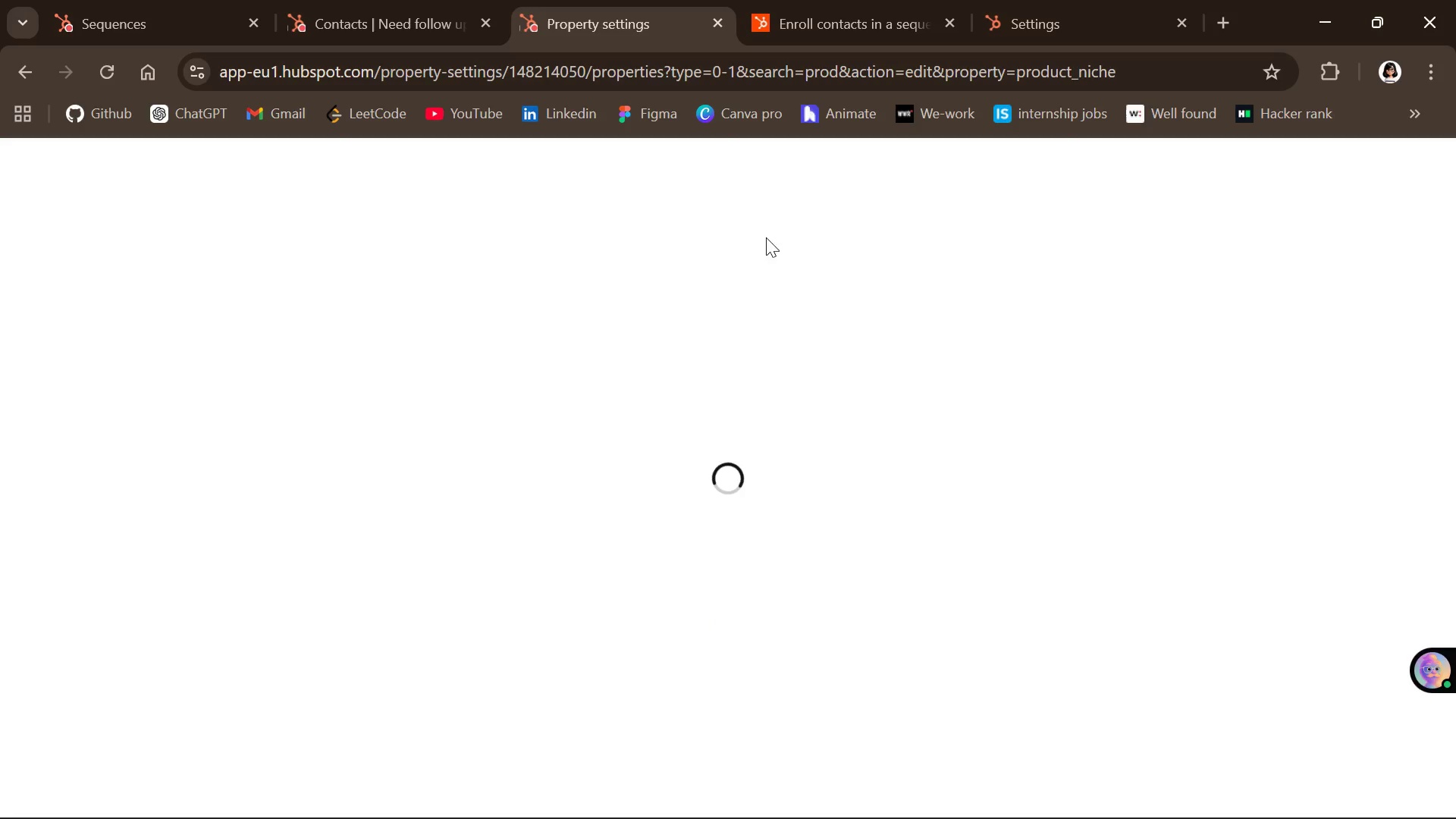 
wait(6.3)
 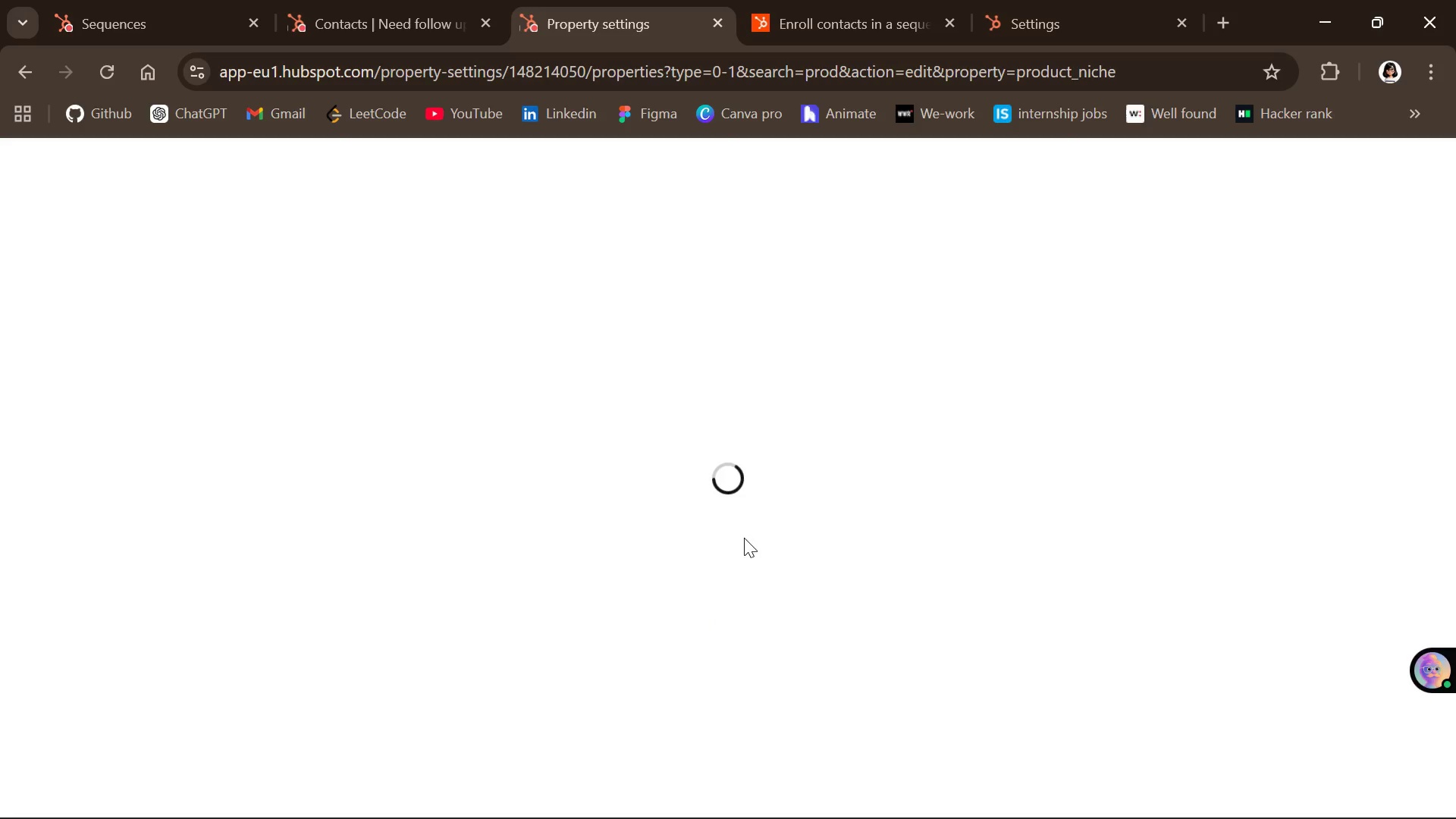 
left_click([391, 1])
 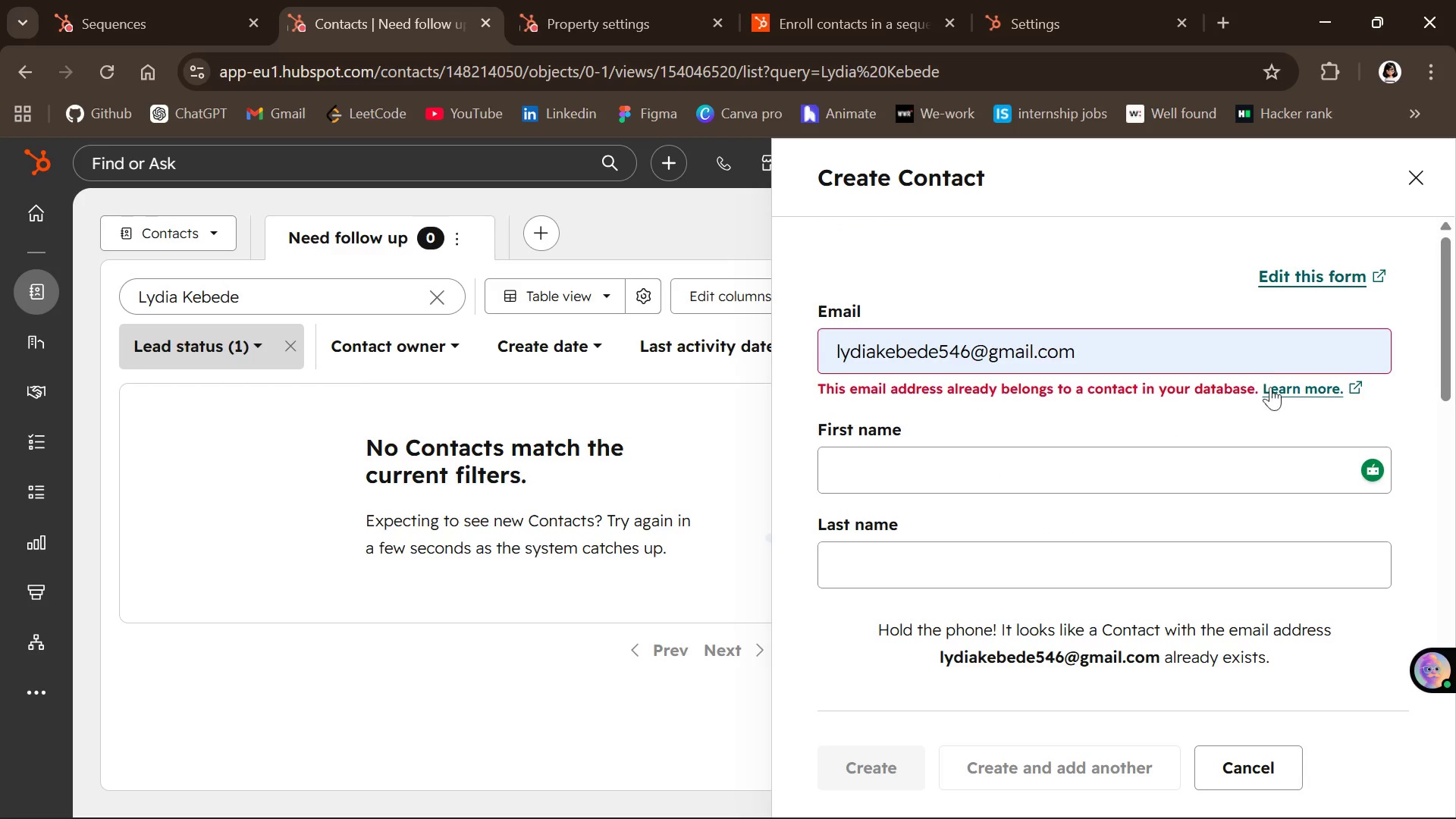 
wait(6.66)
 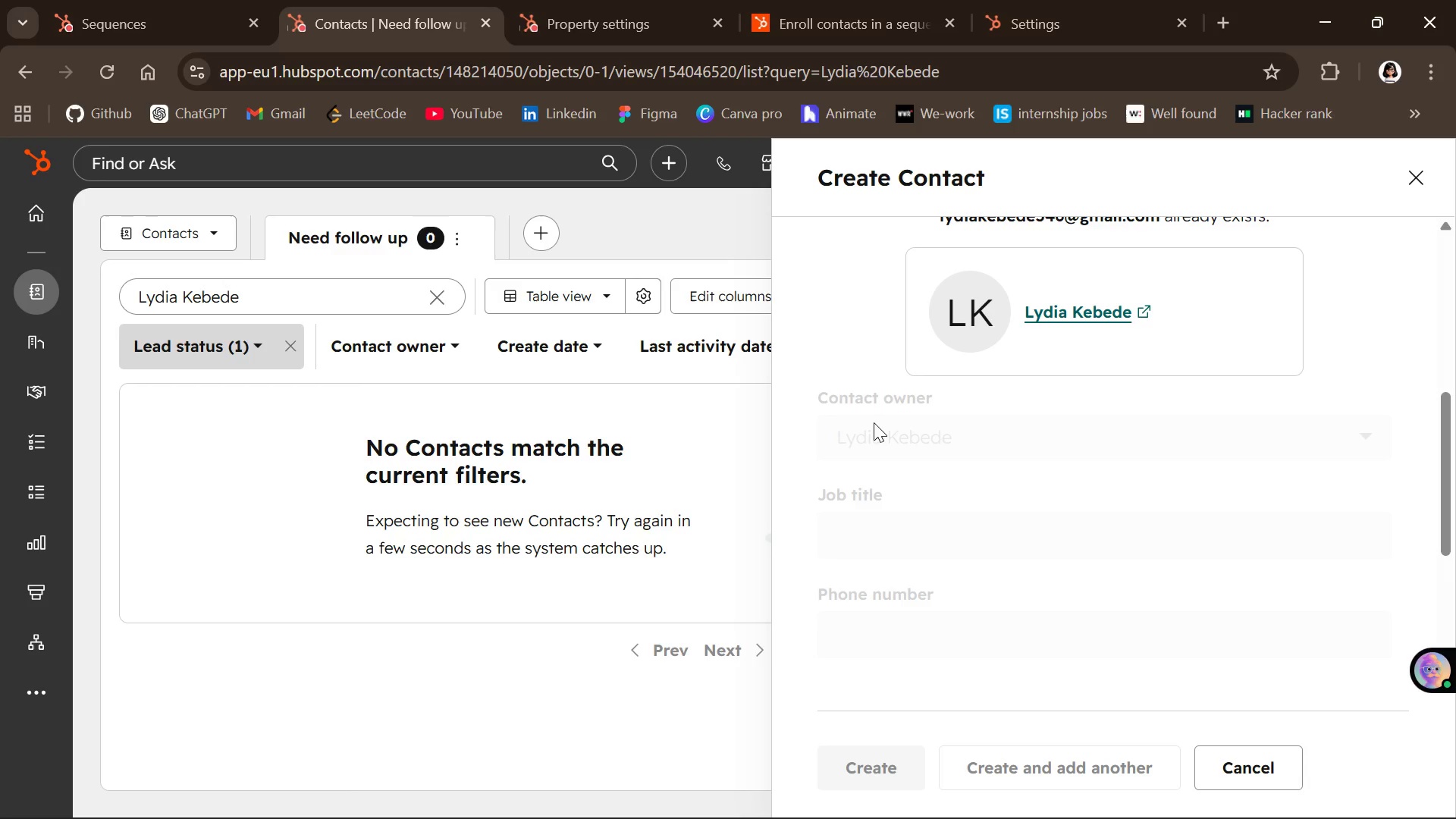 
left_click([955, 456])
 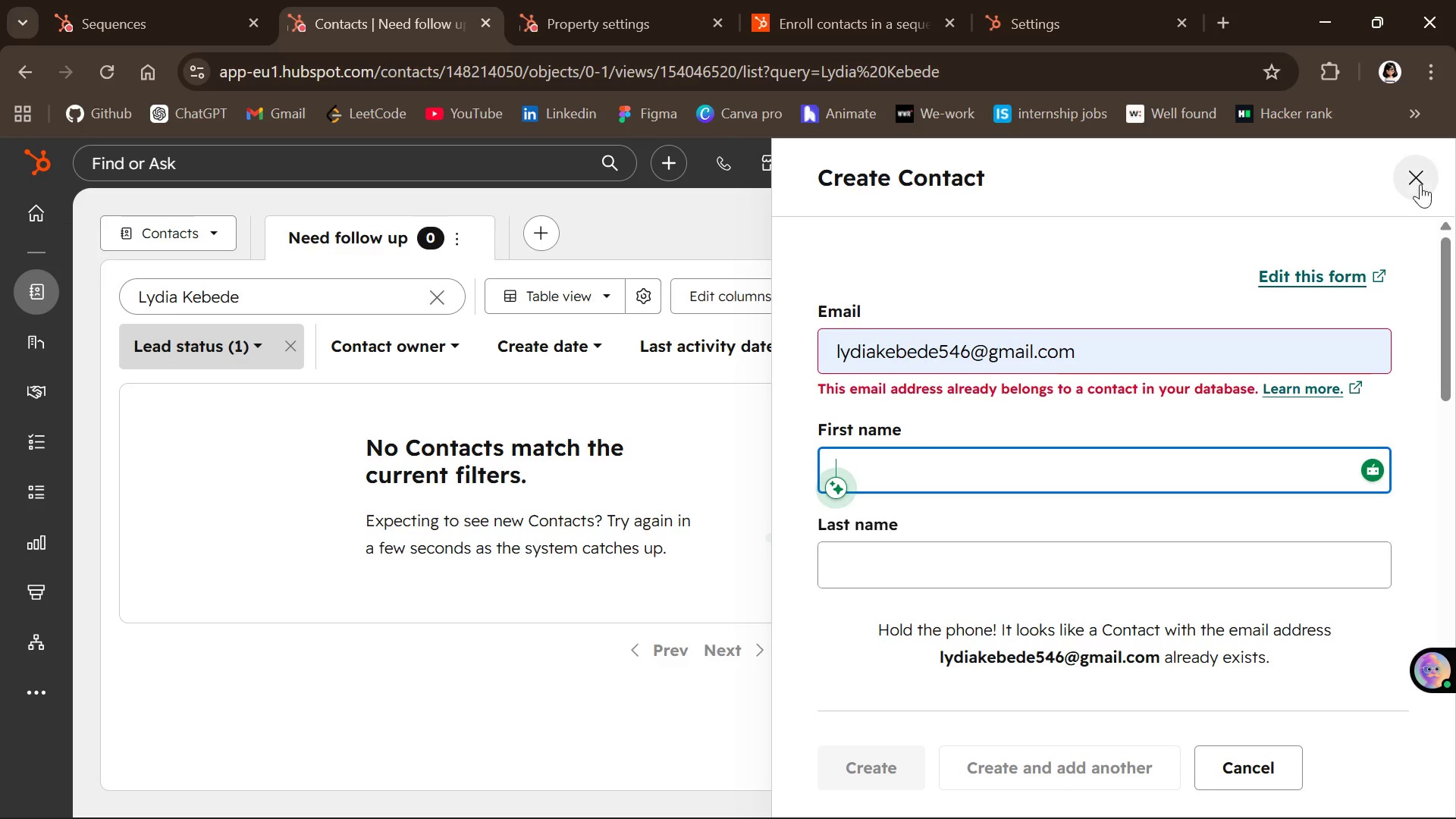 
left_click([1415, 184])
 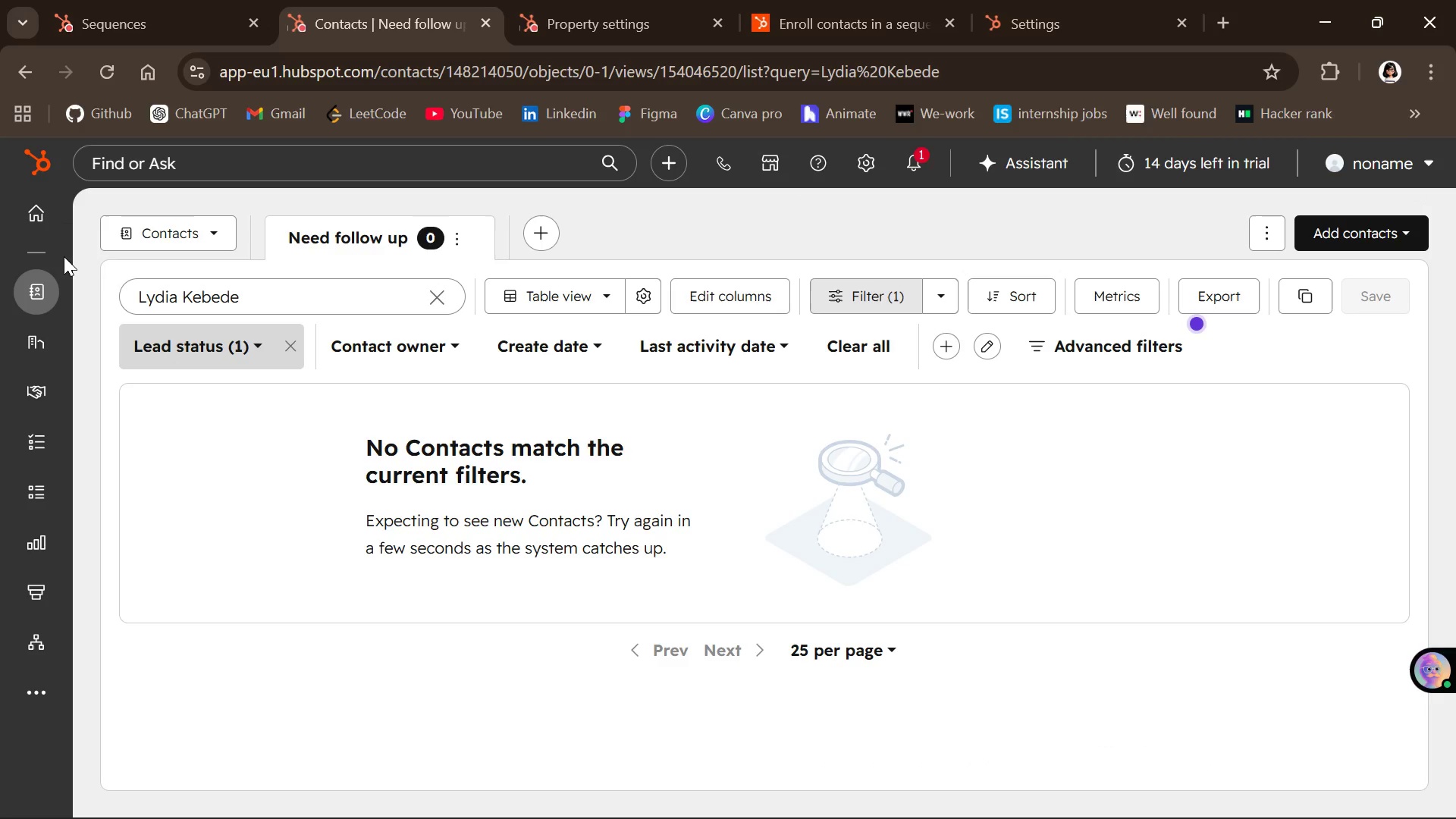 
left_click([42, 213])
 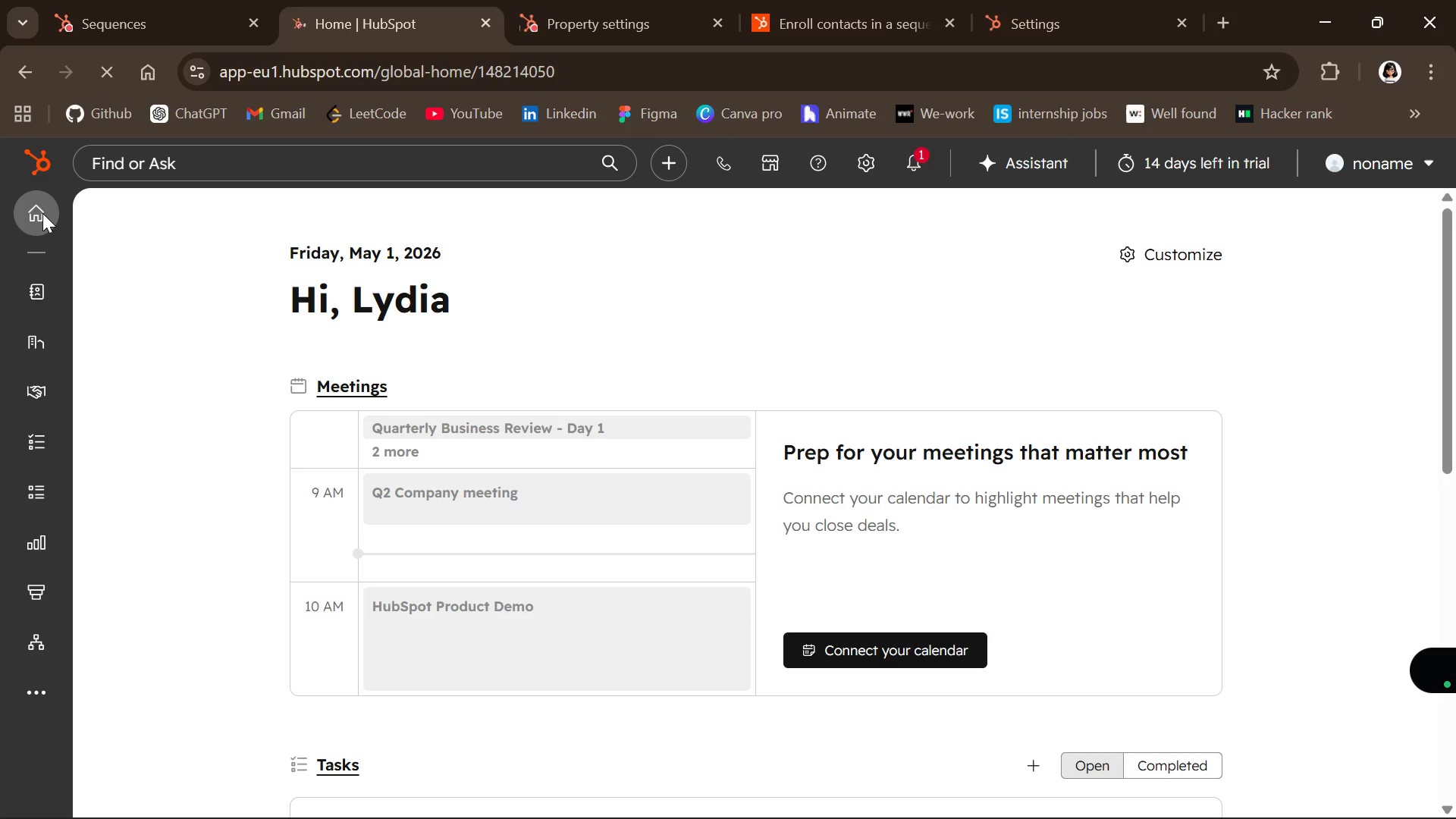 
wait(7.28)
 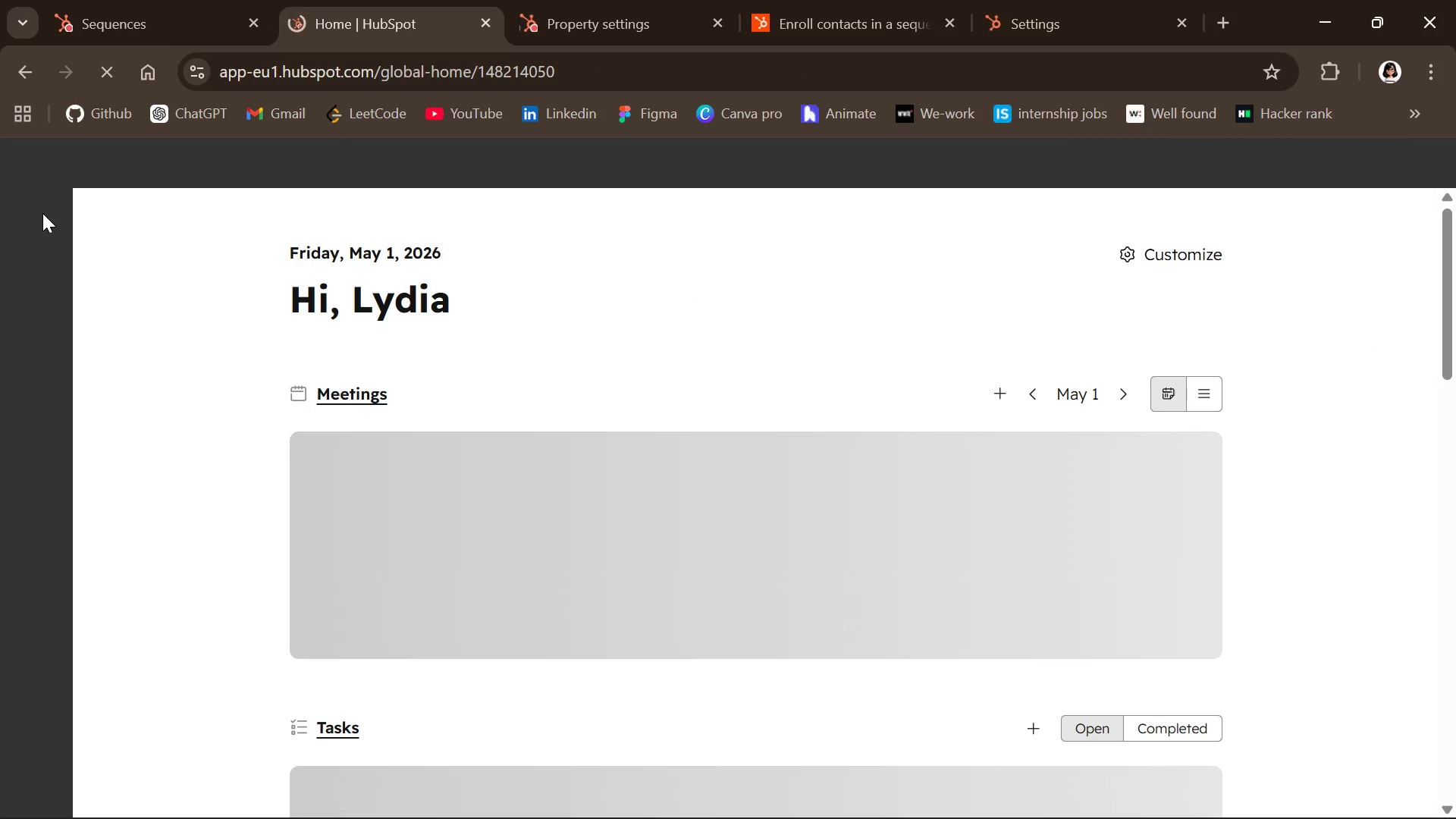 
left_click([46, 309])
 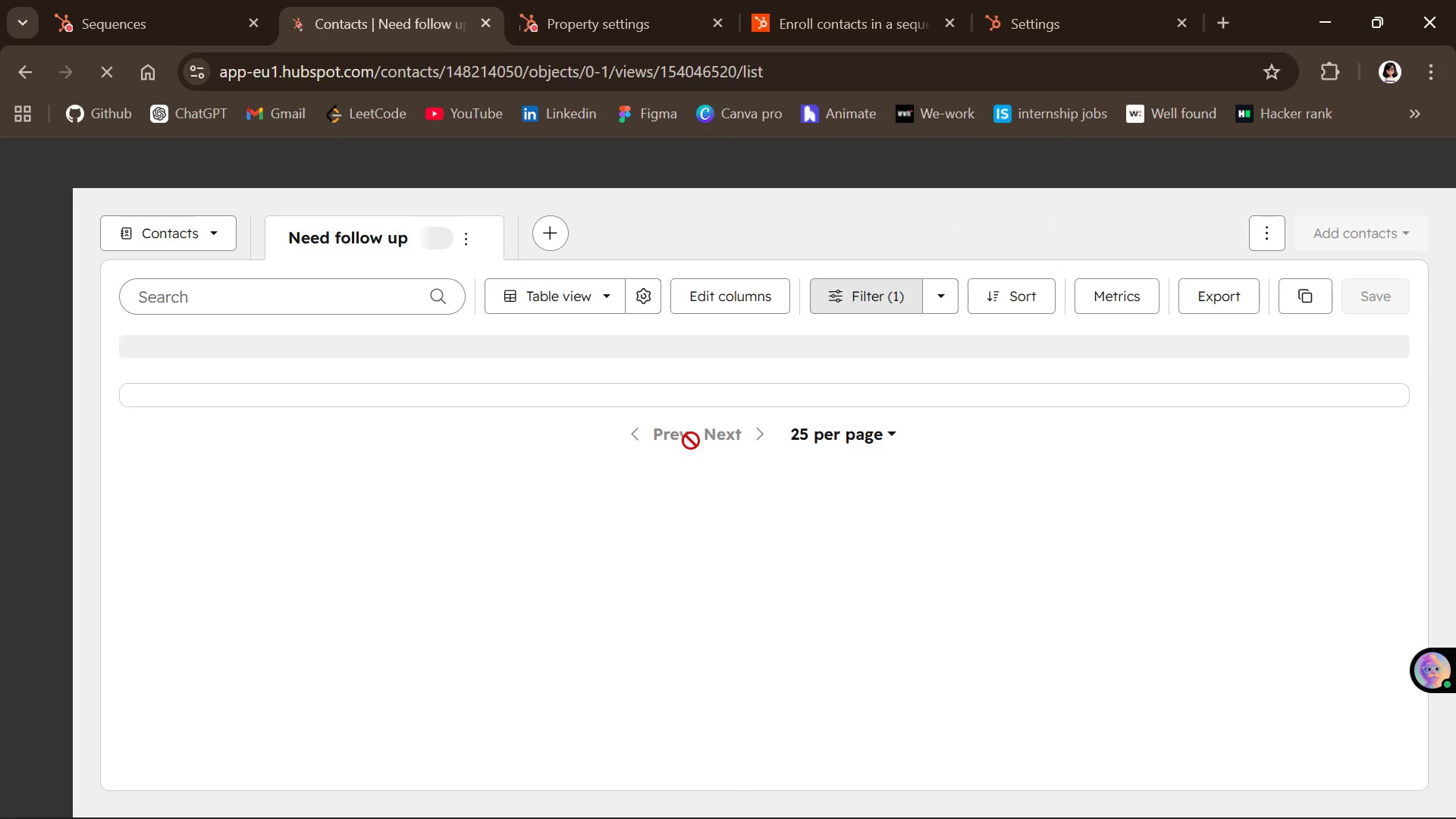 
wait(7.49)
 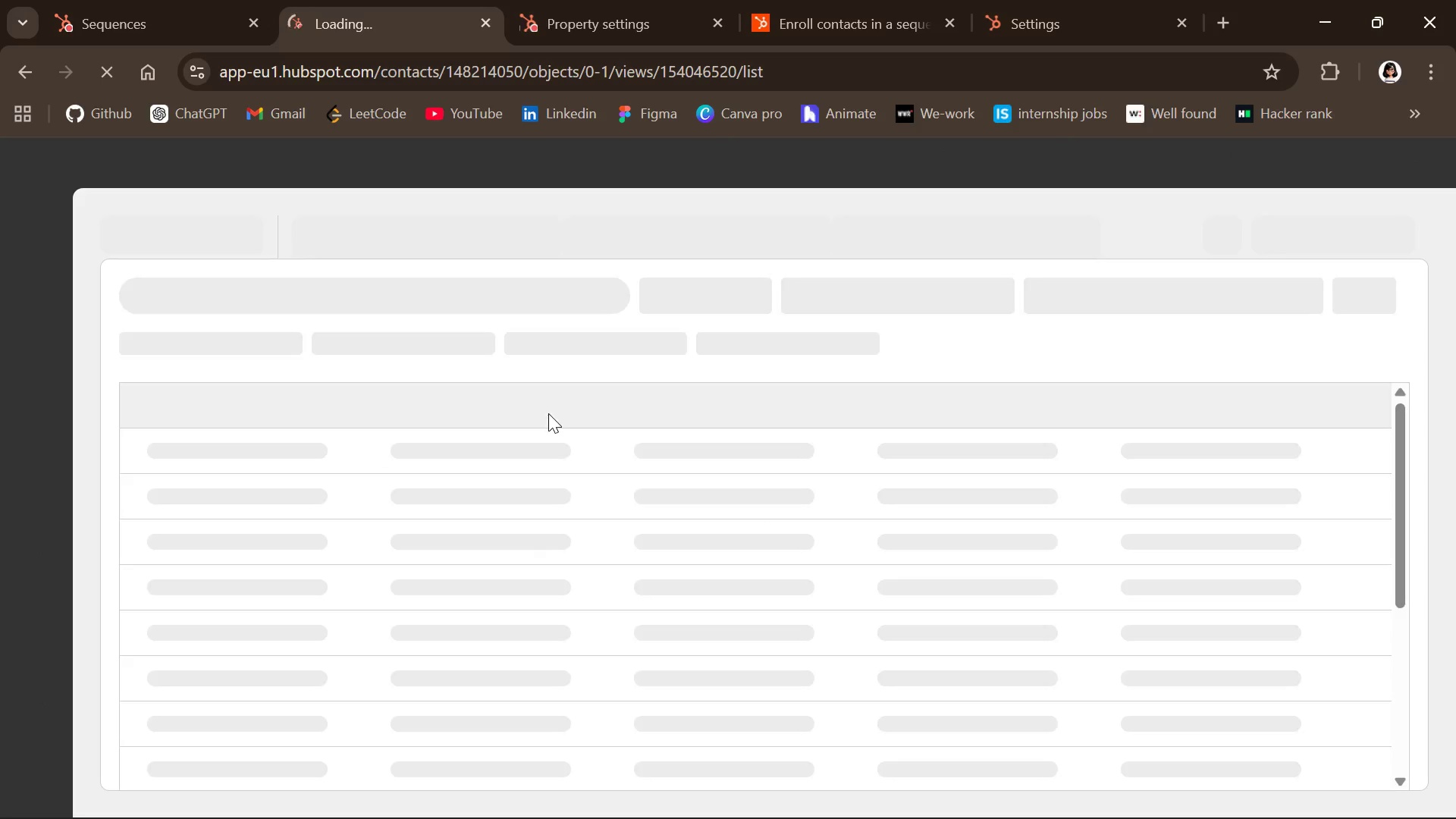 
mouse_move([867, 312])
 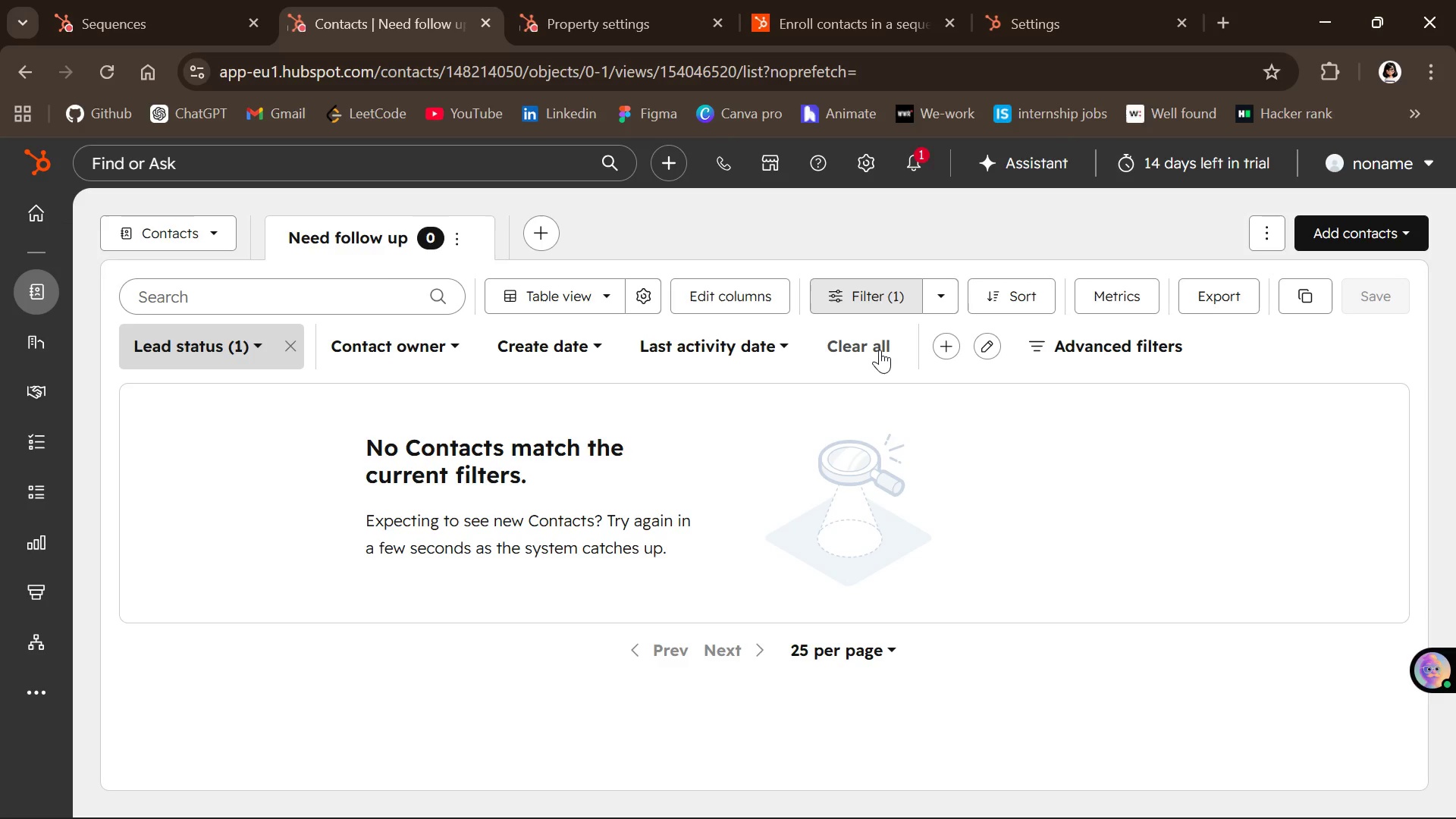 
left_click([880, 350])
 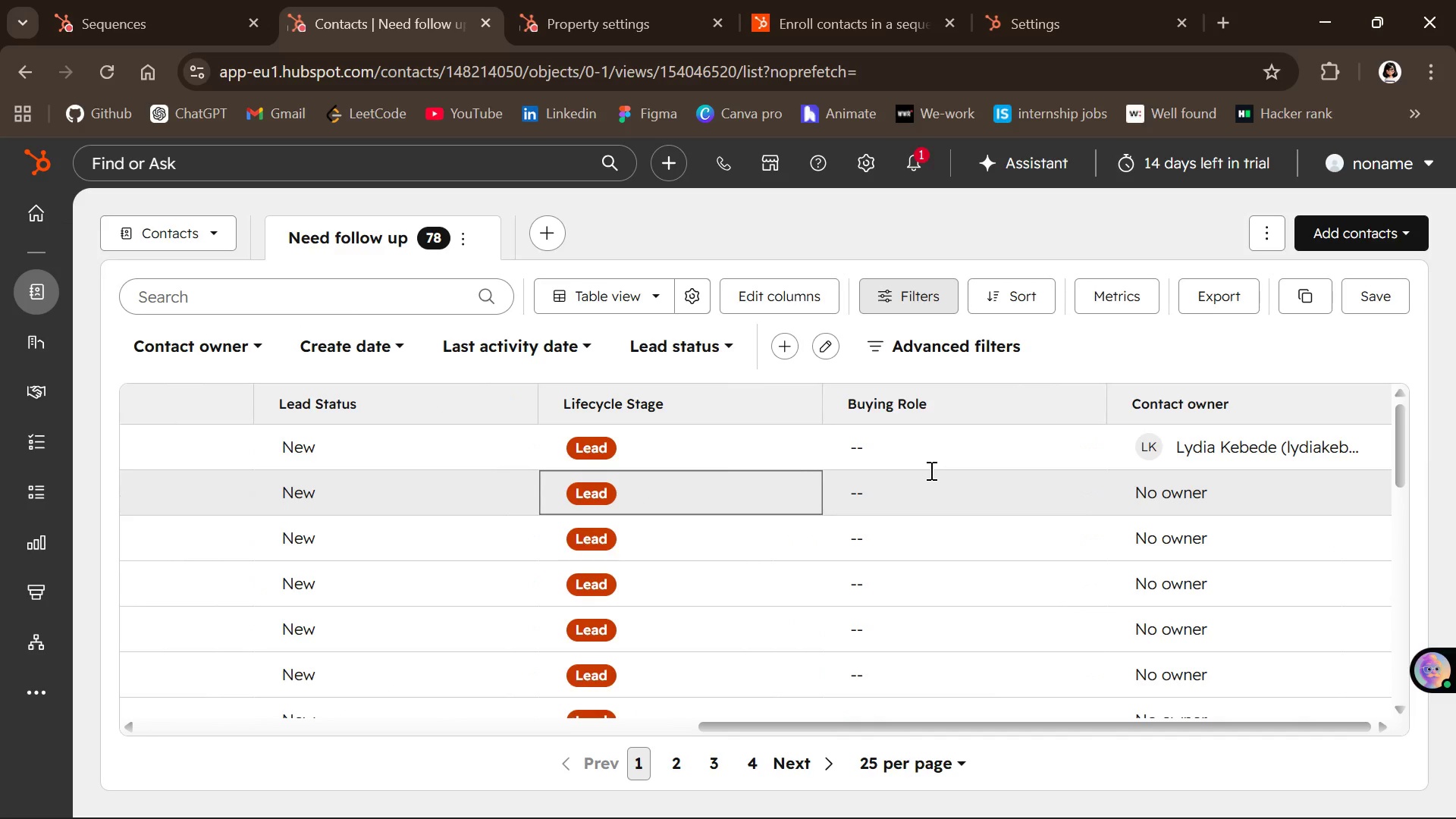 
wait(10.28)
 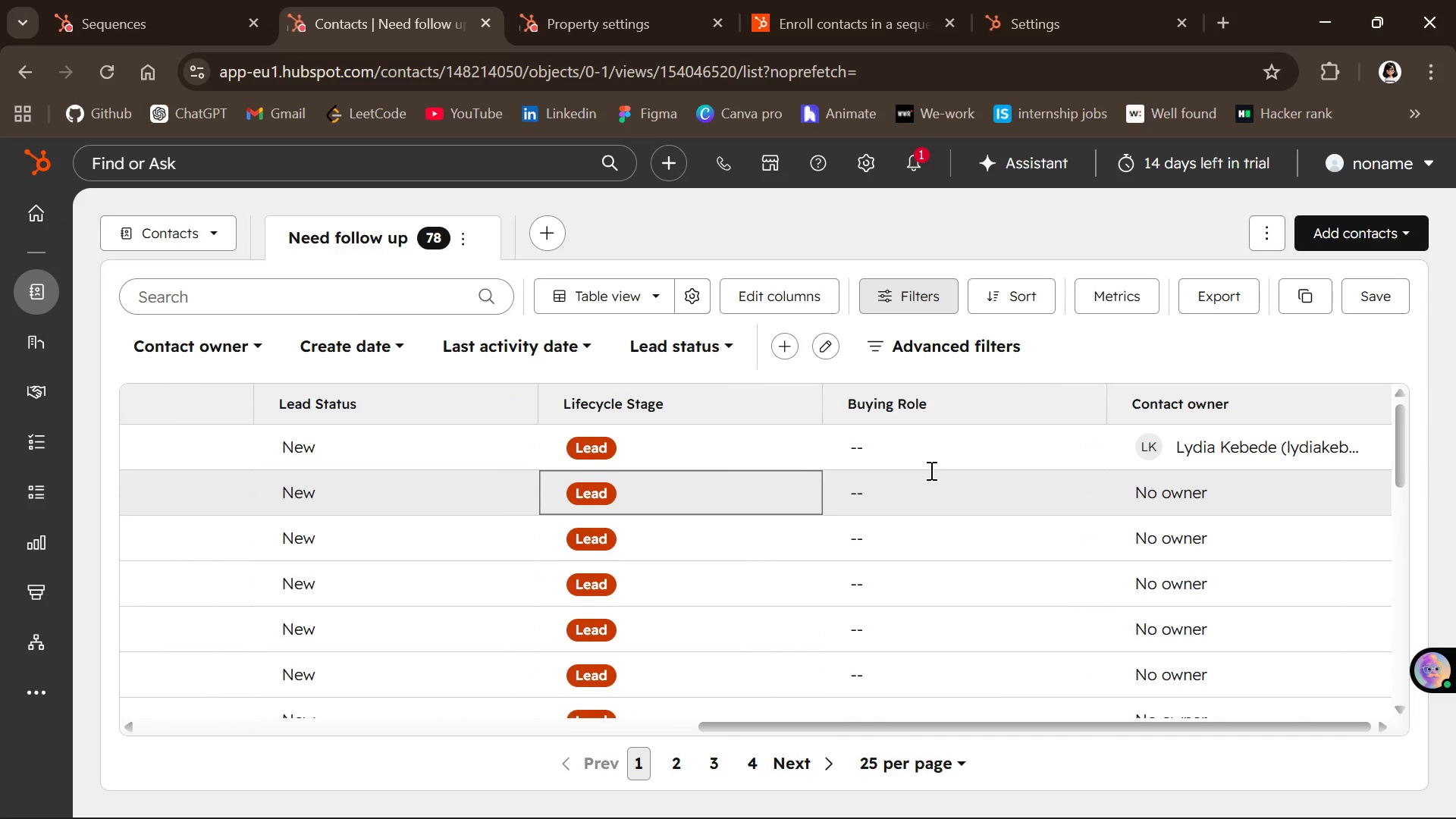 
left_click([902, 460])
 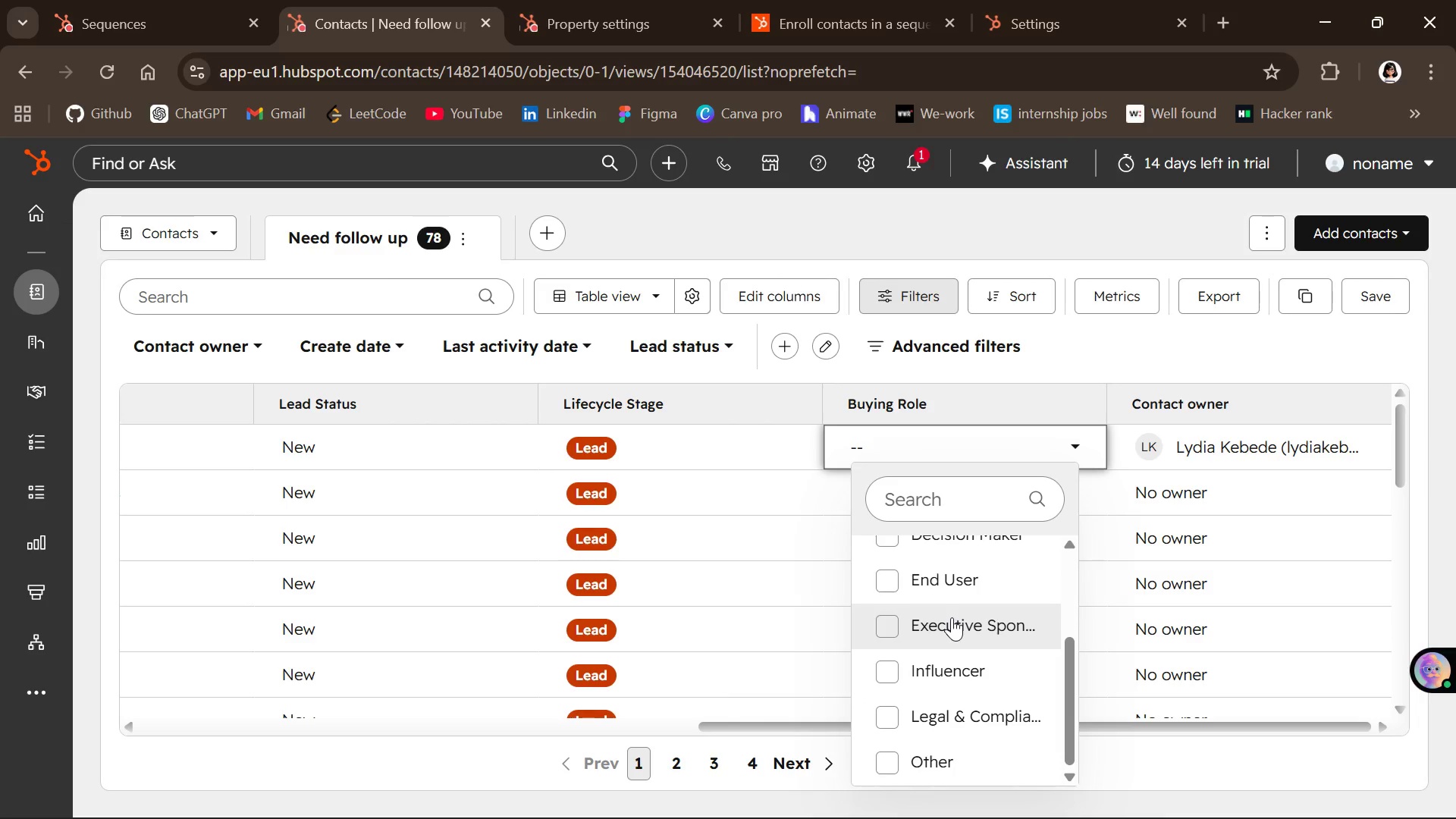 
wait(5.48)
 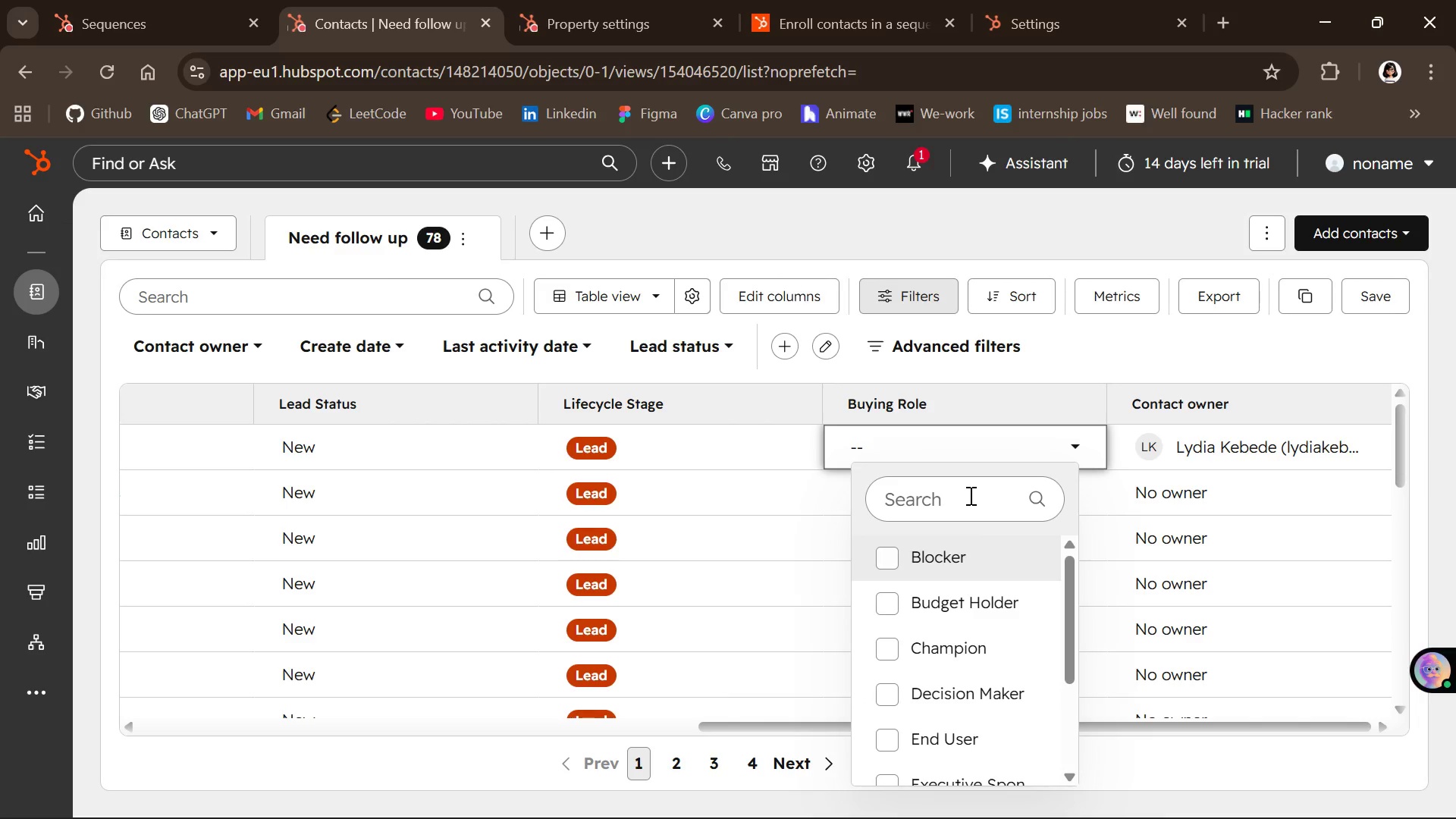 
left_click([937, 712])
 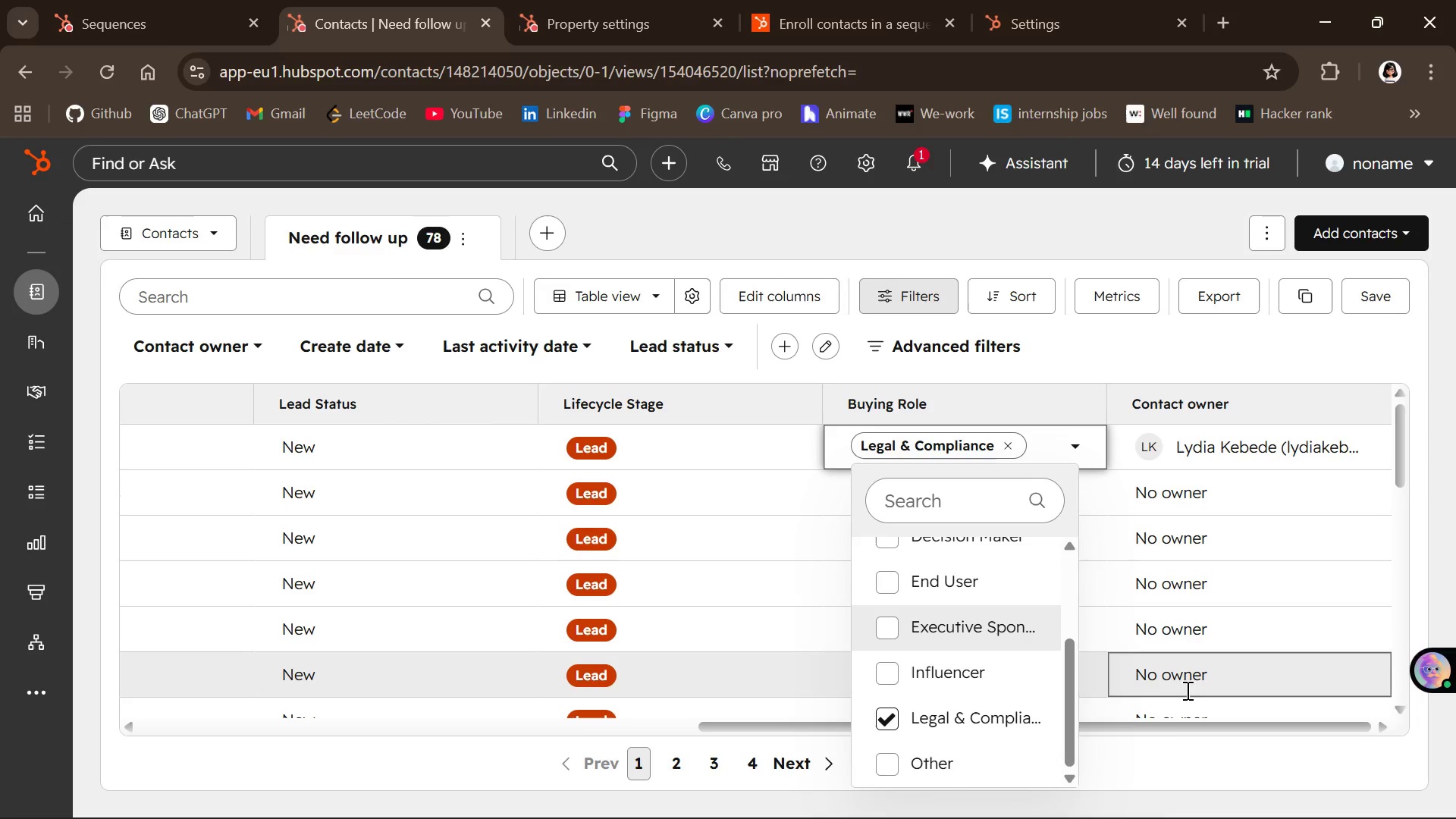 
left_click([1170, 747])
 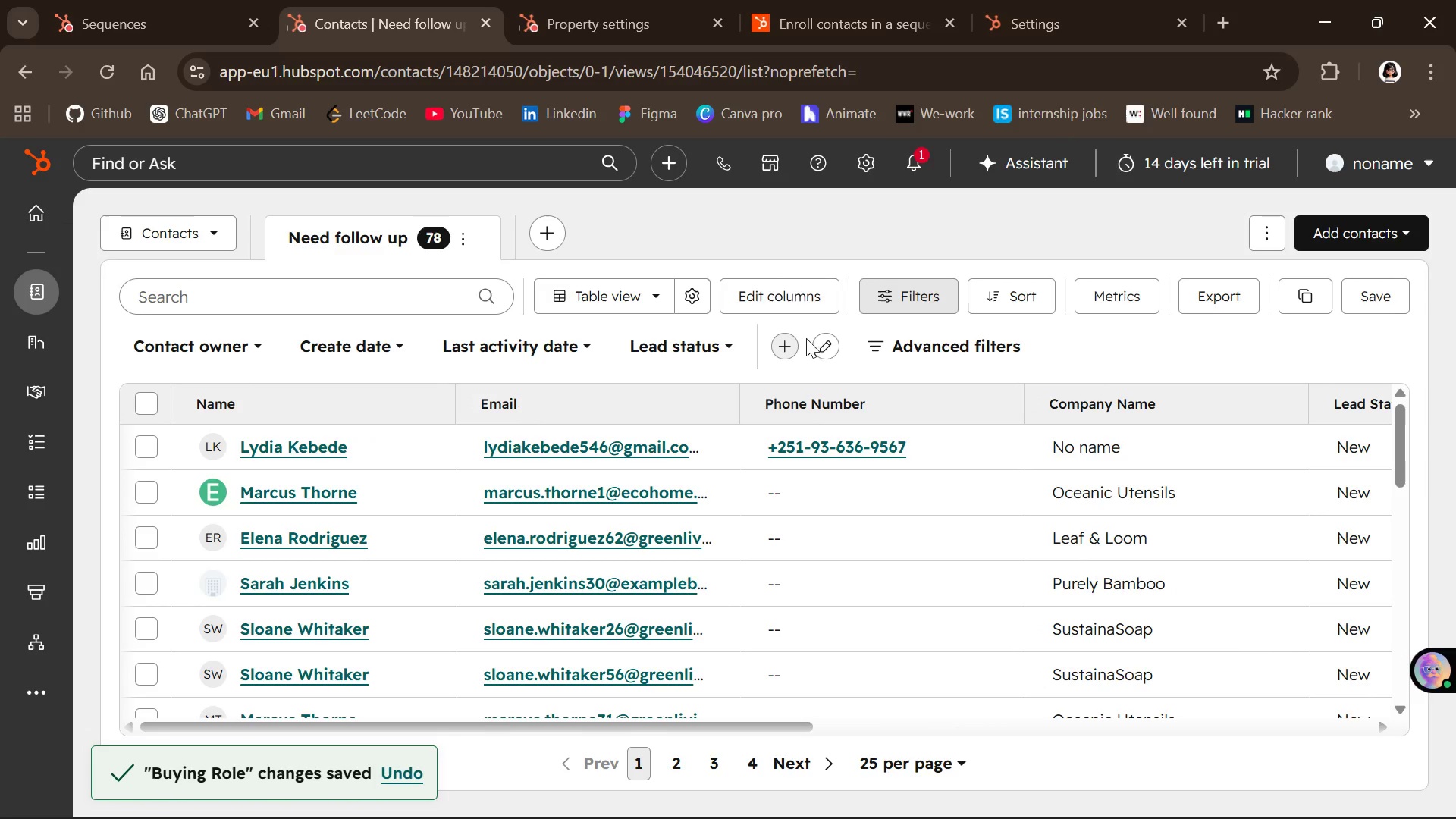 
wait(10.97)
 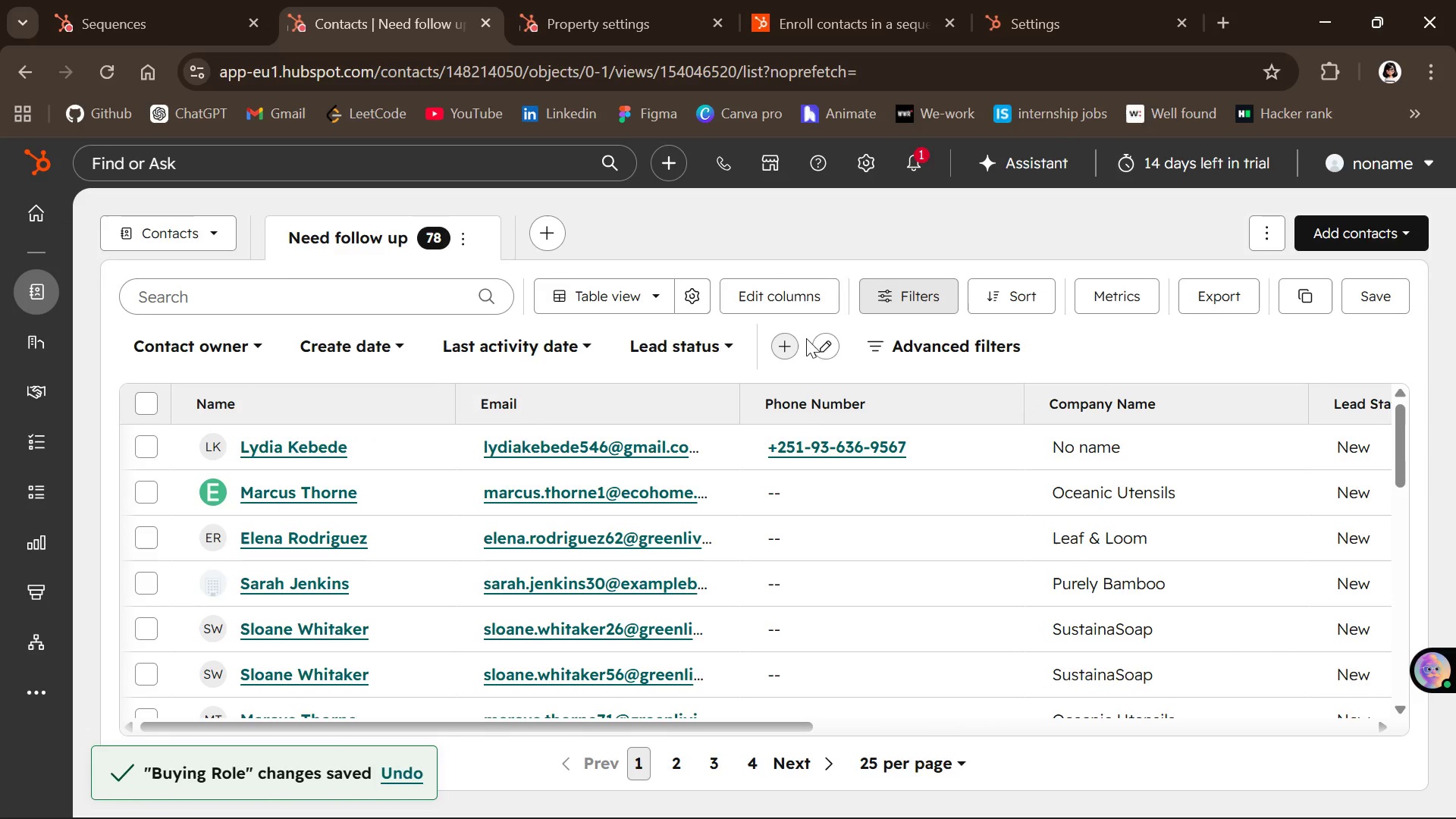 
mouse_move([623, 532])
 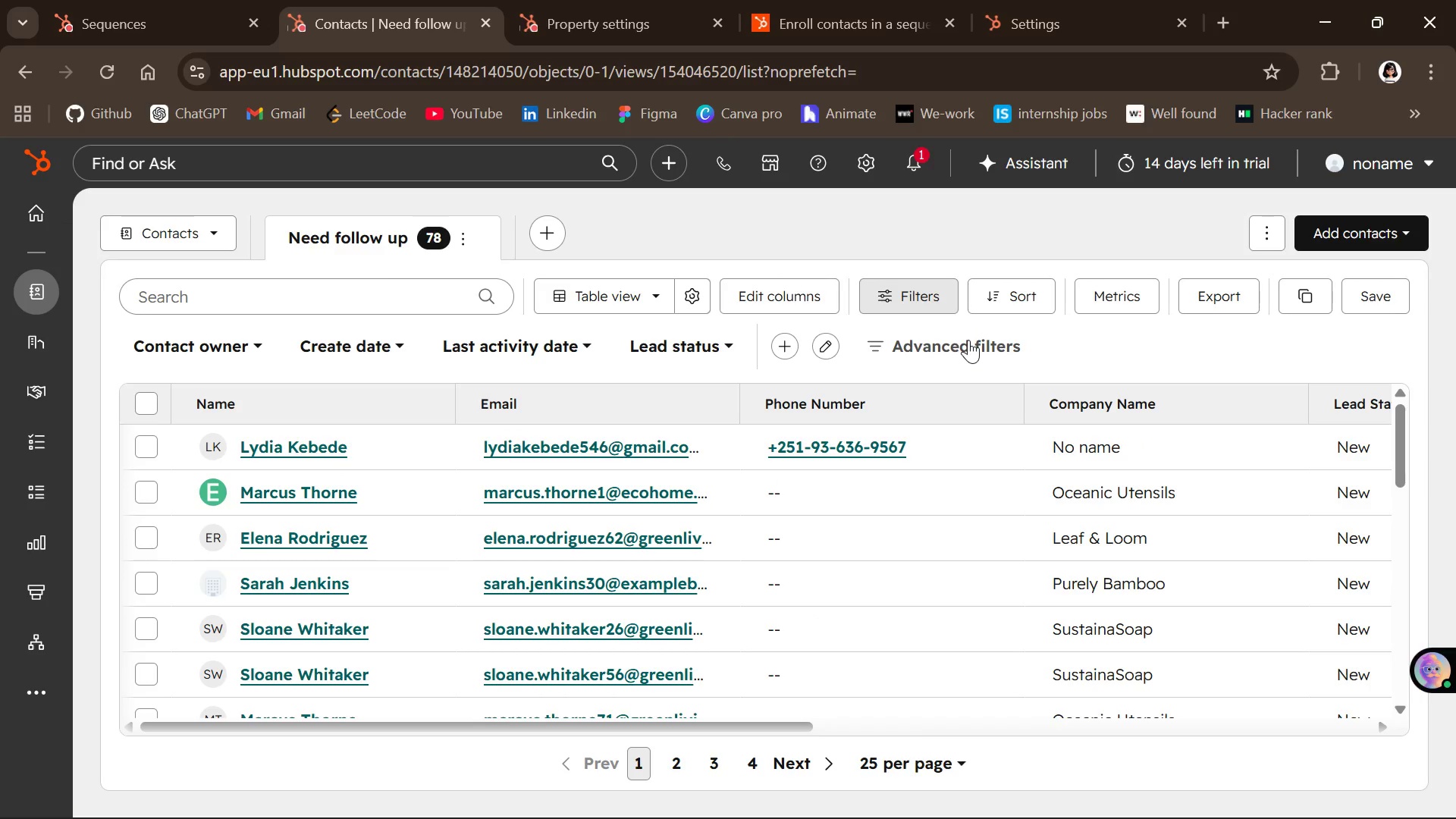 
left_click([968, 340])
 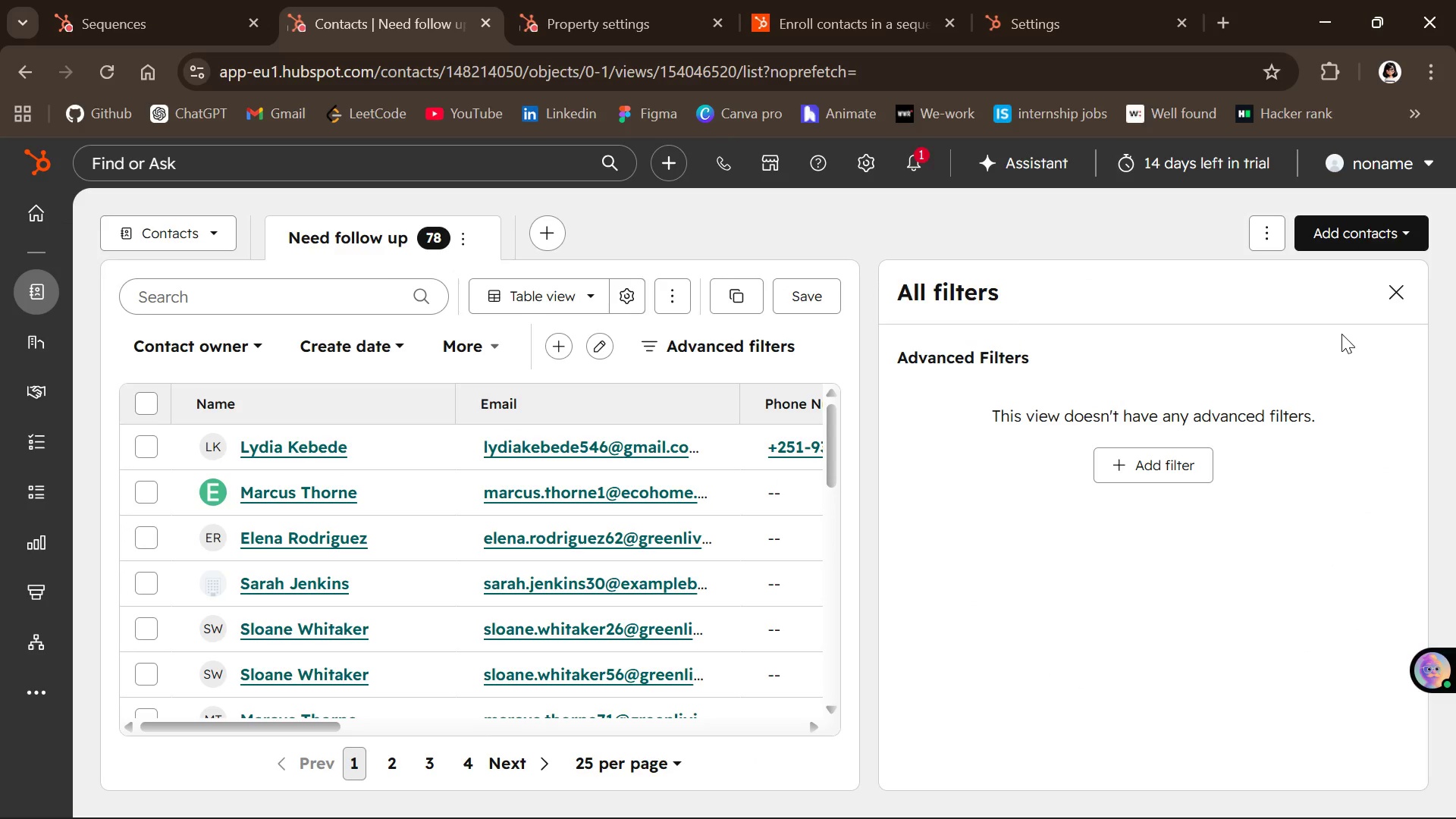 
left_click([1380, 301])
 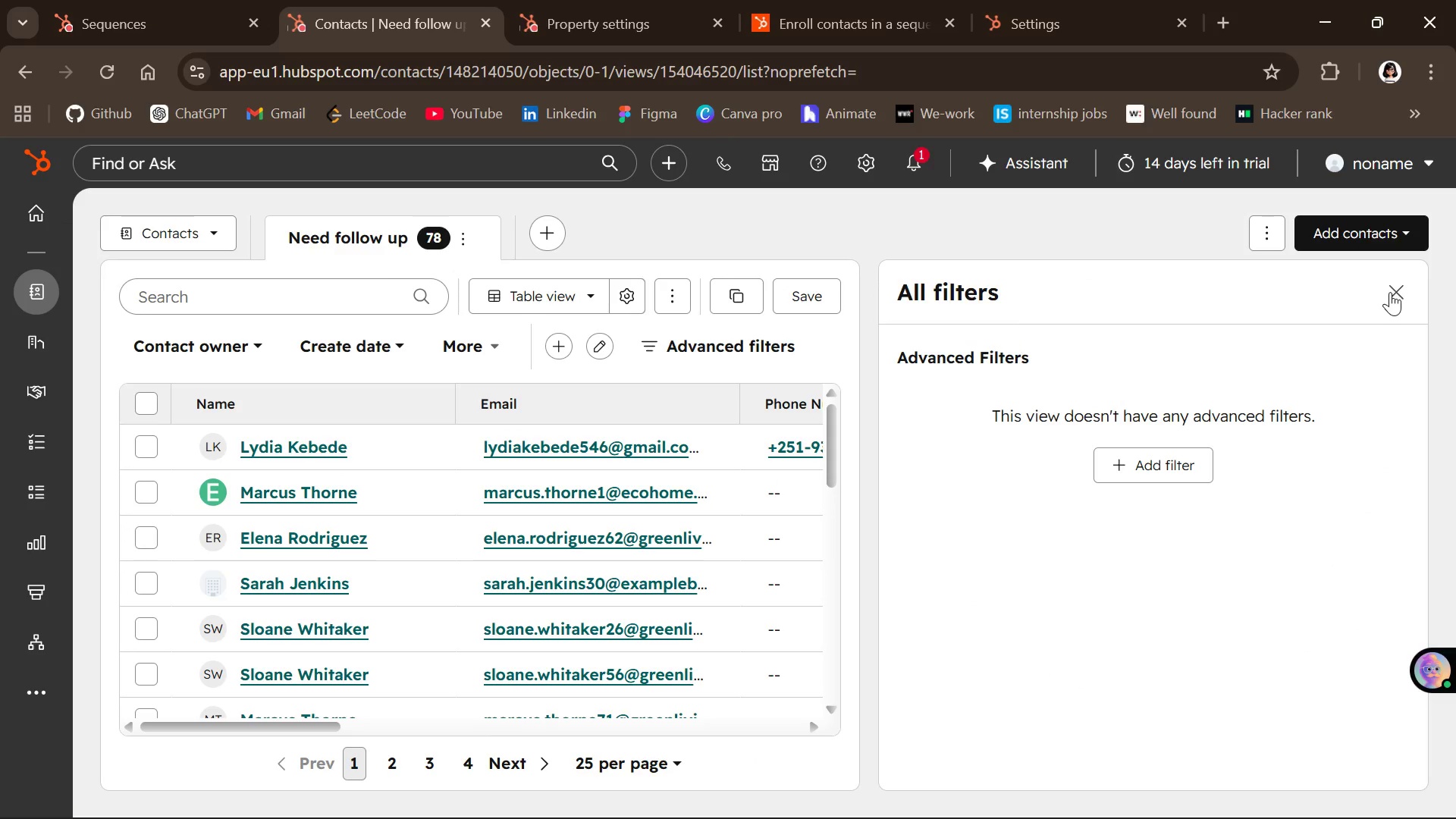 
left_click([1390, 292])
 